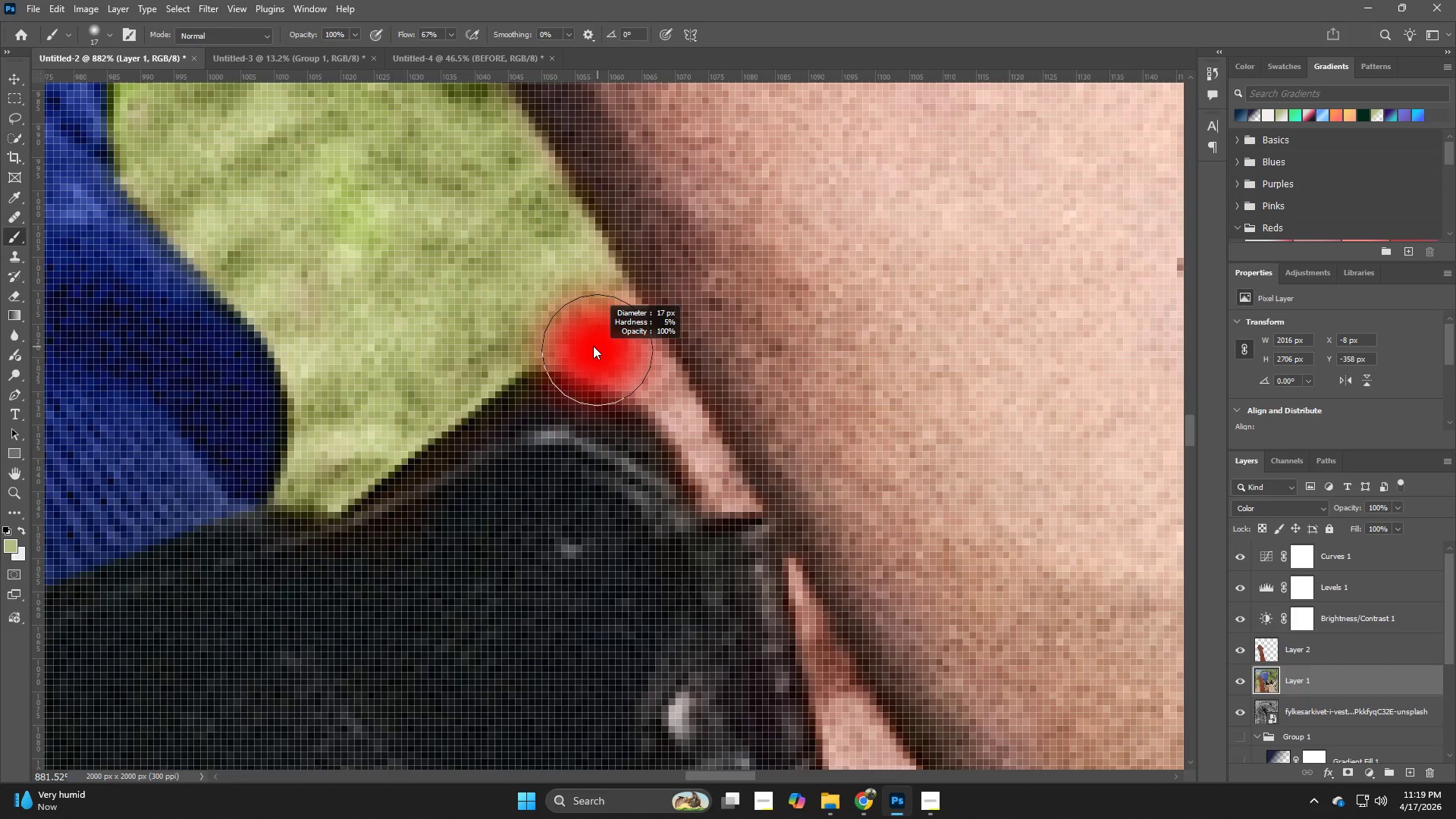 
left_click_drag(start_coordinate=[714, 427], to_coordinate=[572, 349])
 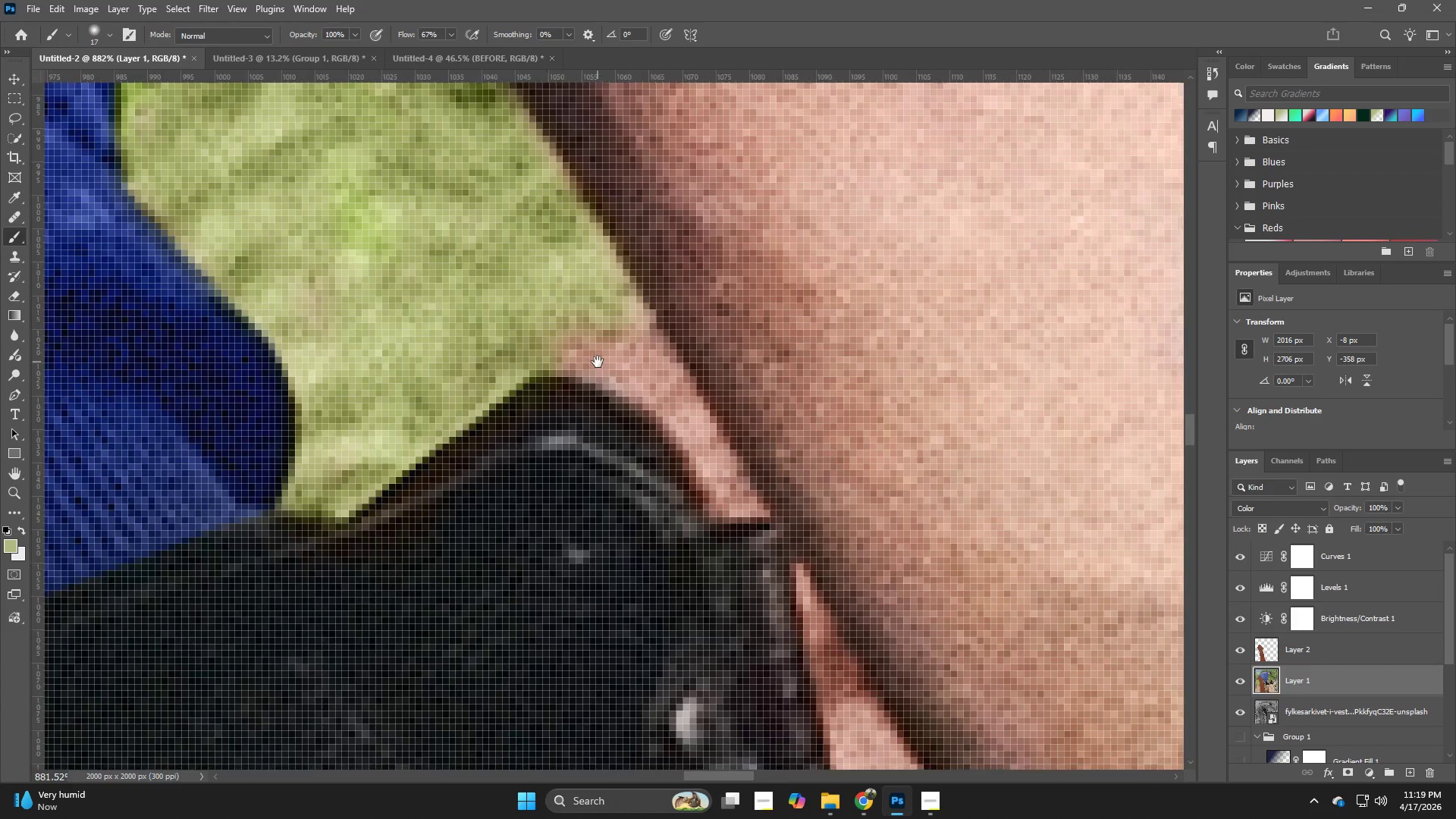 
hold_key(key=AltLeft, duration=1.19)
 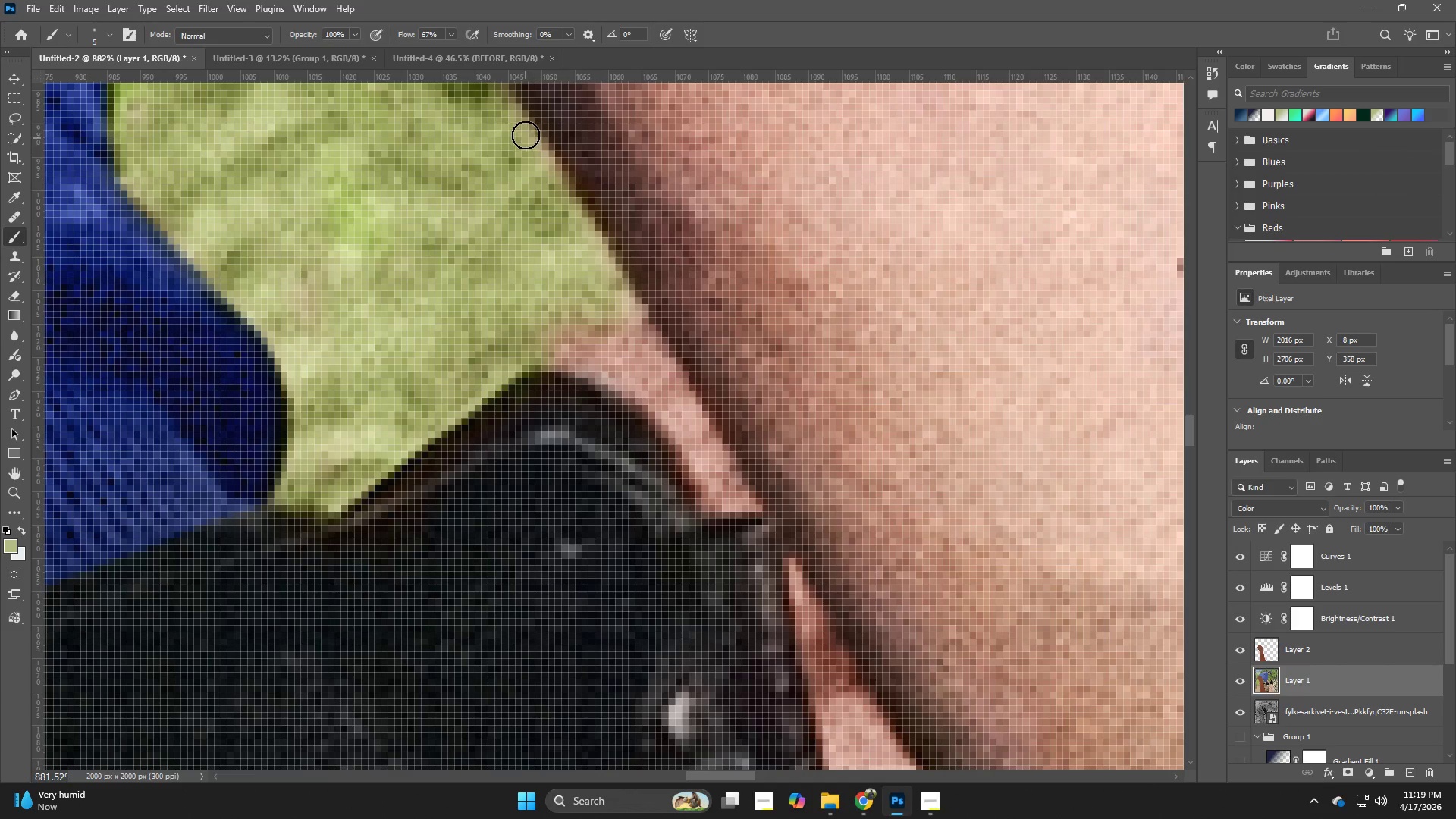 
left_click_drag(start_coordinate=[522, 125], to_coordinate=[643, 403])
 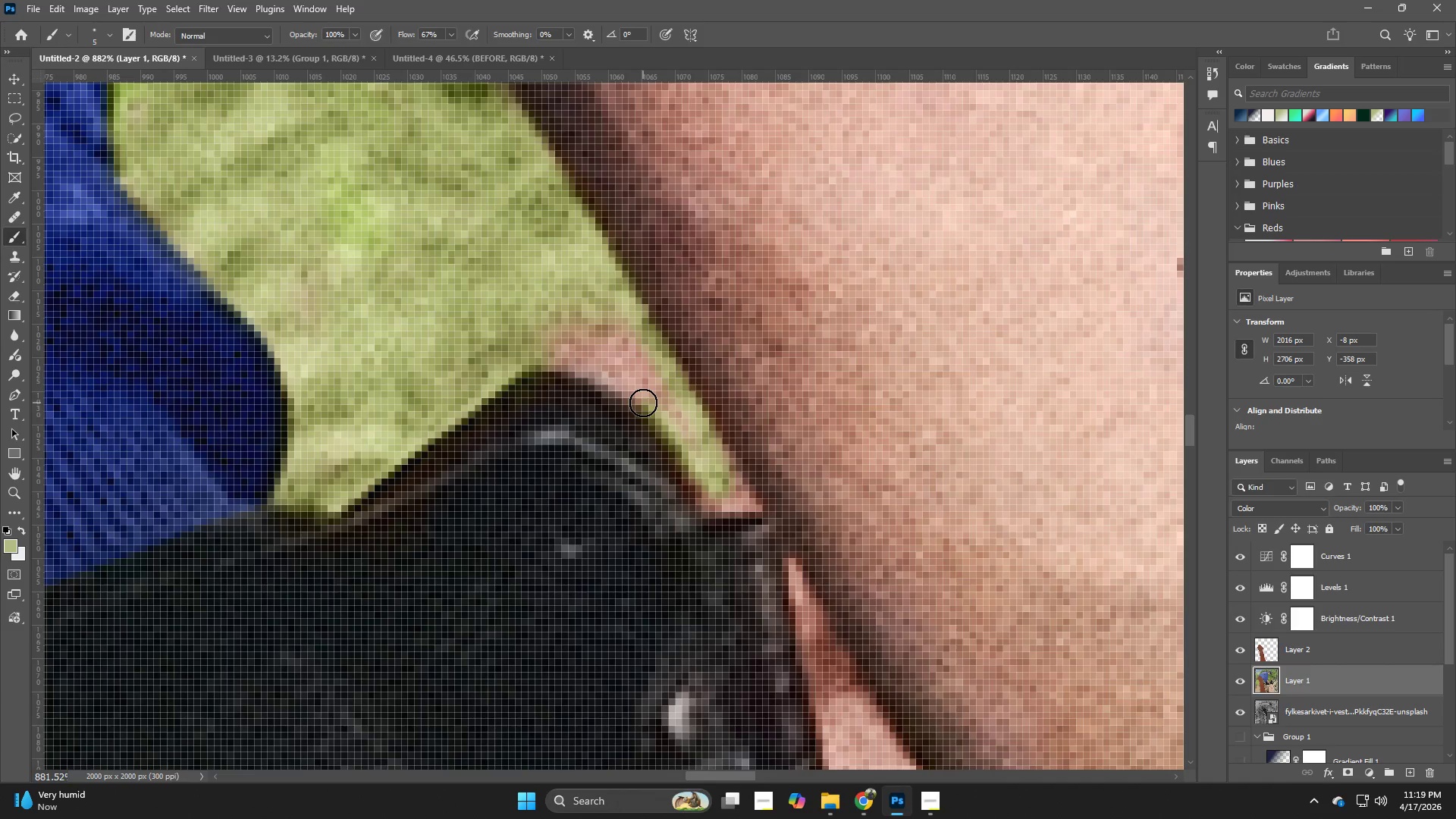 
hold_key(key=AltLeft, duration=0.38)
 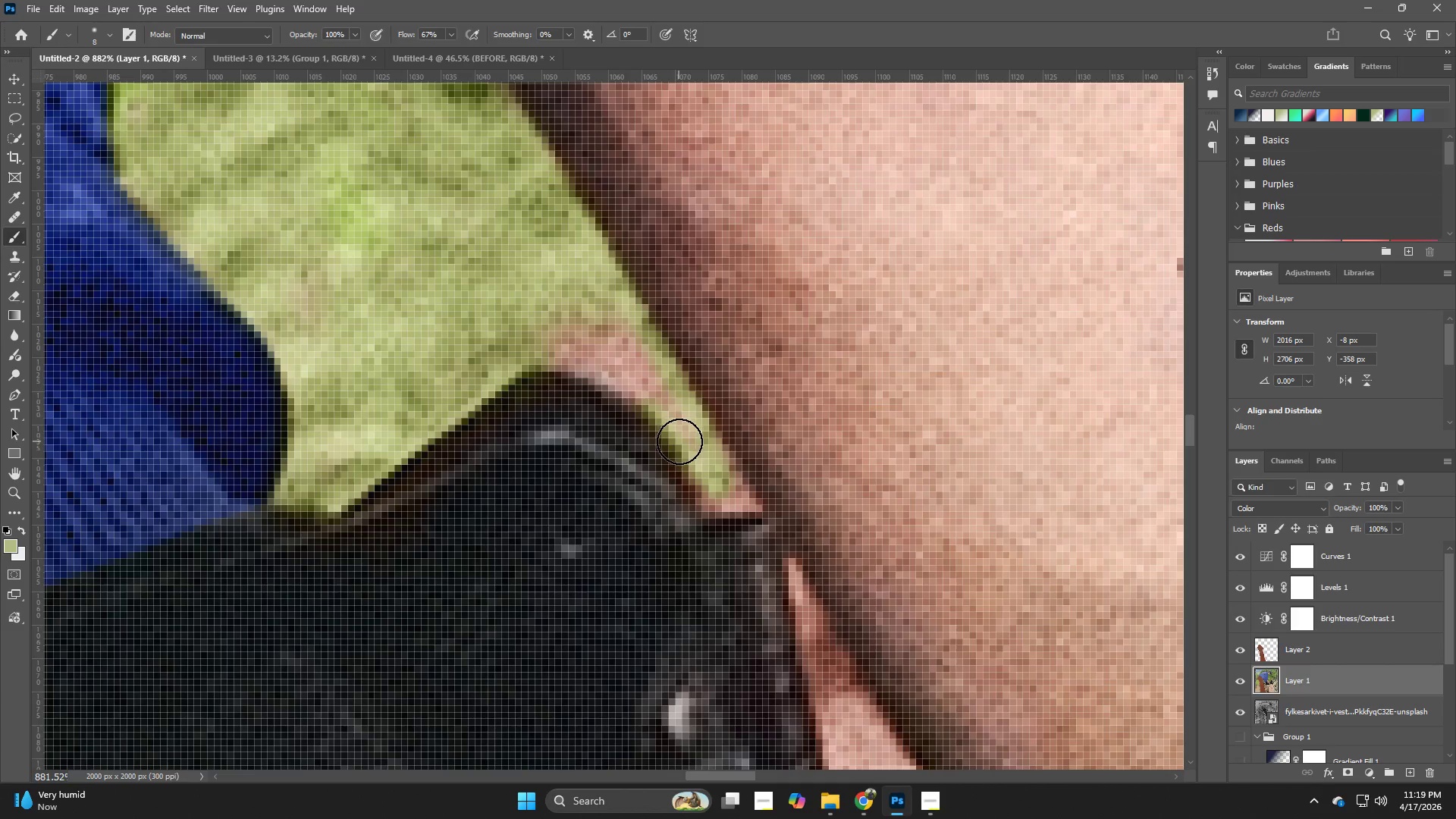 
left_click_drag(start_coordinate=[685, 441], to_coordinate=[669, 419])
 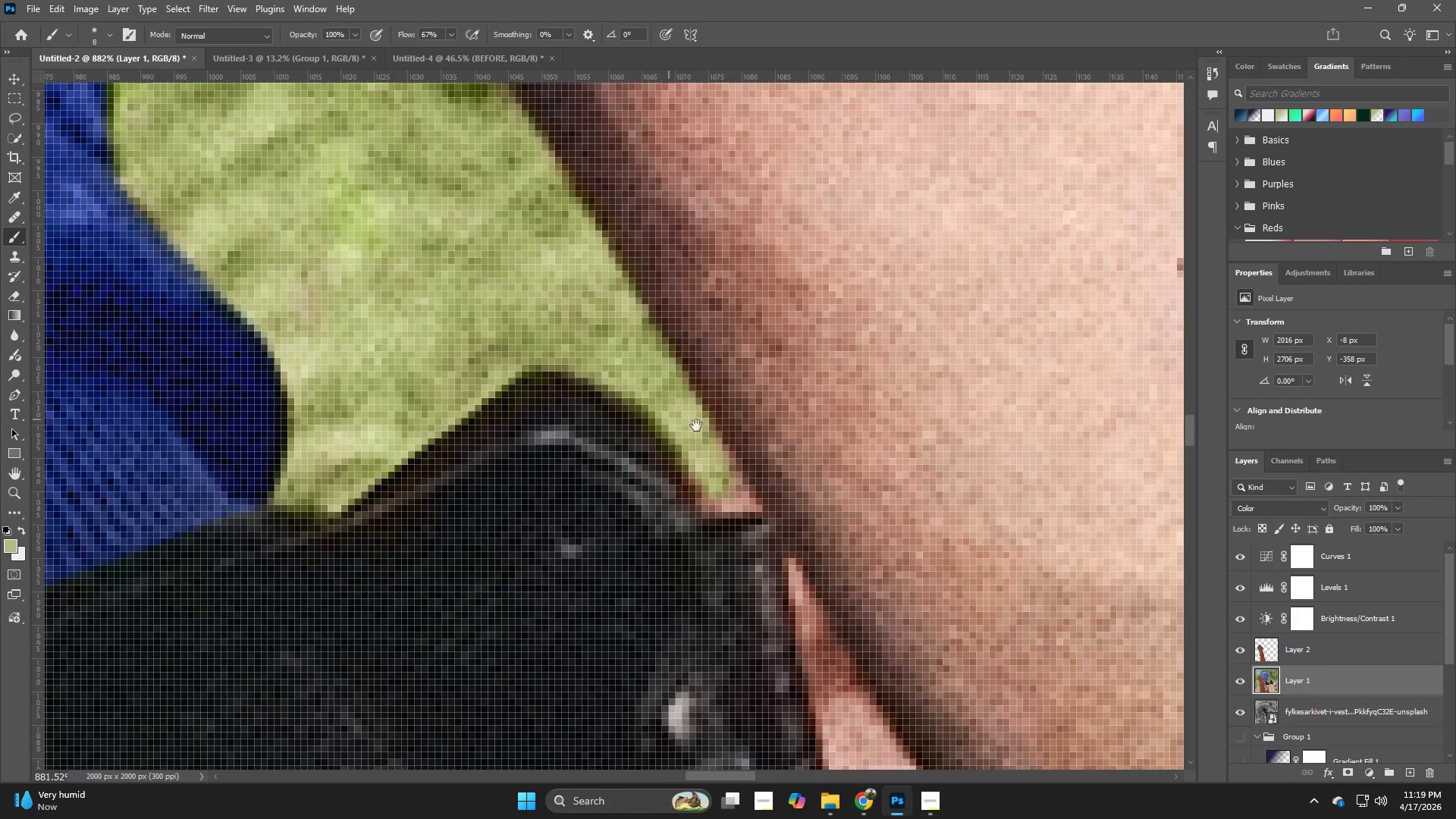 
hold_key(key=Space, duration=0.58)
 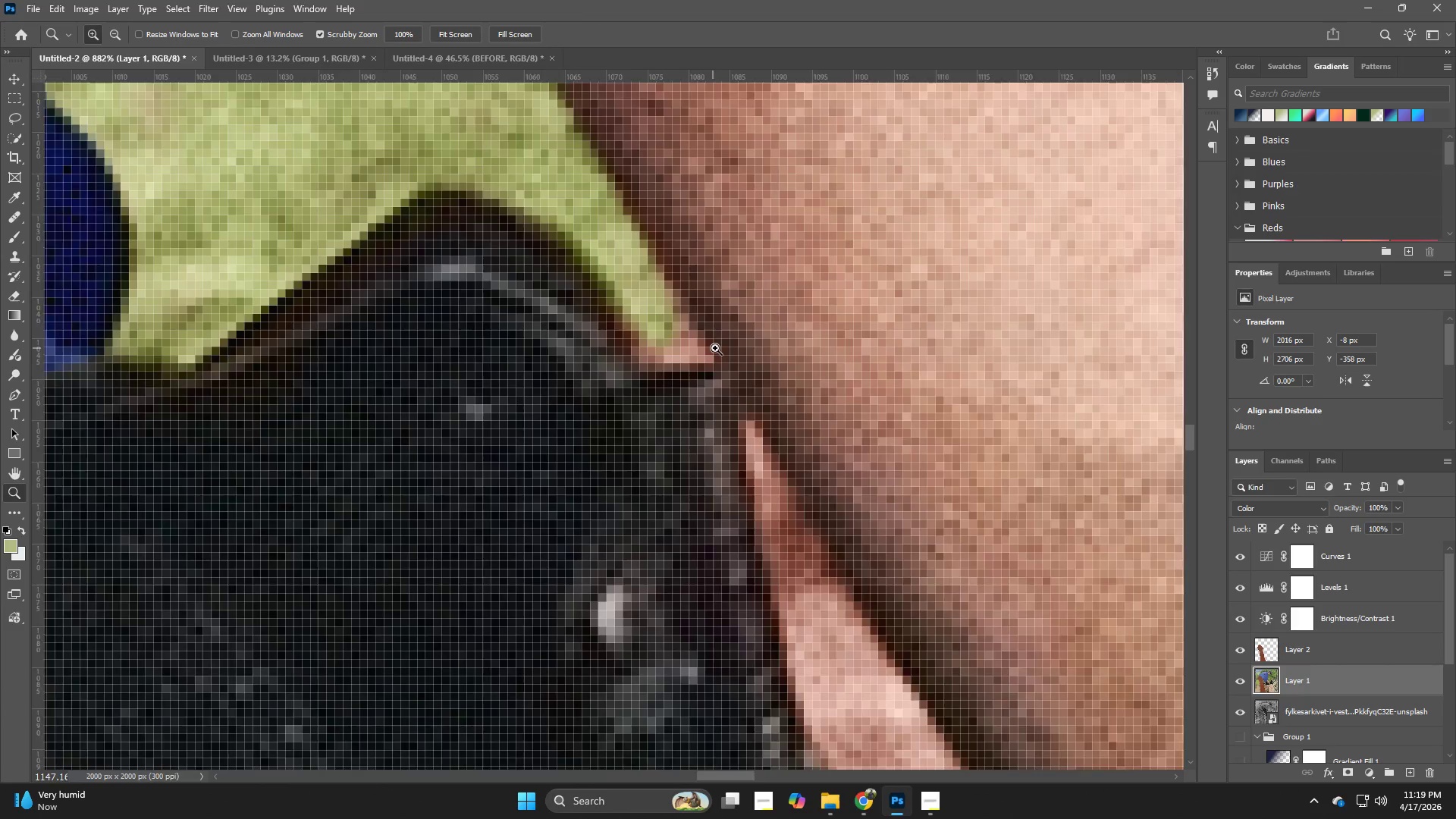 
left_click_drag(start_coordinate=[706, 444], to_coordinate=[653, 290])
 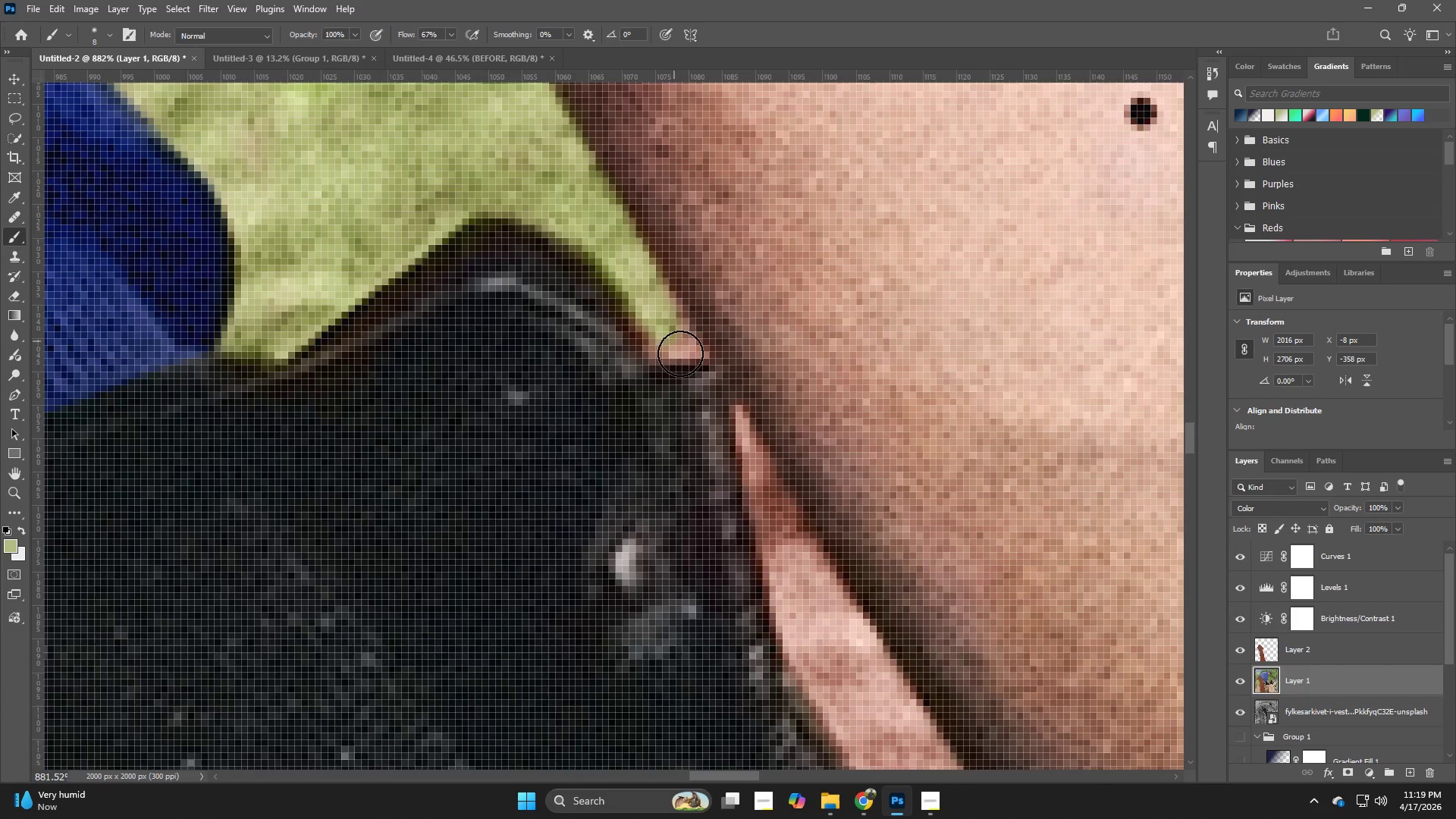 
hold_key(key=Z, duration=0.42)
 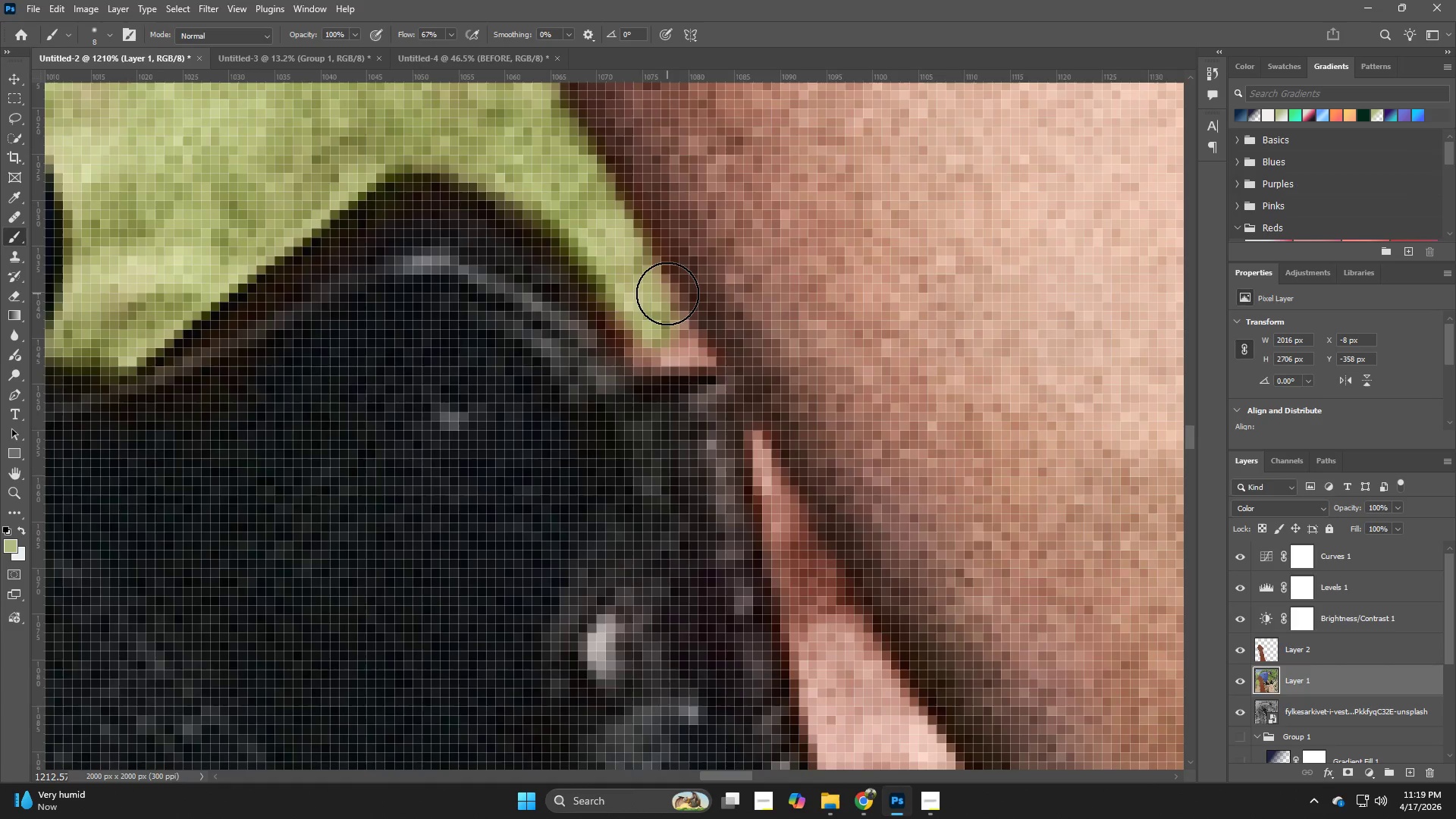 
left_click_drag(start_coordinate=[690, 339], to_coordinate=[717, 348])
 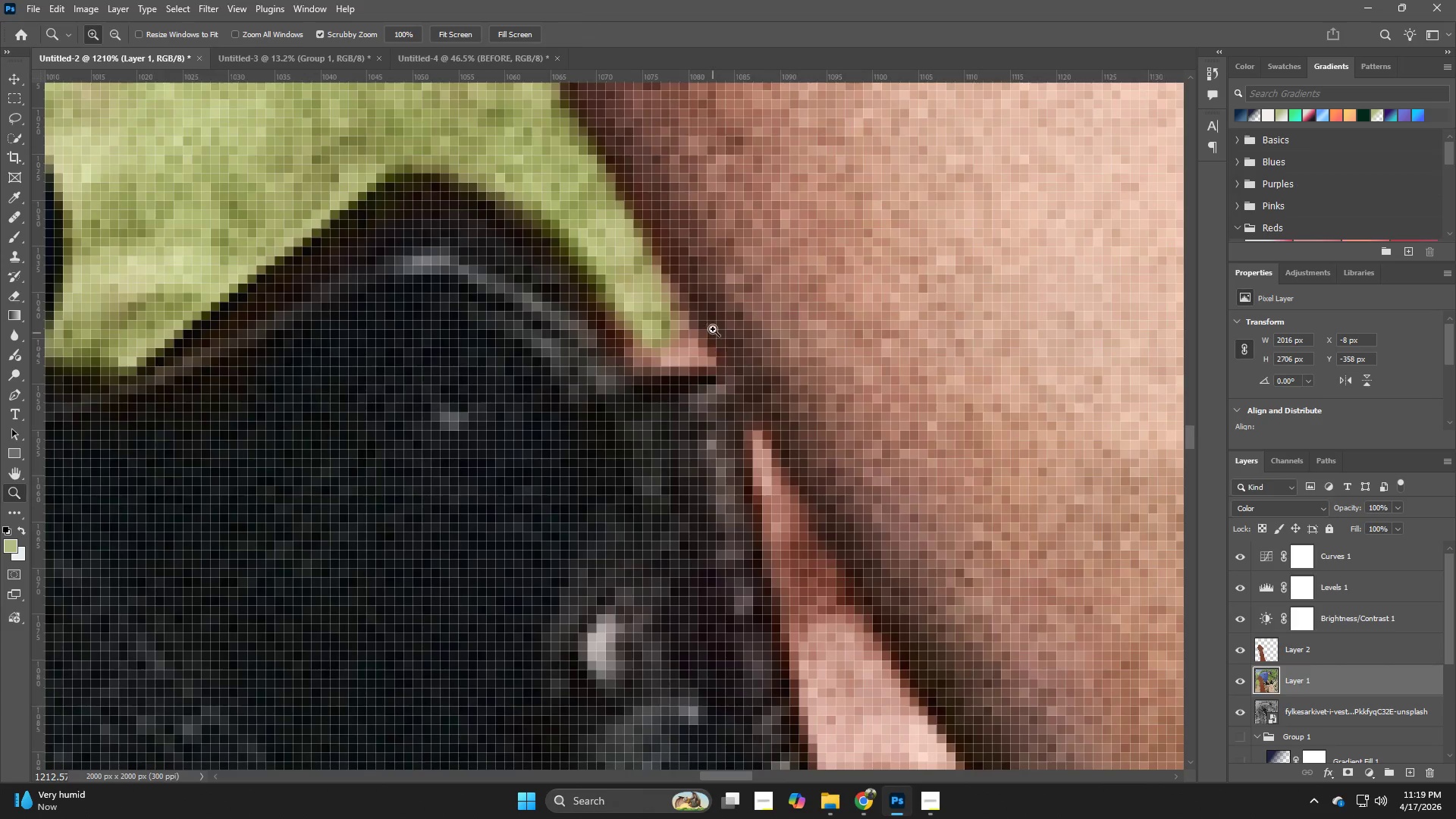 
key(B)
 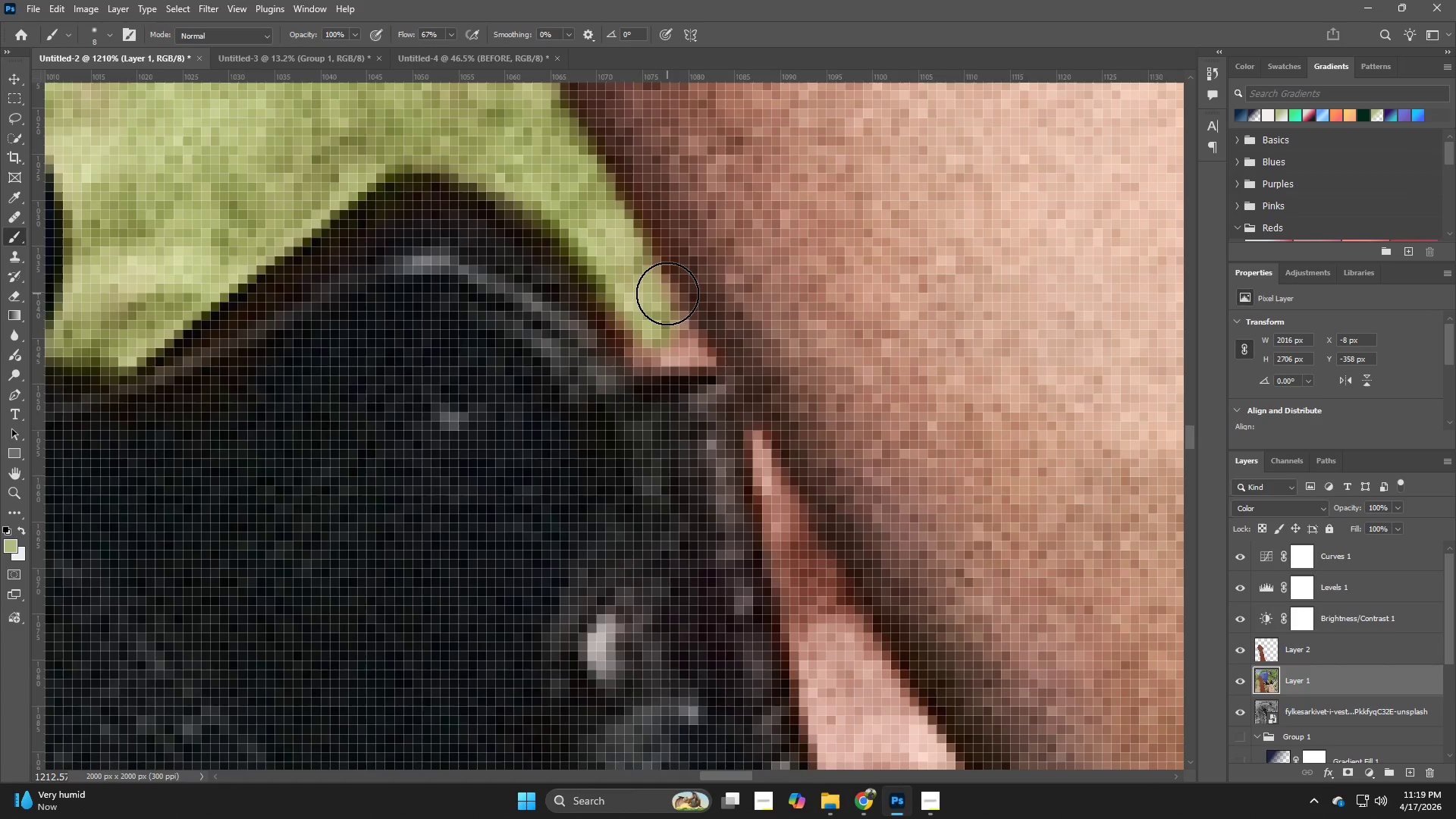 
hold_key(key=AltLeft, duration=0.45)
 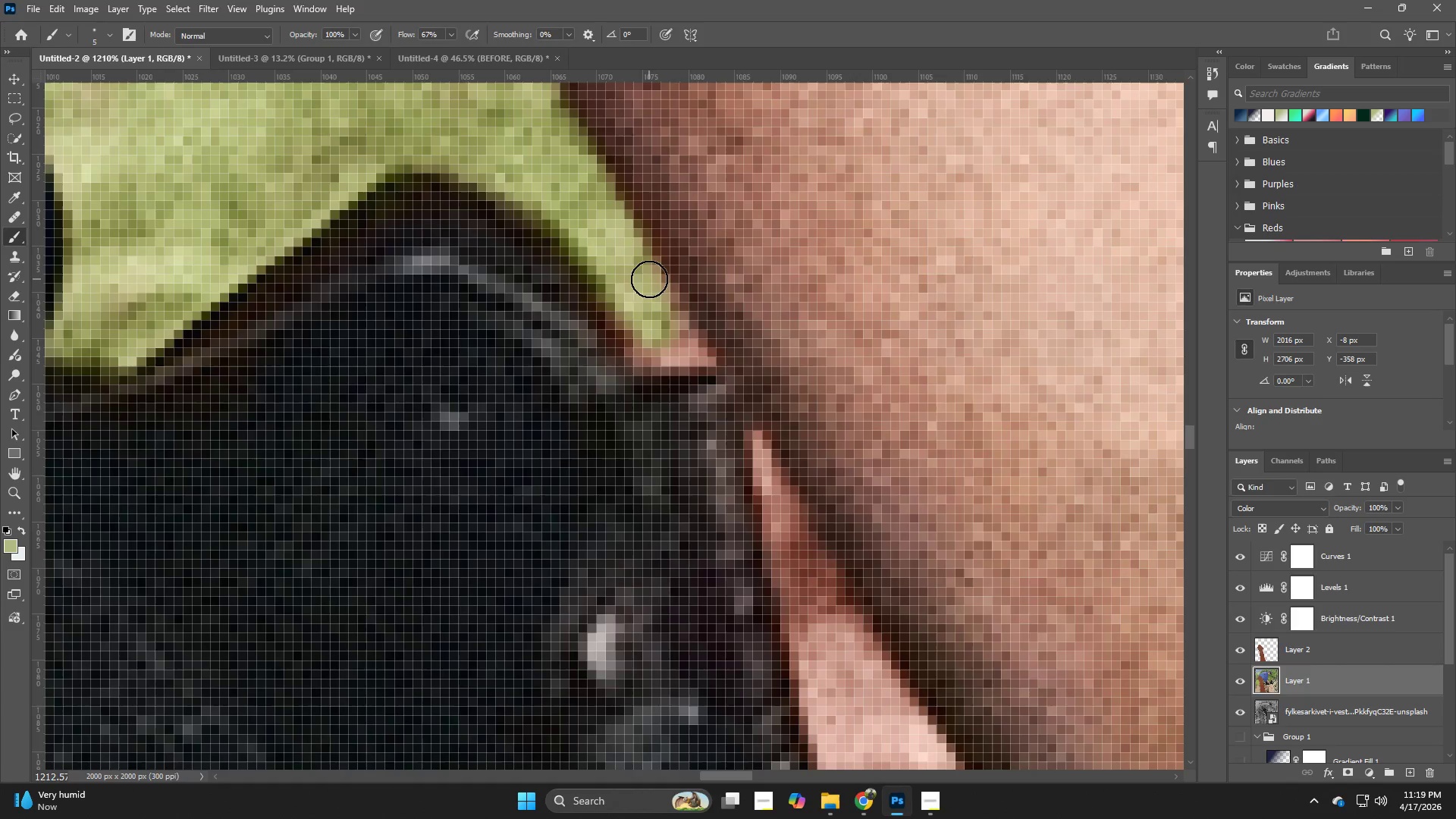 
left_click_drag(start_coordinate=[649, 279], to_coordinate=[651, 330])
 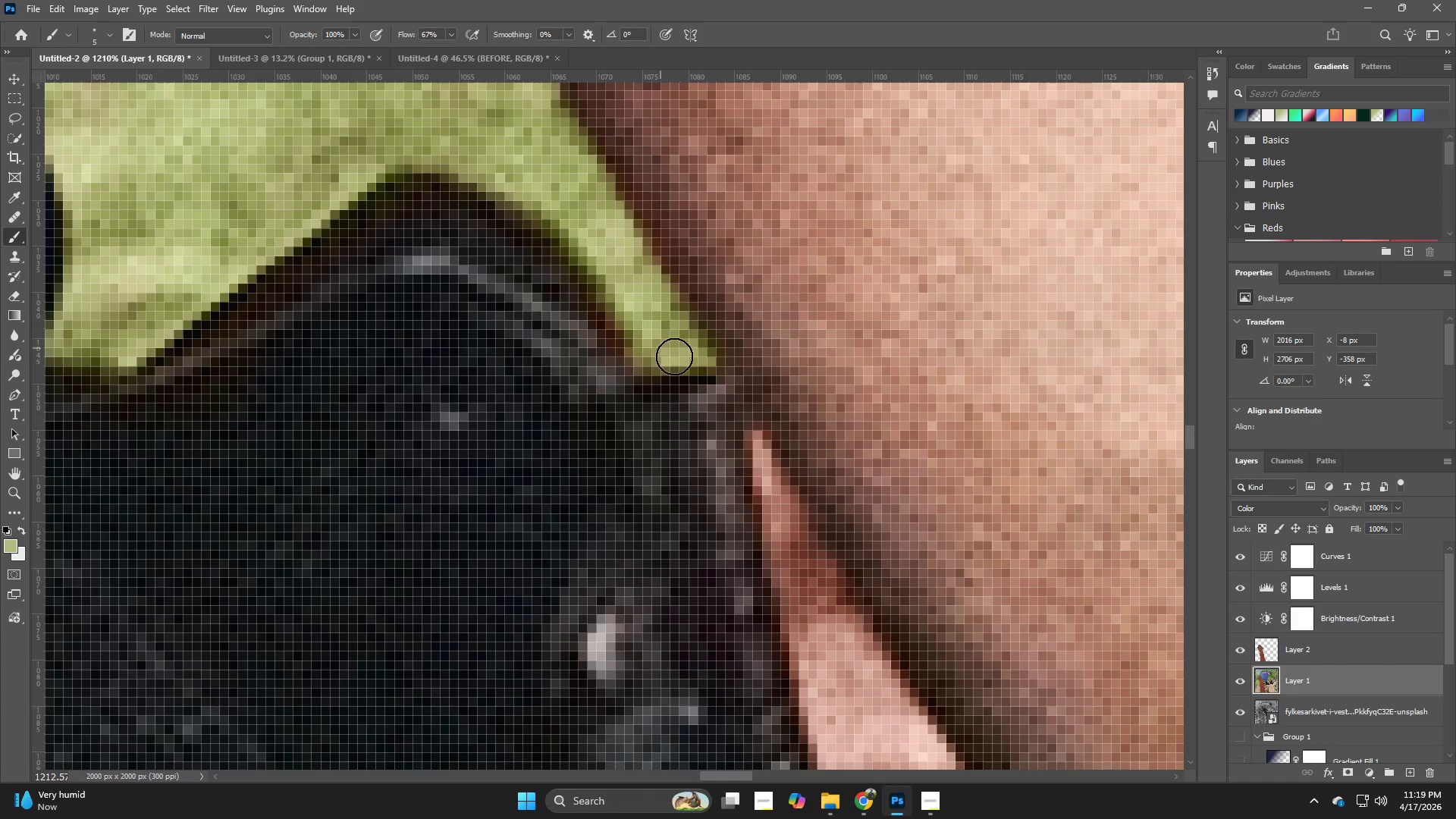 
hold_key(key=Space, duration=0.56)
 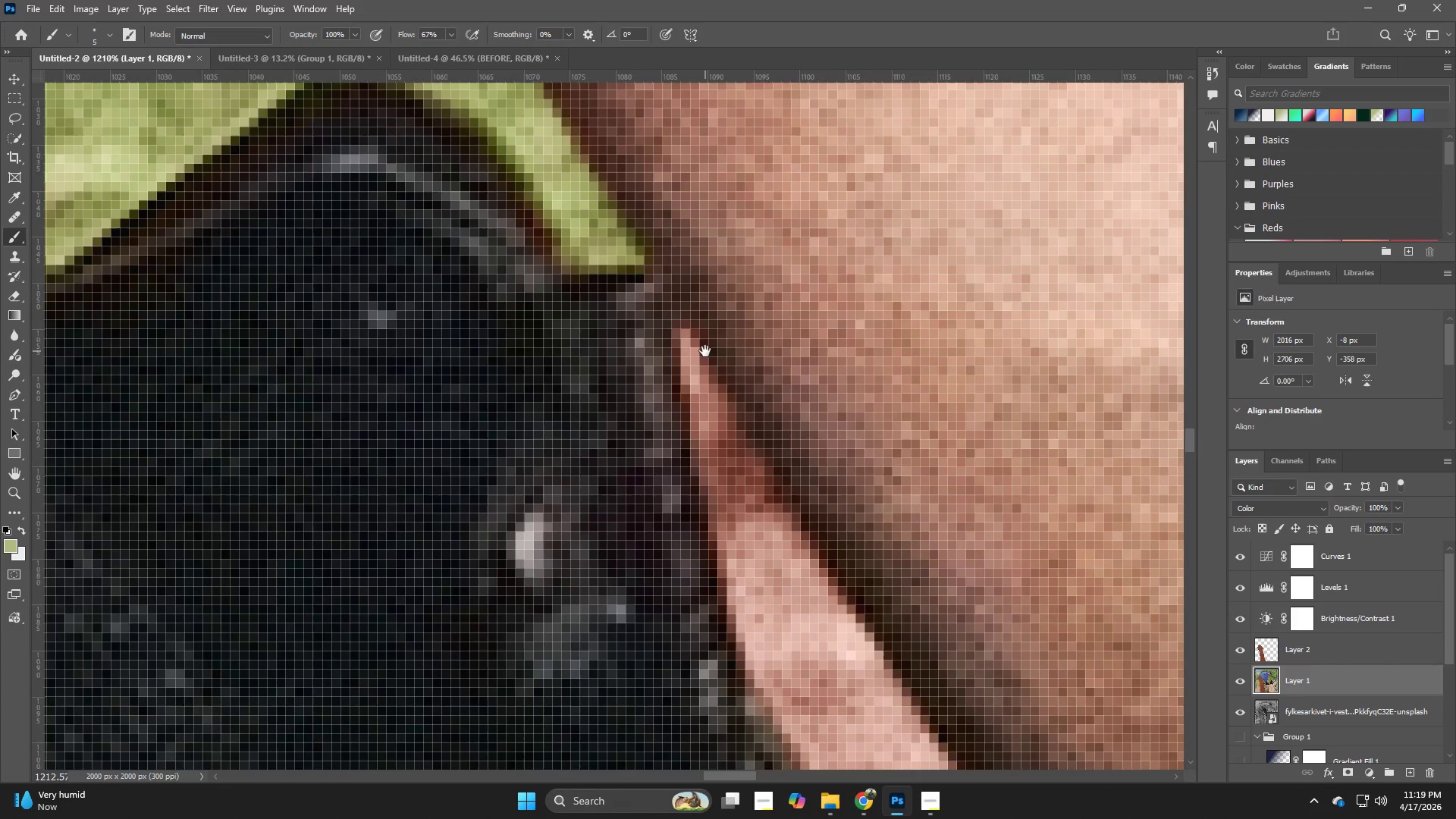 
left_click_drag(start_coordinate=[682, 362], to_coordinate=[607, 259])
 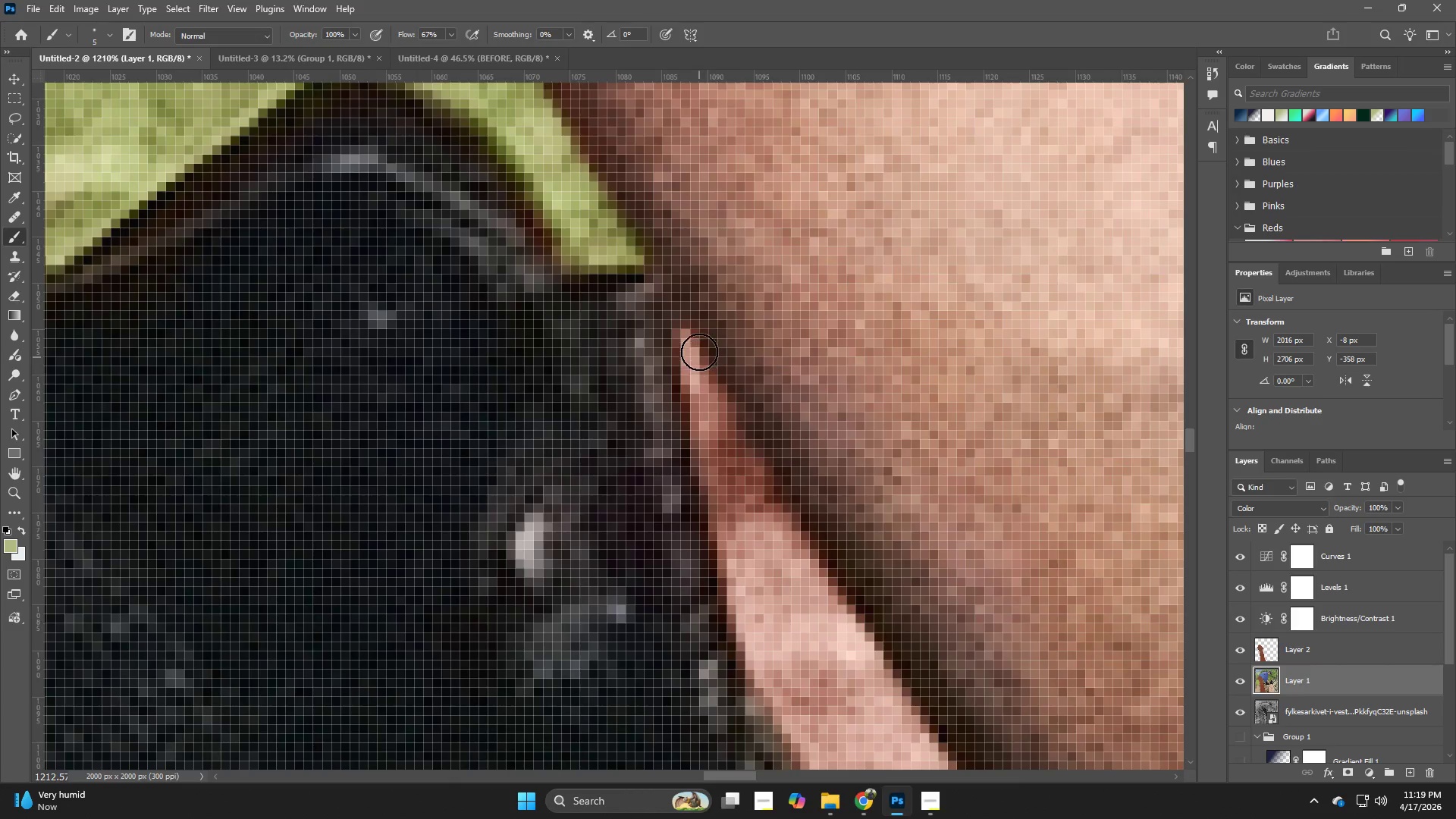 
hold_key(key=Space, duration=0.52)
 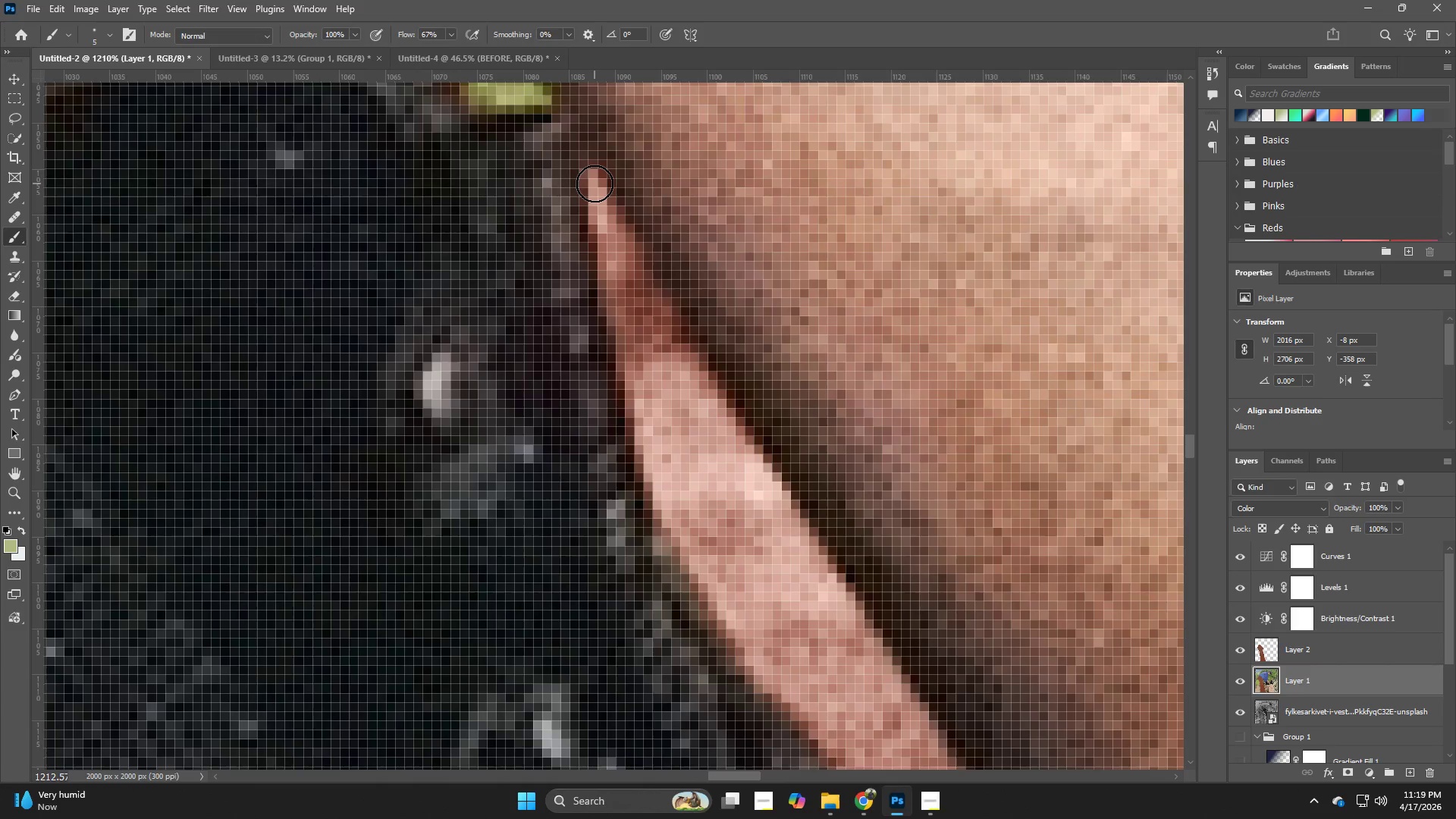 
left_click_drag(start_coordinate=[705, 351], to_coordinate=[613, 191])
 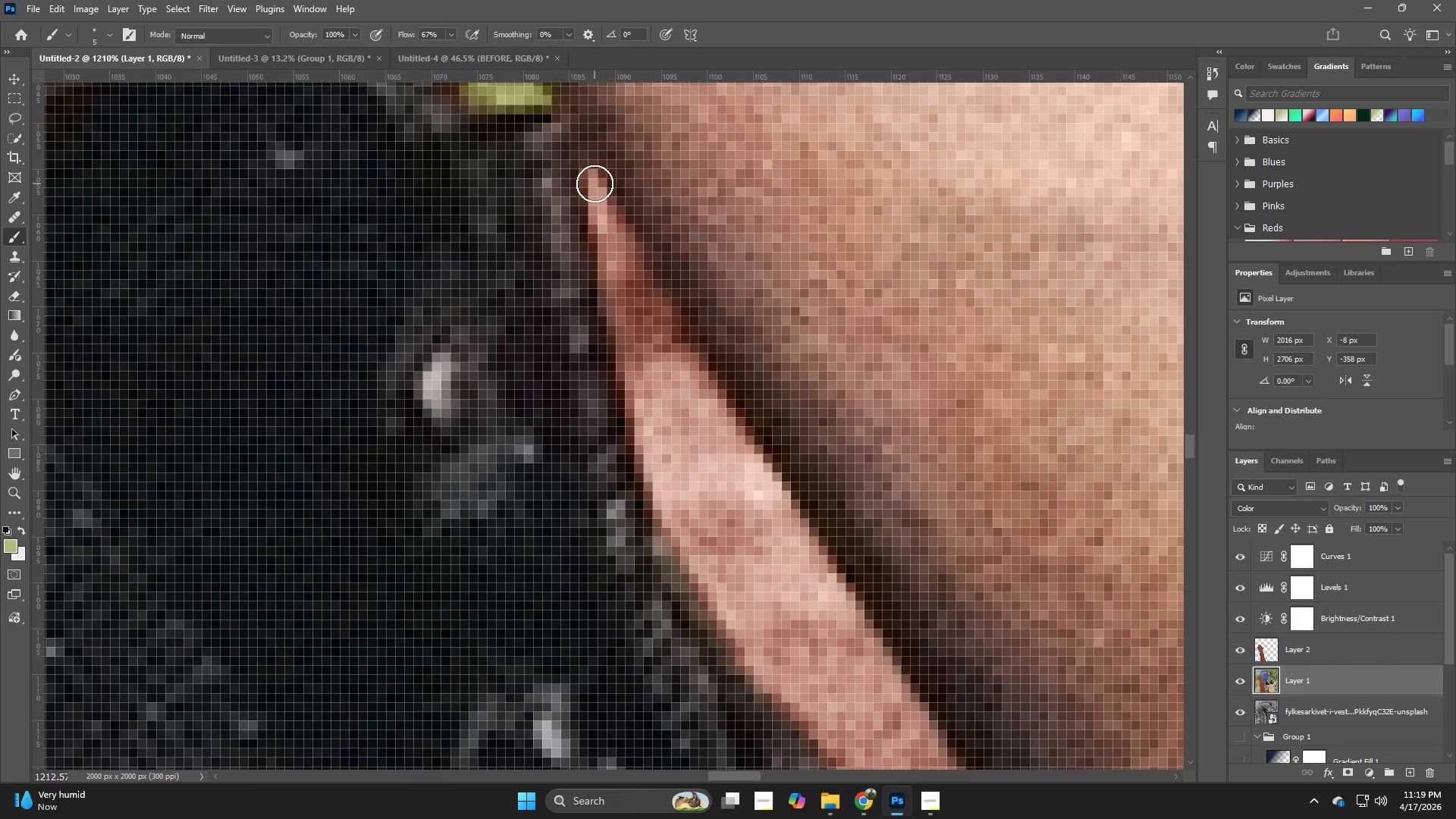 
left_click_drag(start_coordinate=[595, 184], to_coordinate=[632, 297])
 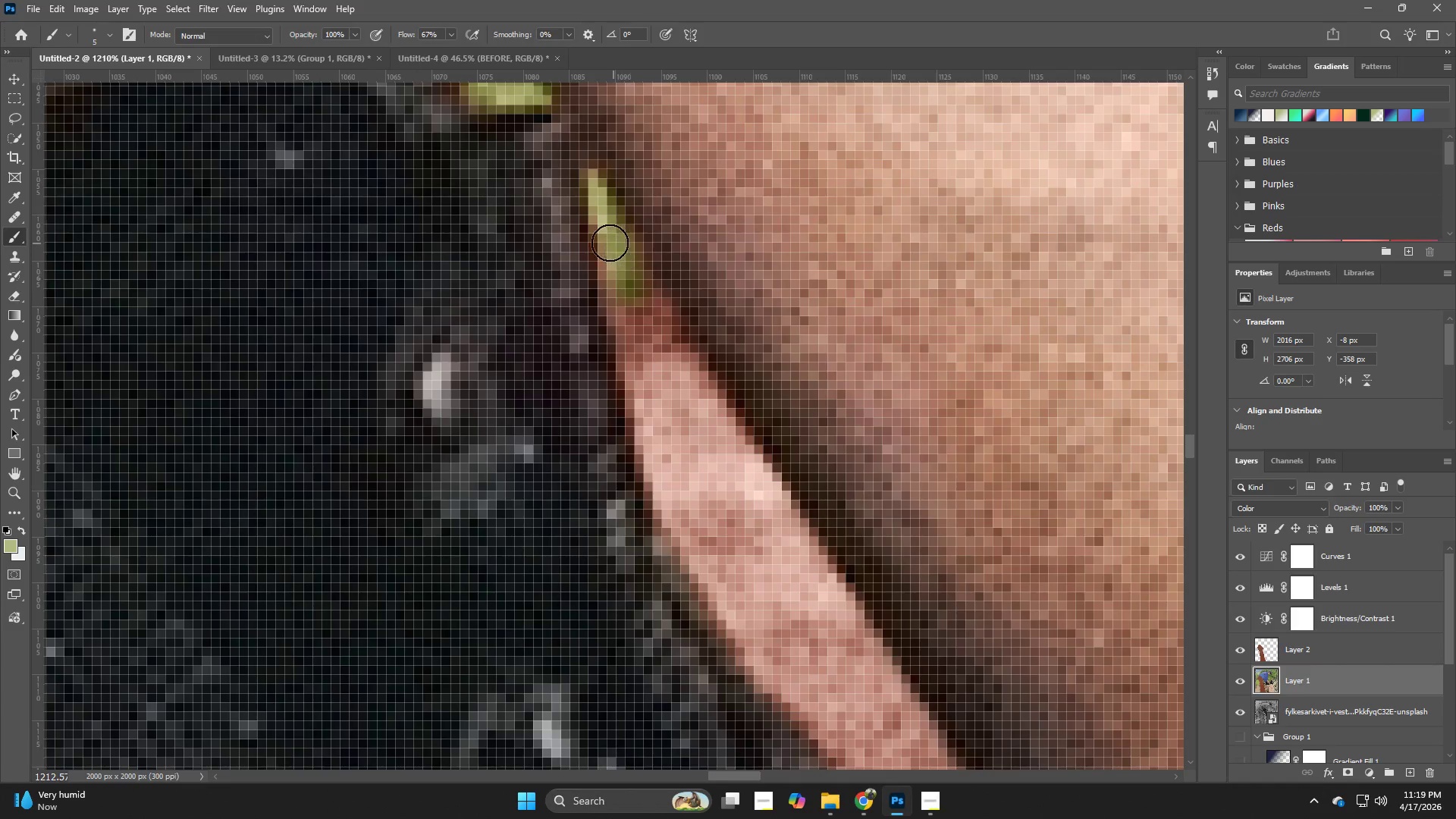 
left_click_drag(start_coordinate=[610, 243], to_coordinate=[588, 195])
 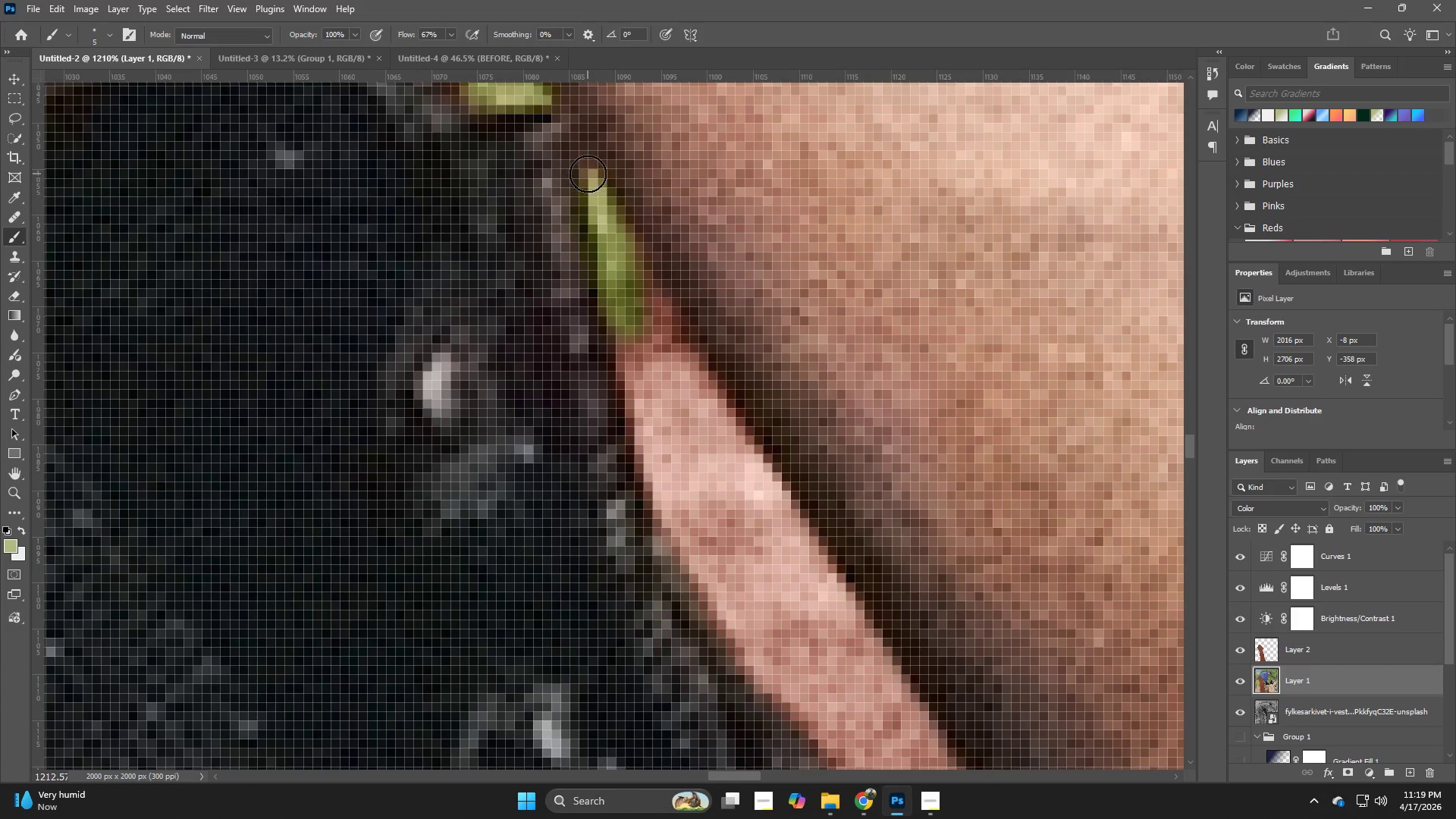 
left_click_drag(start_coordinate=[588, 174], to_coordinate=[588, 179])
 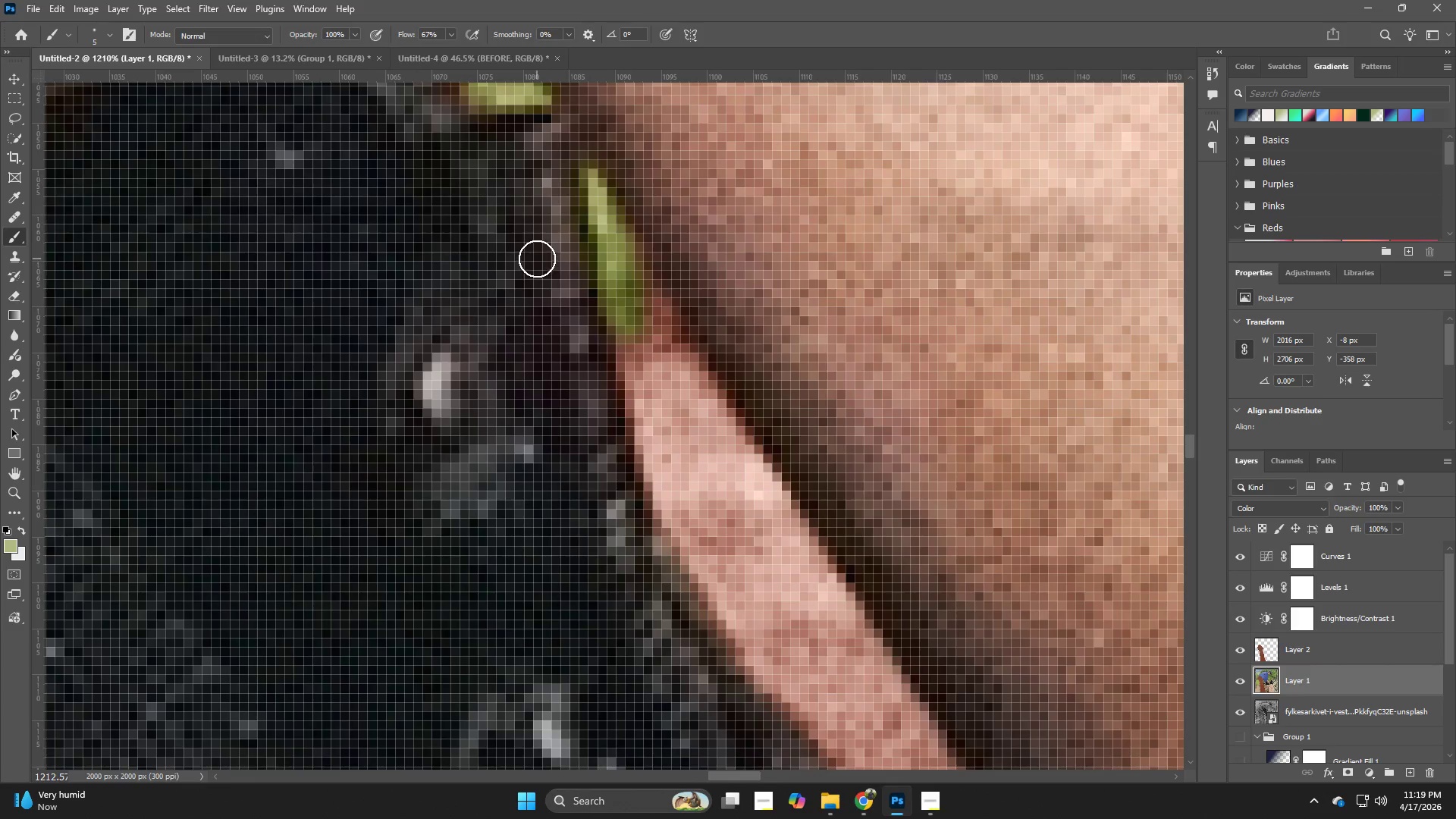 
key(V)
 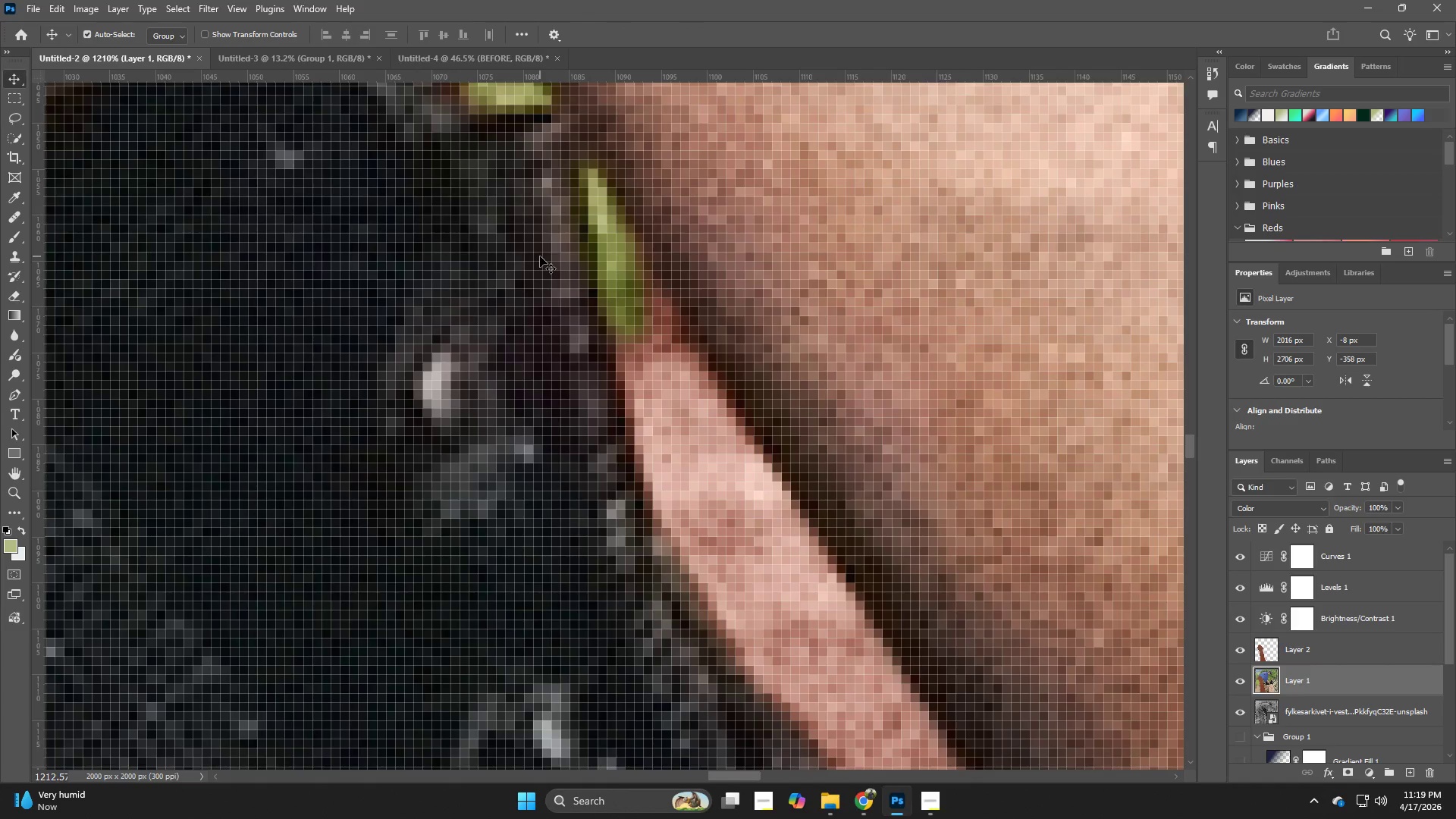 
key(Alt+AltLeft)
 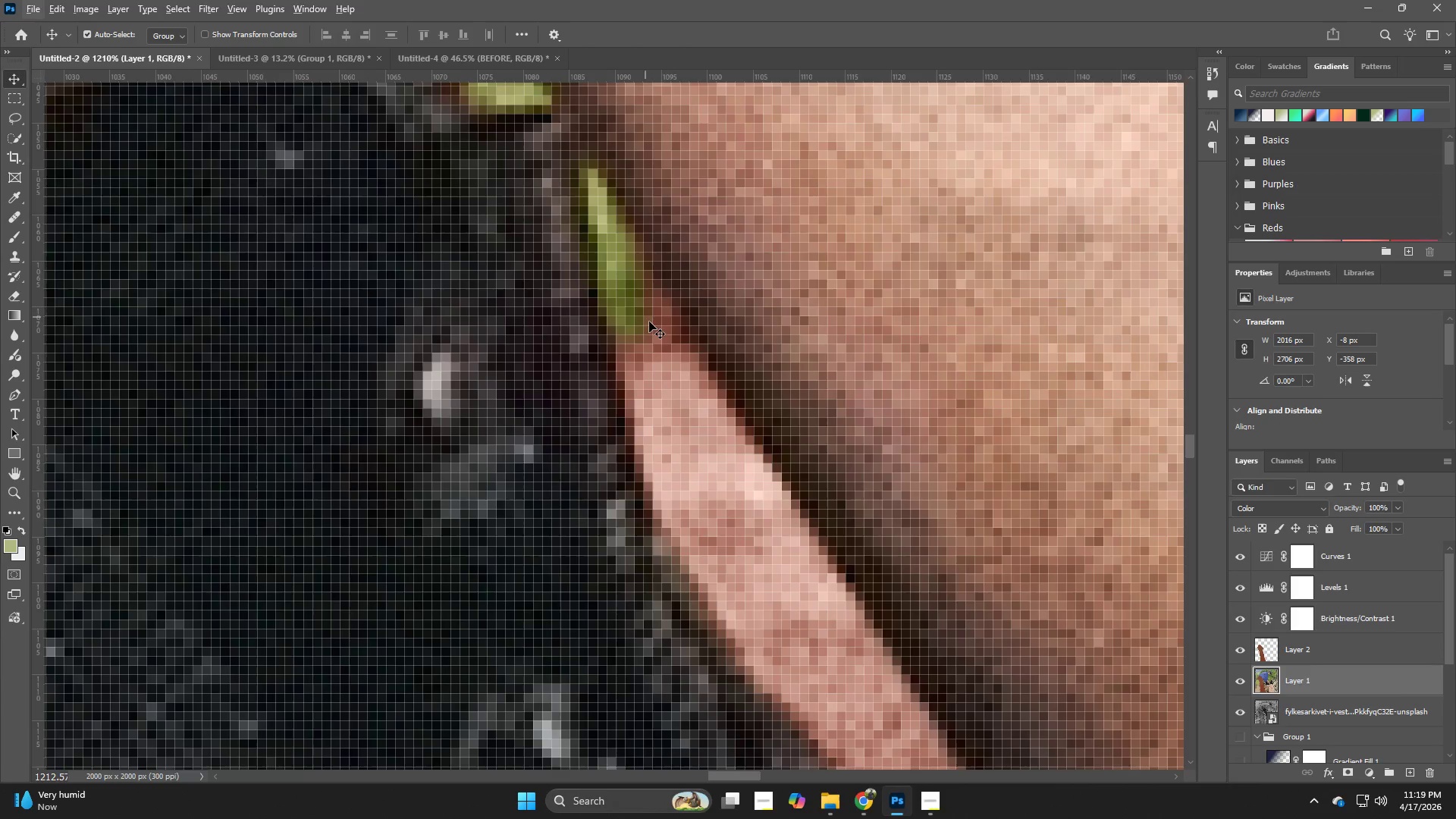 
key(Space)
 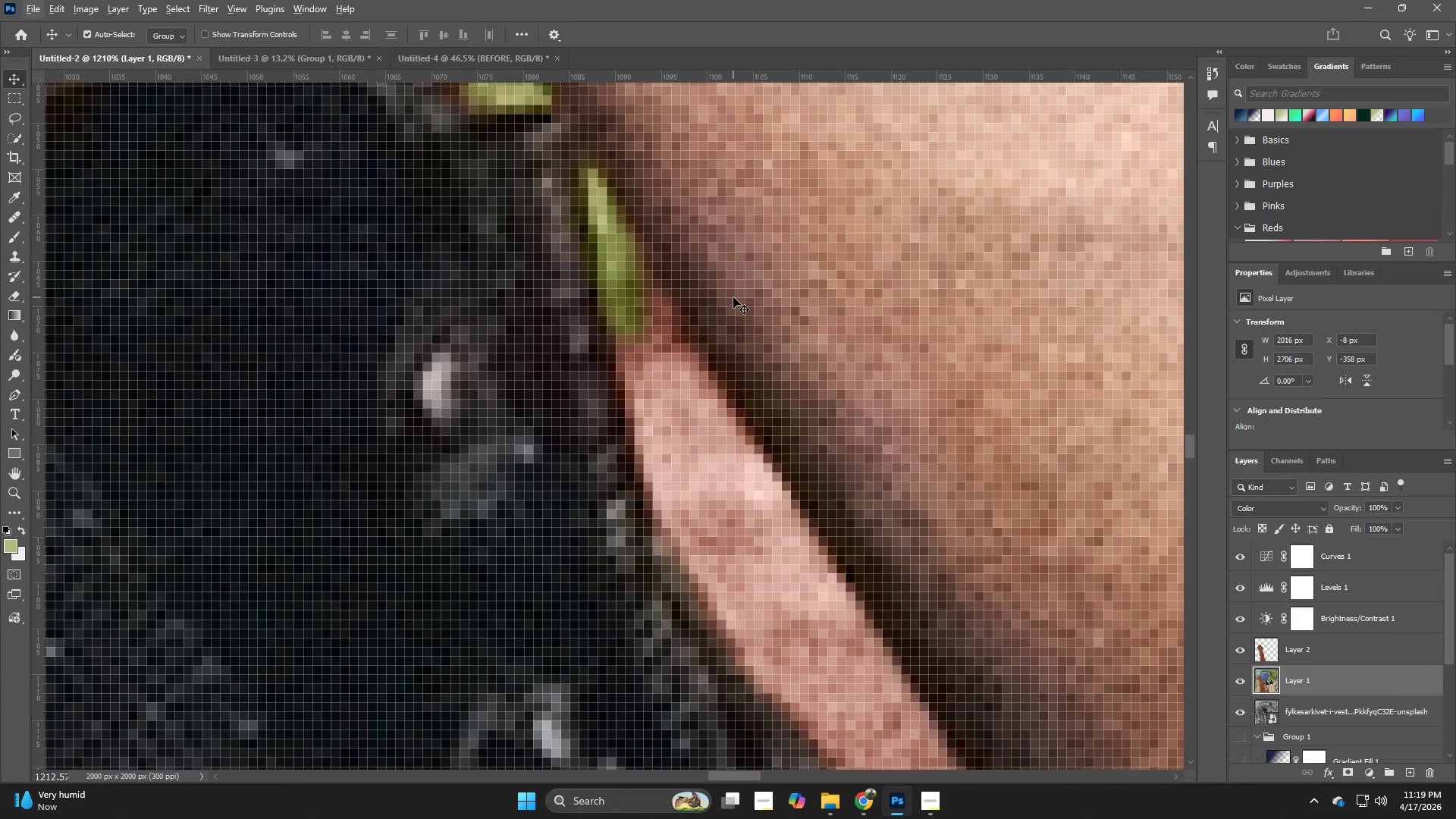 
key(Control+ControlLeft)
 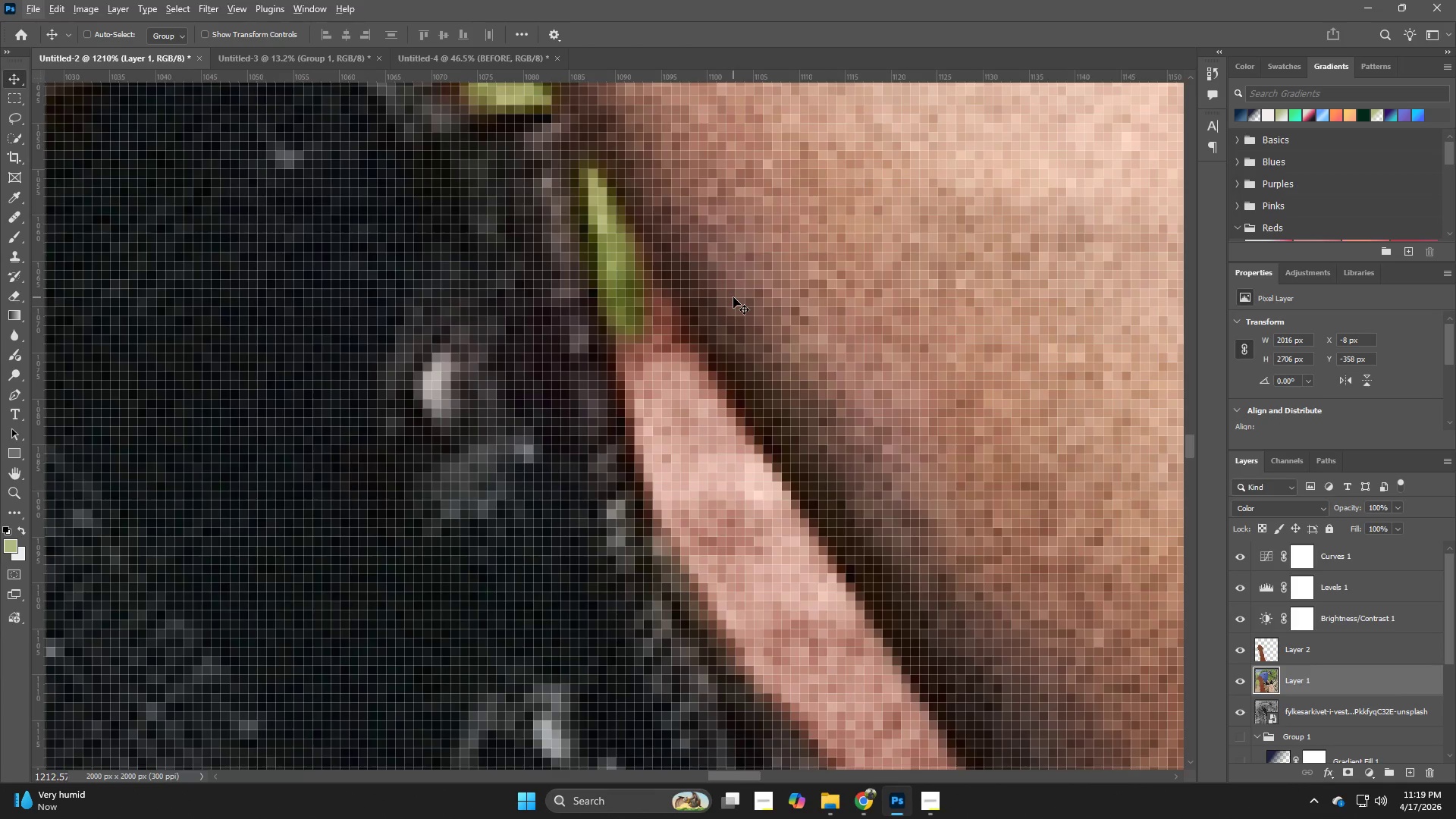 
key(Control+Z)
 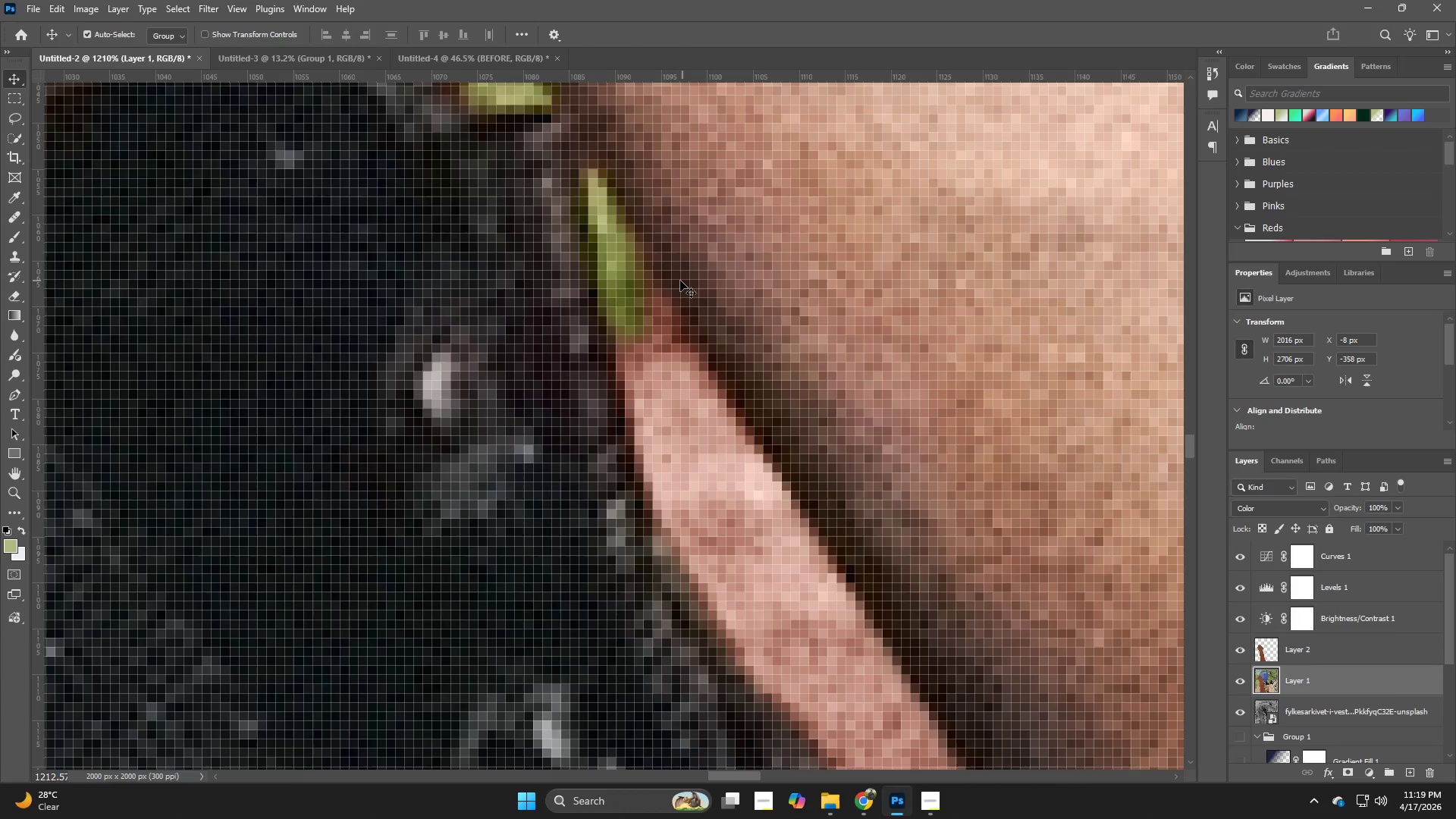 
key(Control+ControlLeft)
 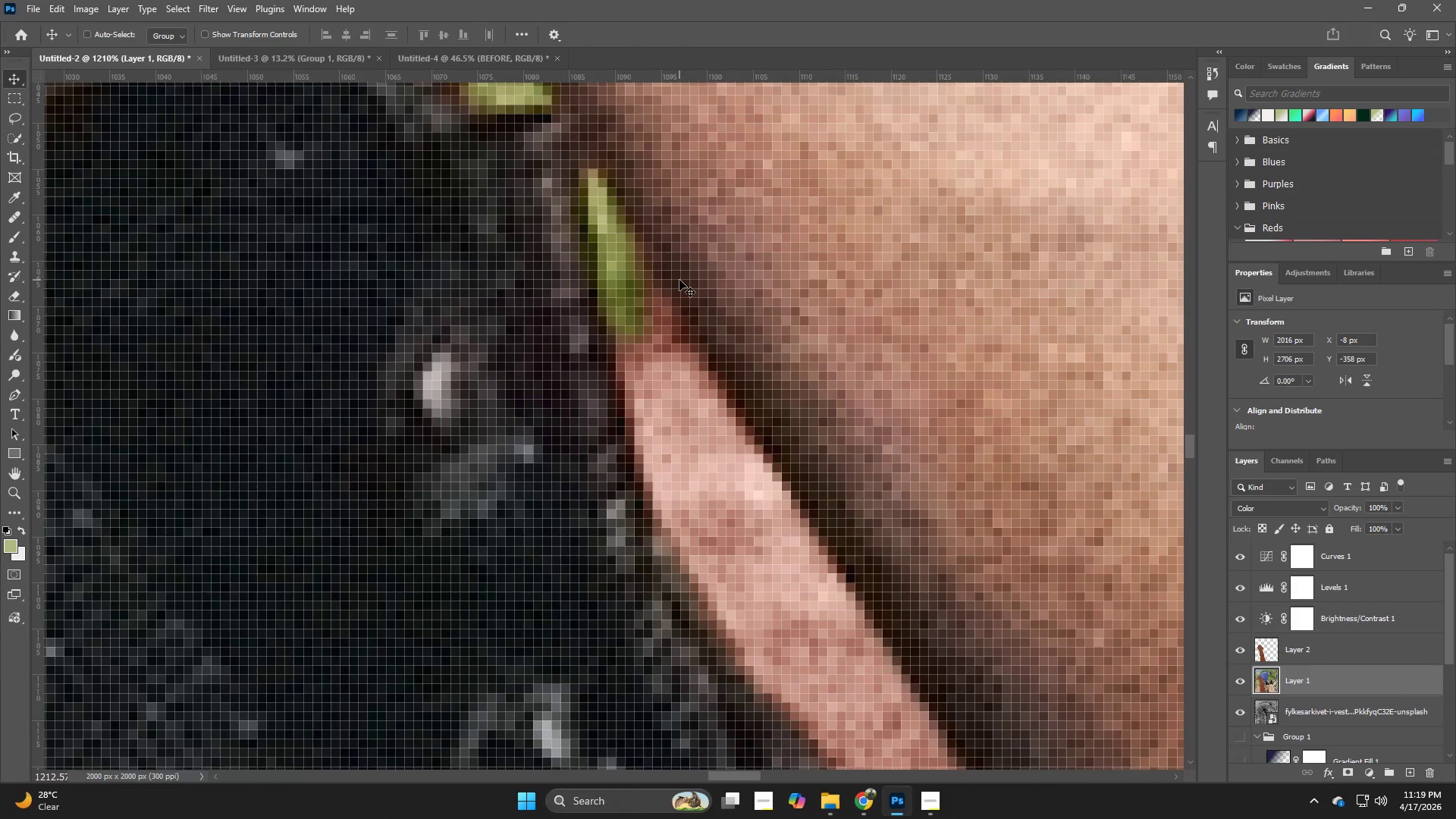 
key(Control+Z)
 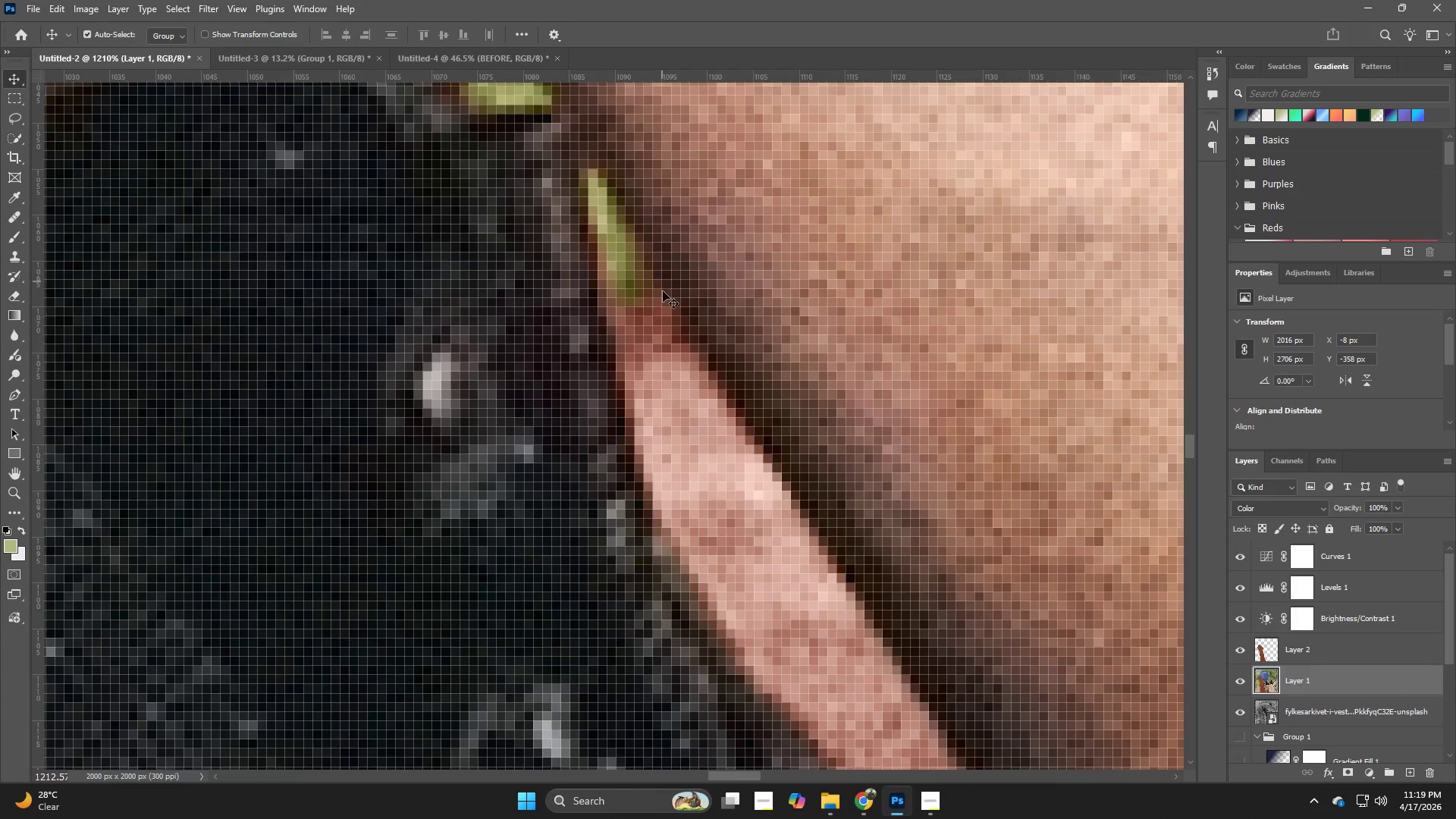 
key(B)
 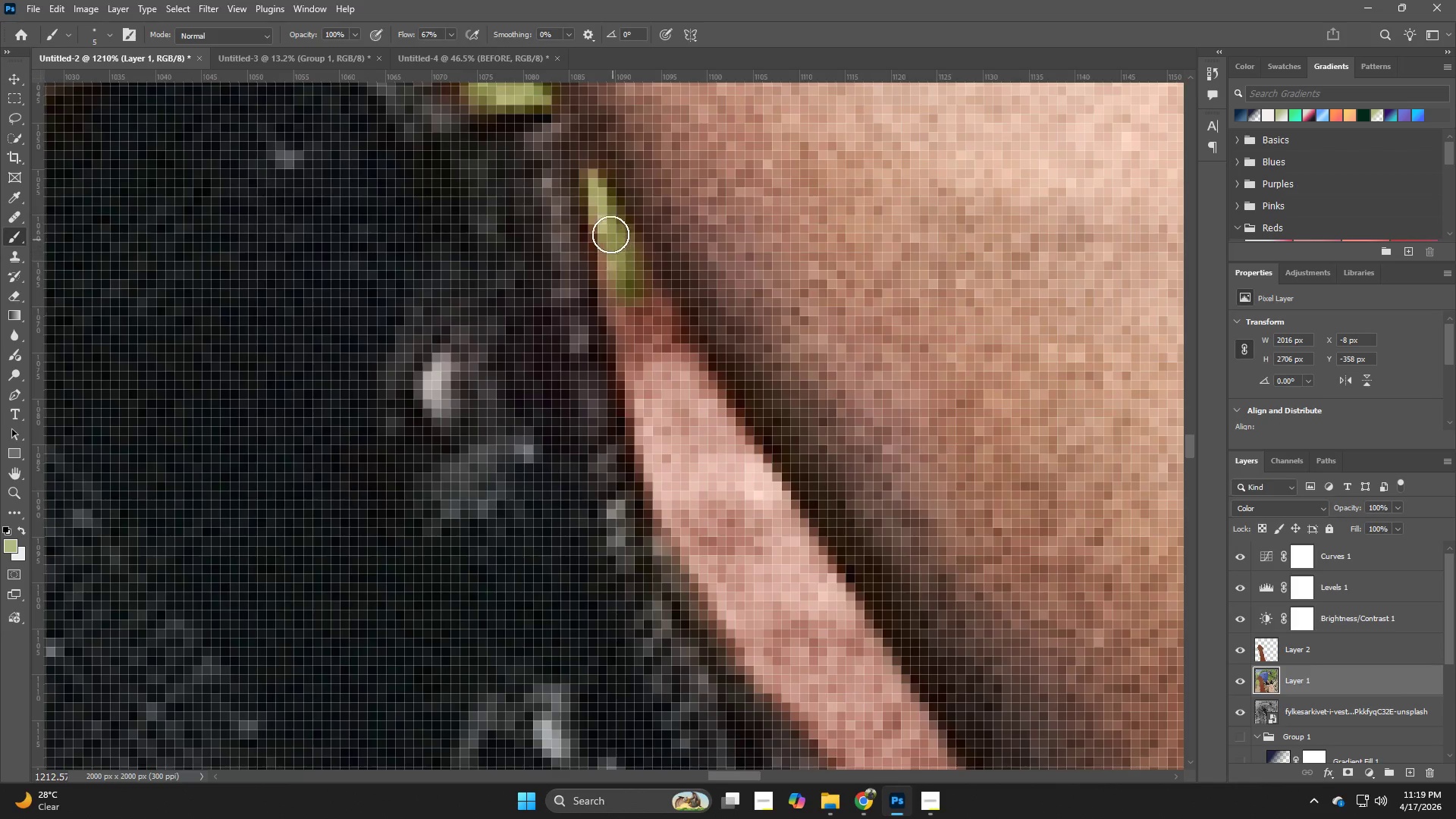 
left_click_drag(start_coordinate=[601, 220], to_coordinate=[667, 508])
 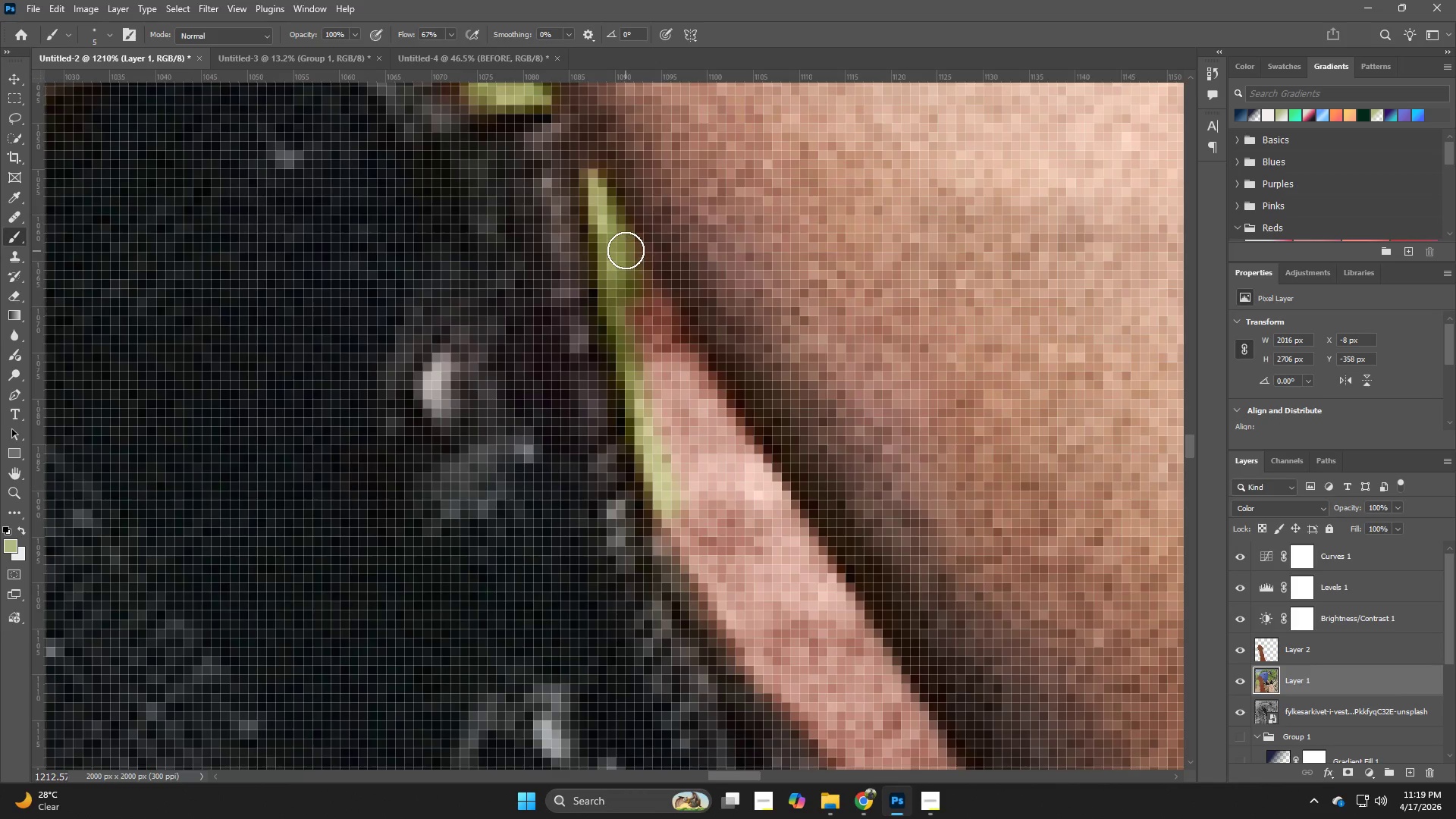 
left_click_drag(start_coordinate=[626, 239], to_coordinate=[735, 425])
 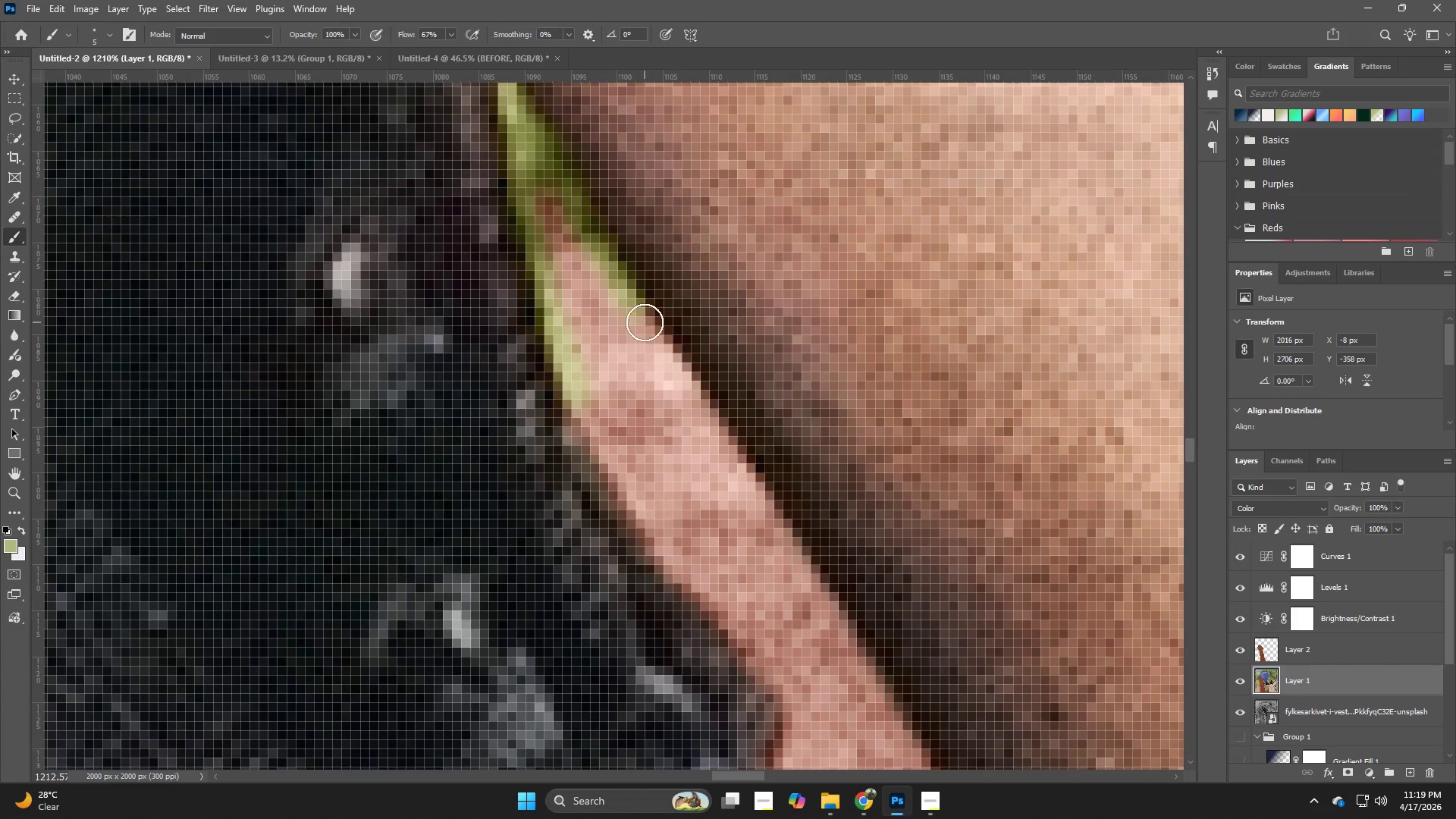 
hold_key(key=Space, duration=0.52)
 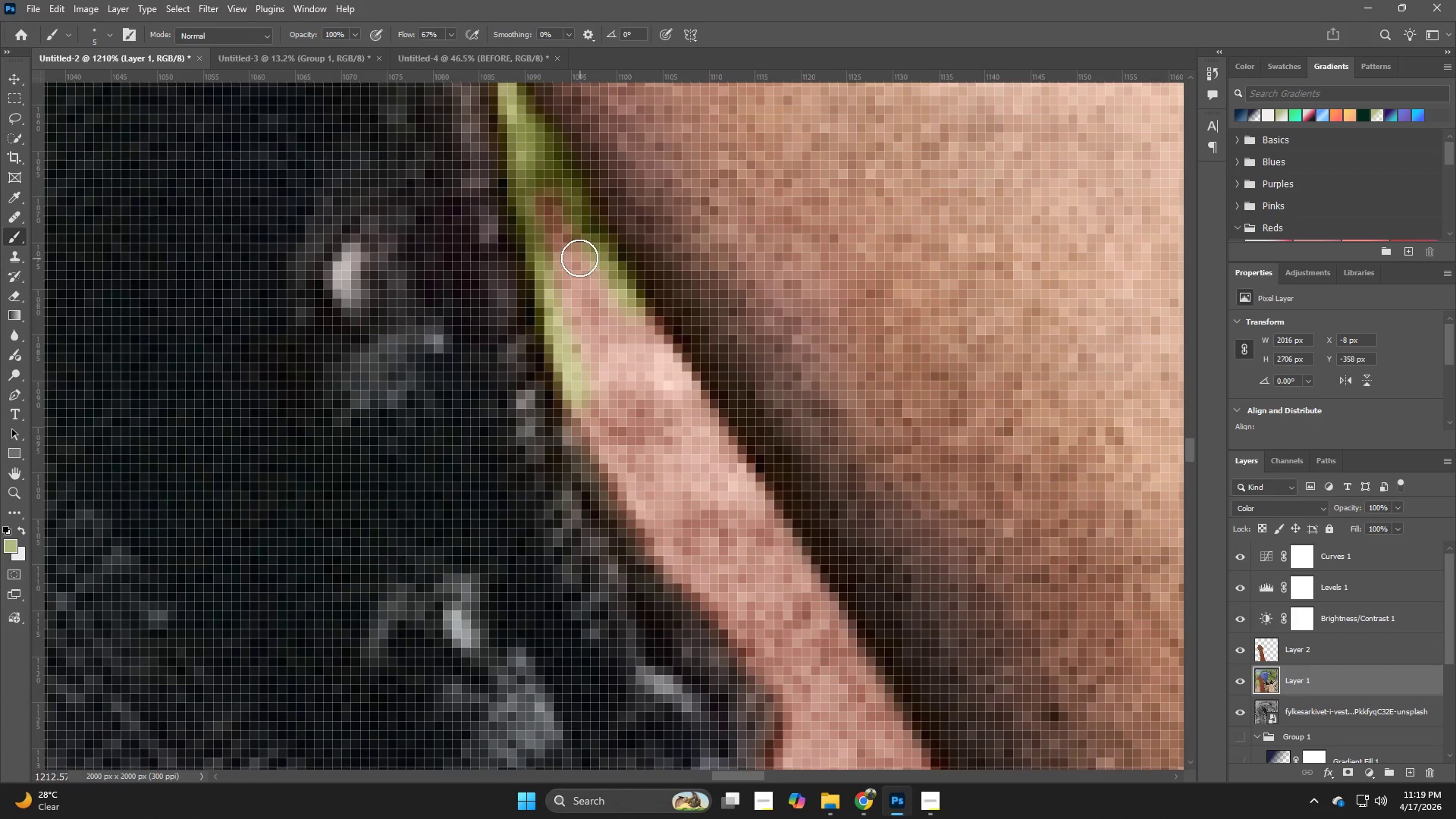 
left_click_drag(start_coordinate=[735, 432], to_coordinate=[645, 322])
 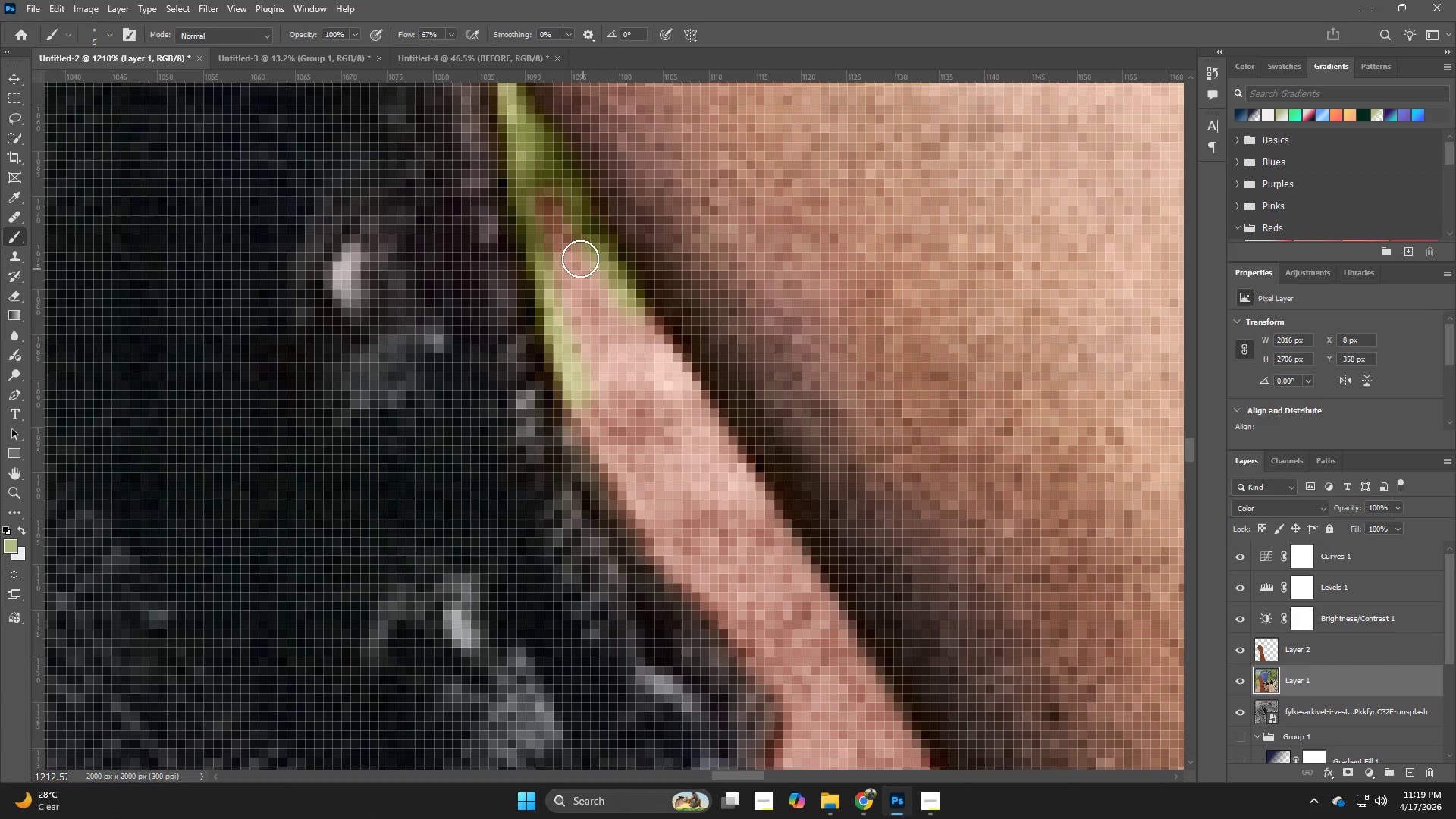 
hold_key(key=AltLeft, duration=0.38)
 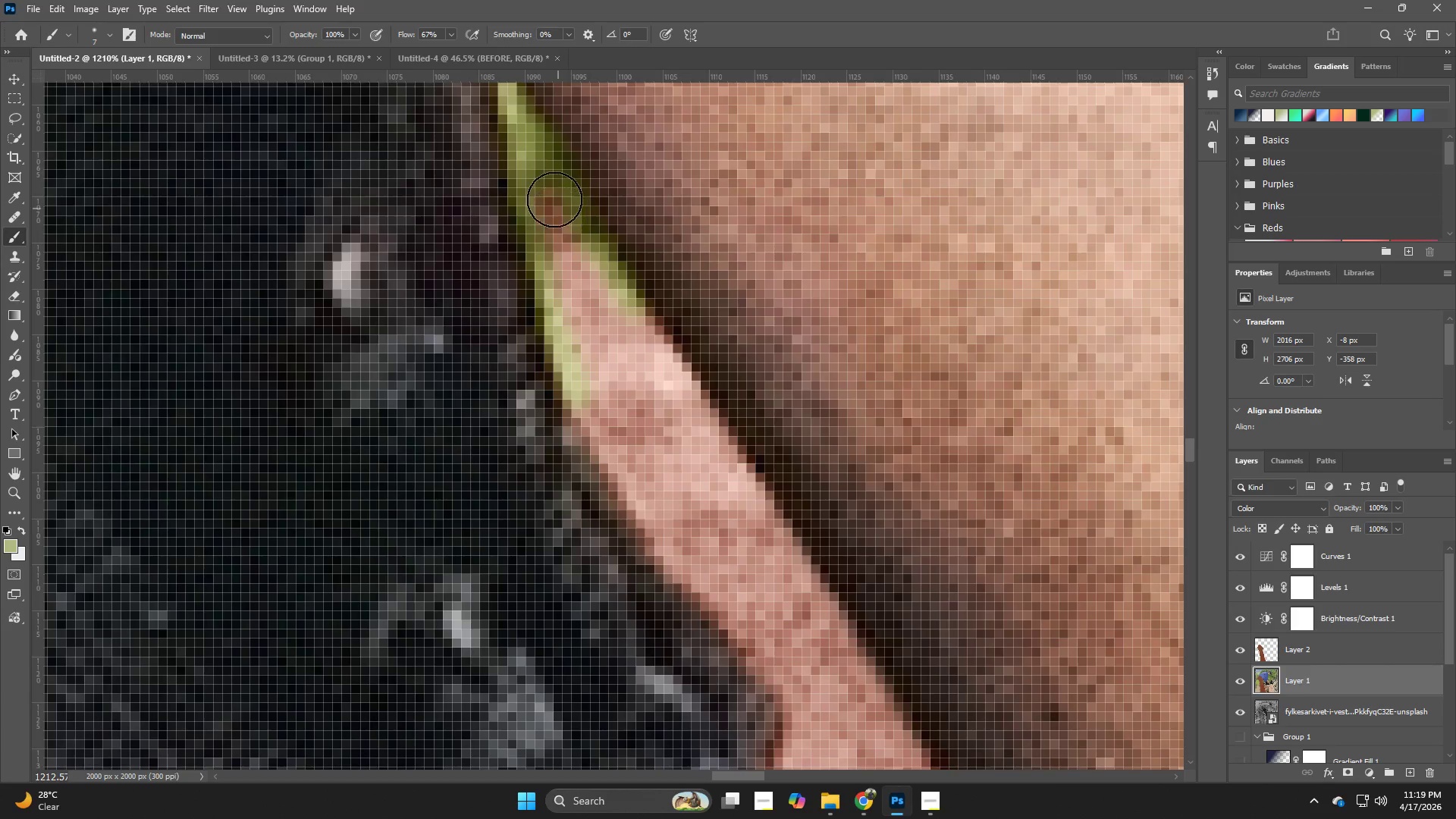 
left_click_drag(start_coordinate=[554, 199], to_coordinate=[585, 356])
 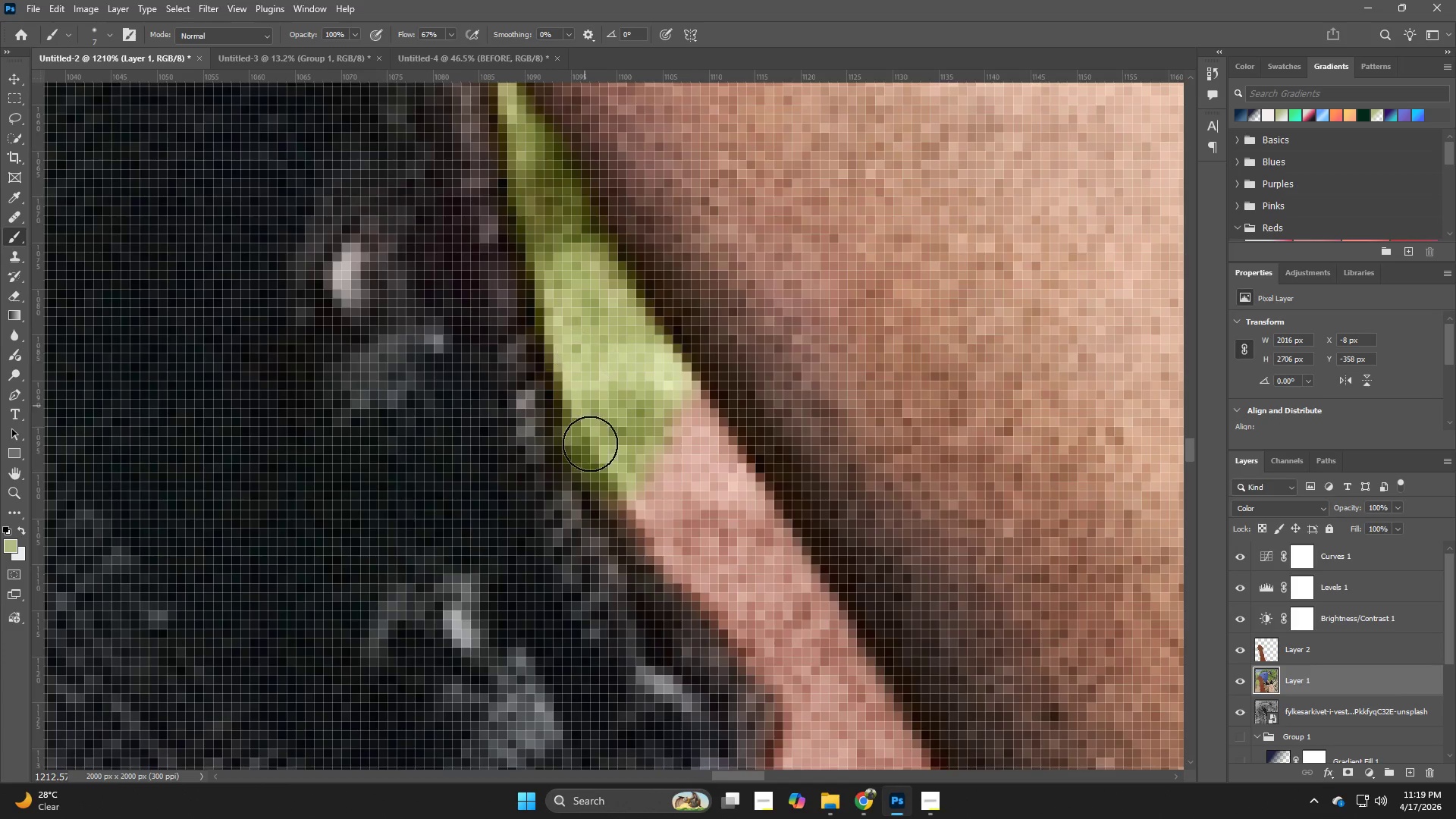 
hold_key(key=Space, duration=0.7)
 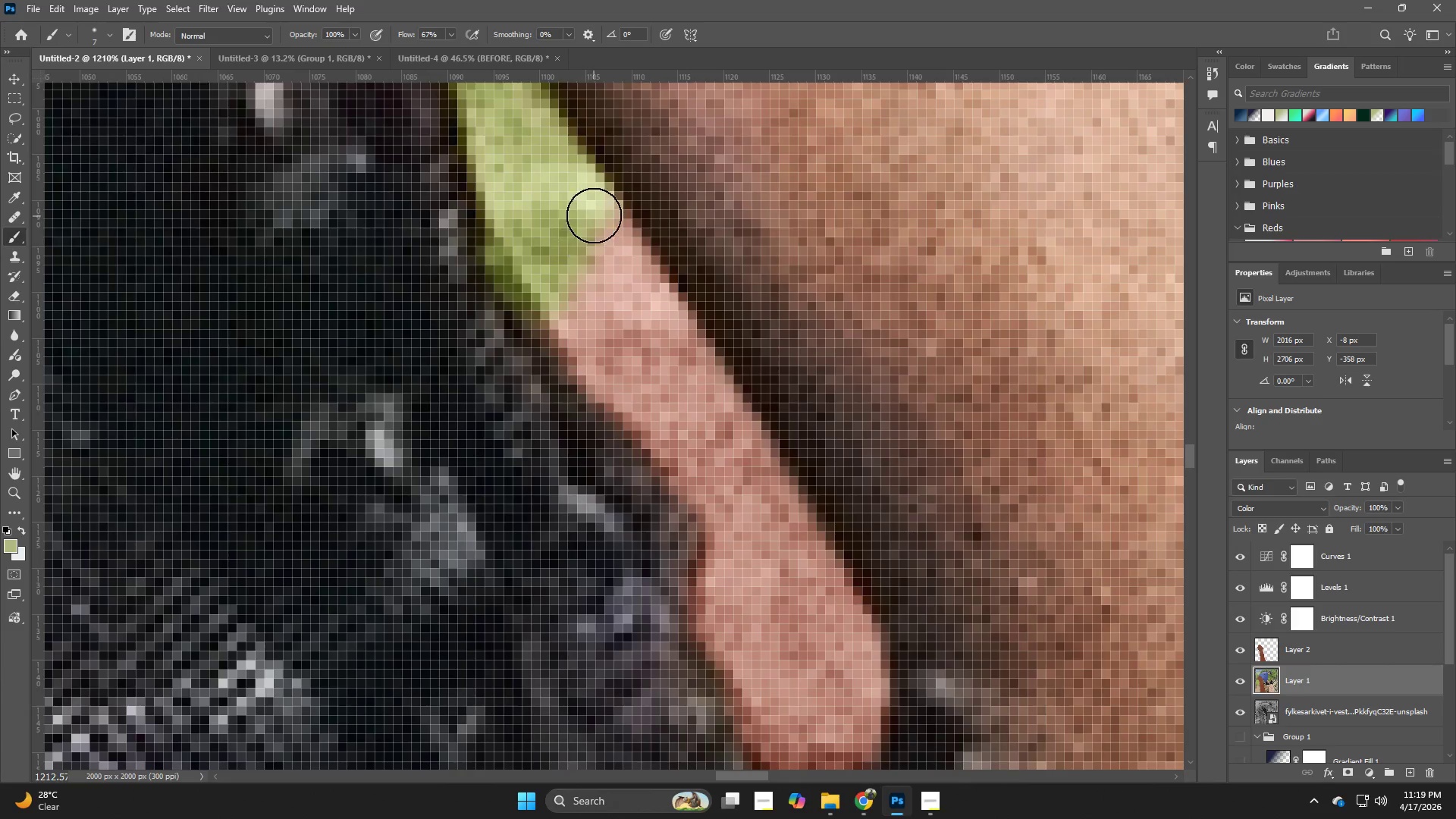 
left_click_drag(start_coordinate=[637, 530], to_coordinate=[560, 350])
 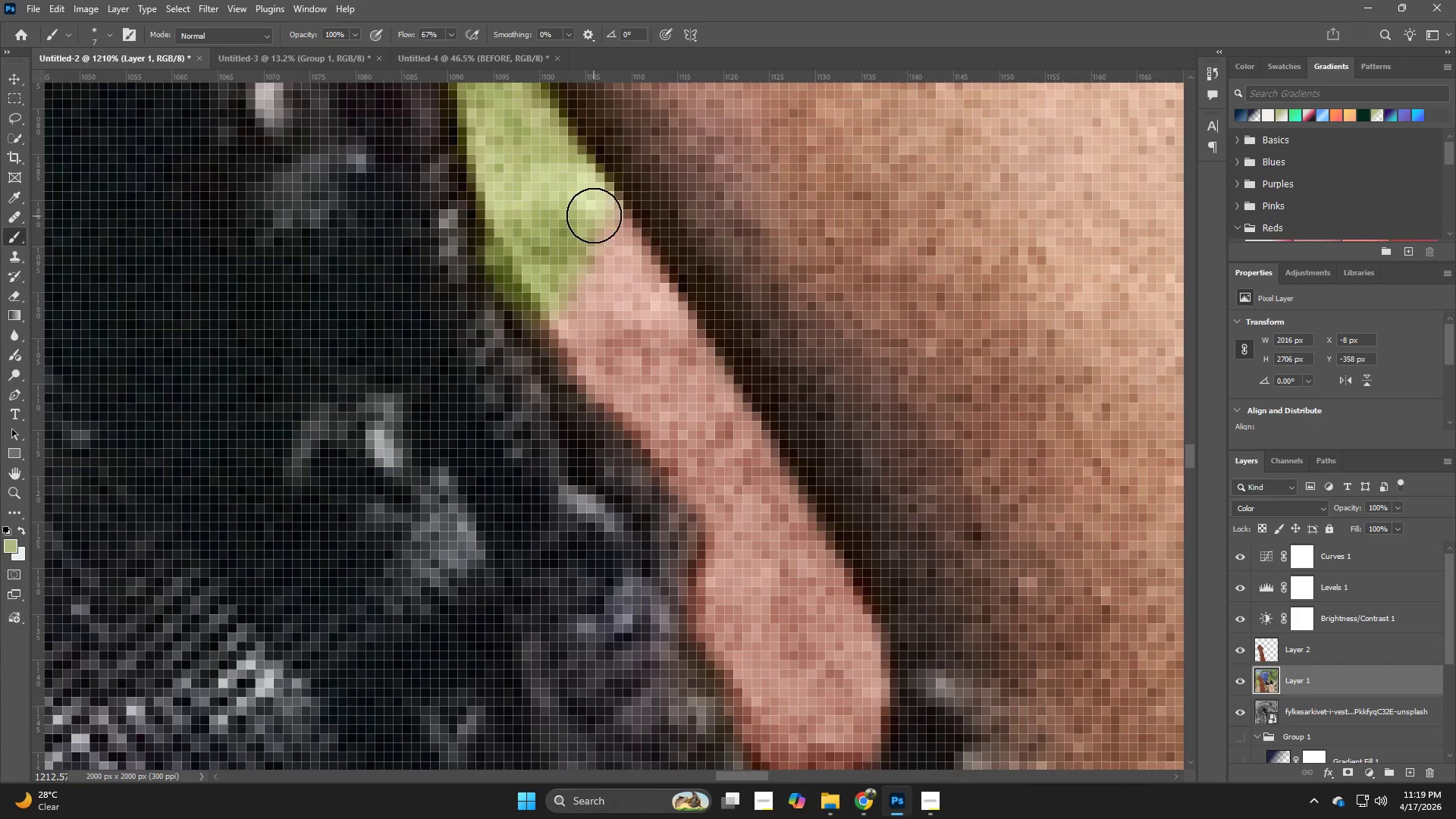 
left_click_drag(start_coordinate=[594, 214], to_coordinate=[611, 385])
 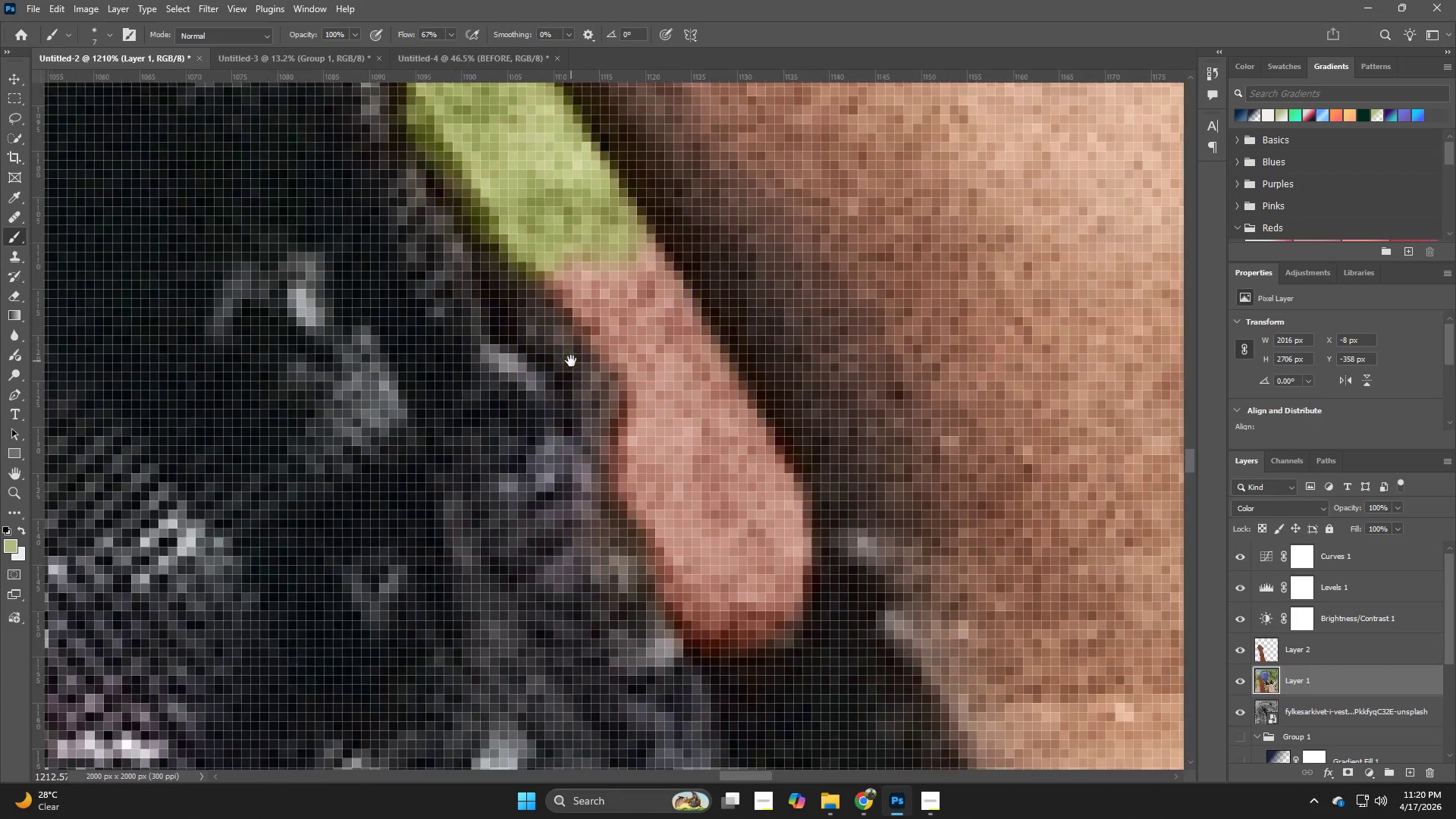 
hold_key(key=Space, duration=0.75)
 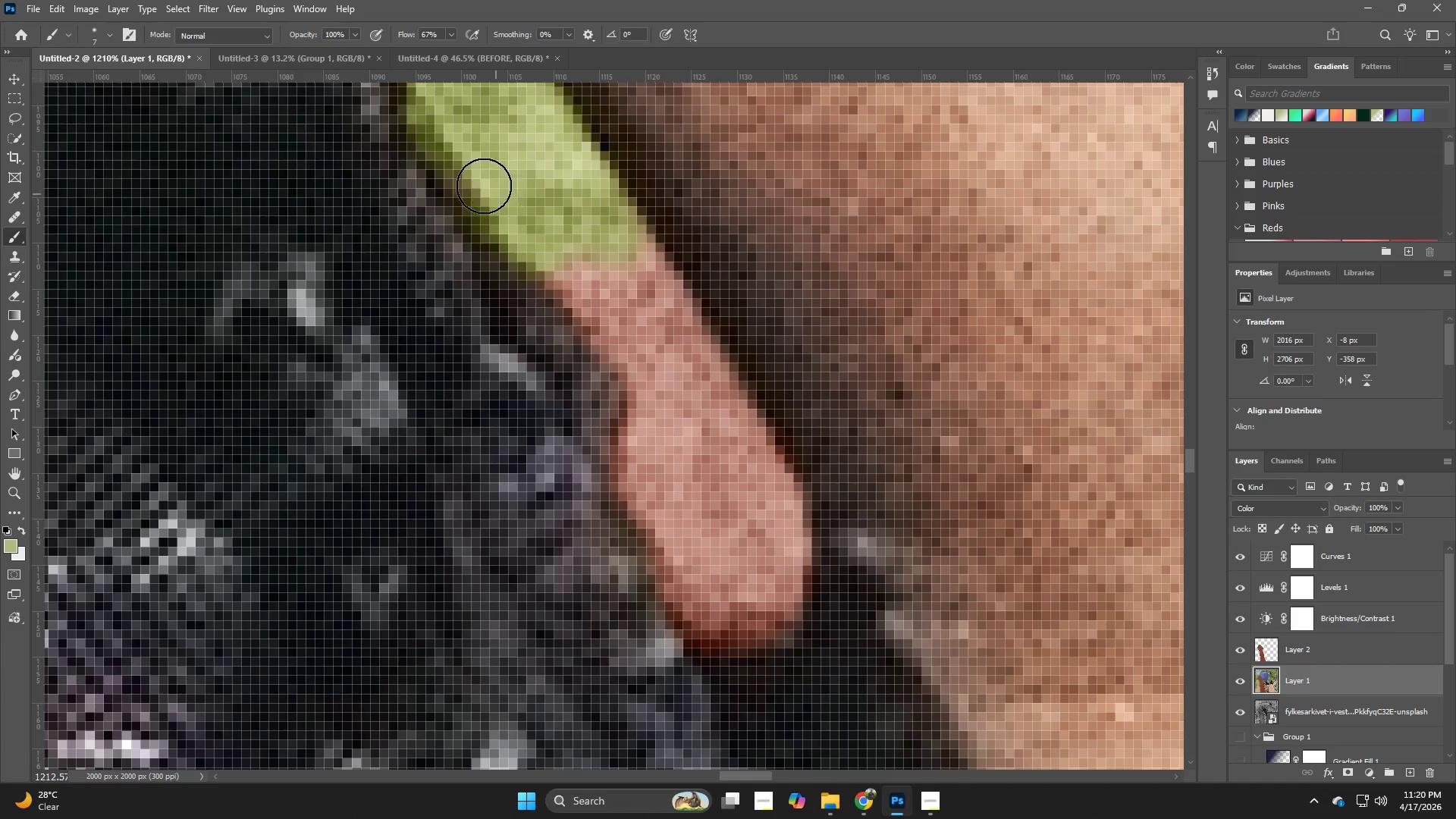 
left_click_drag(start_coordinate=[649, 502], to_coordinate=[571, 361])
 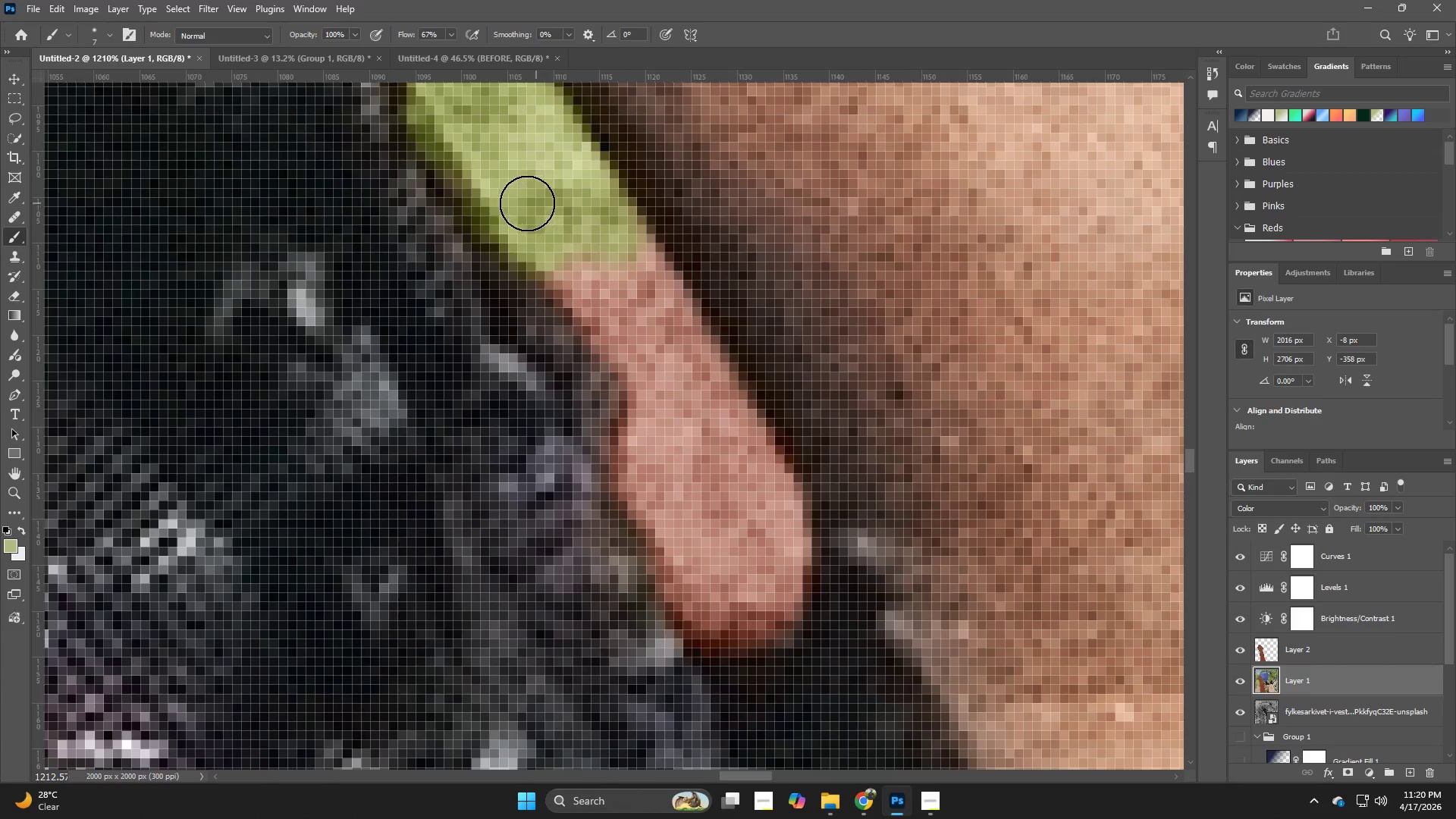 
left_click_drag(start_coordinate=[502, 198], to_coordinate=[447, 155])
 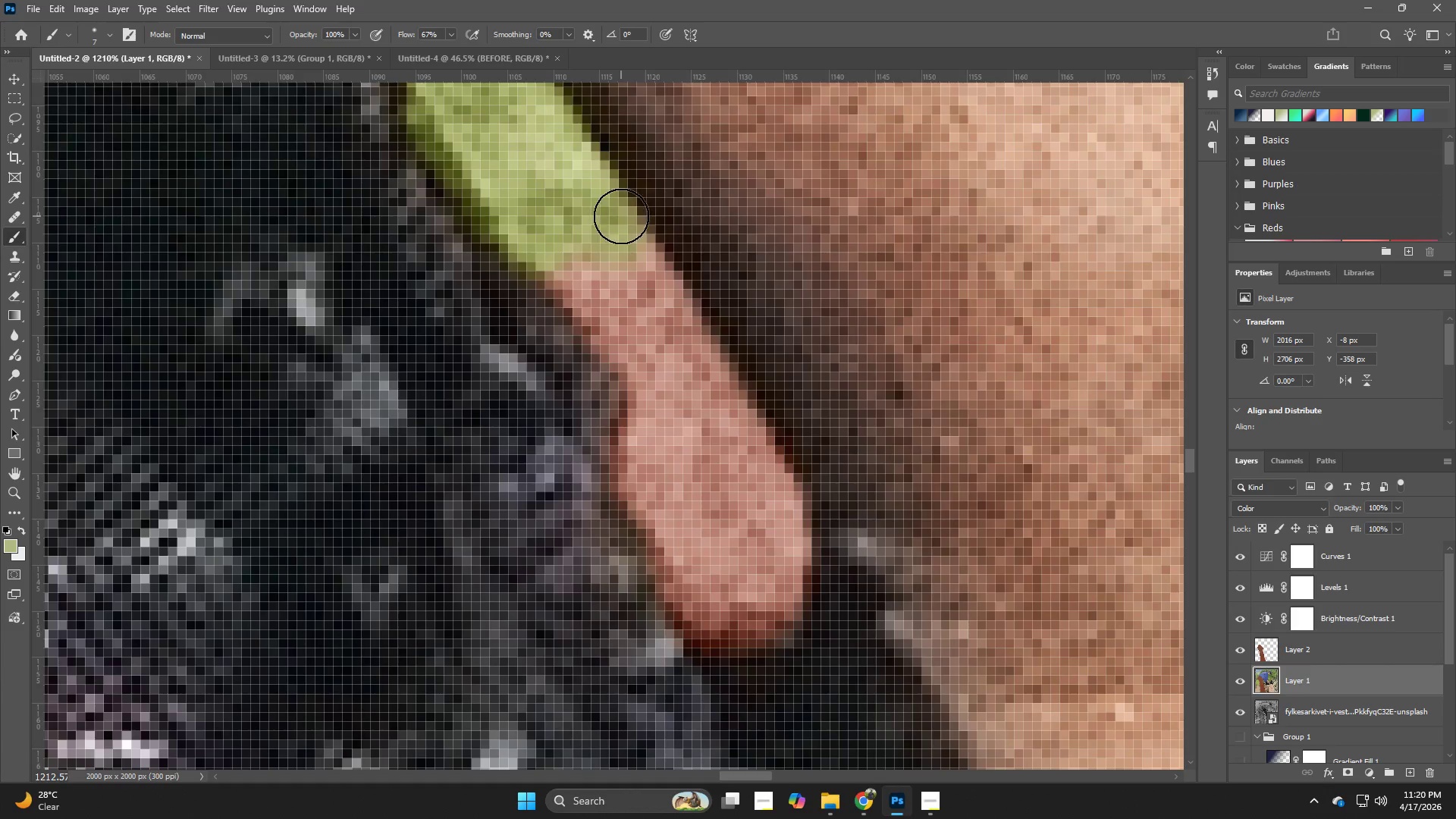 
left_click_drag(start_coordinate=[617, 217], to_coordinate=[689, 444])
 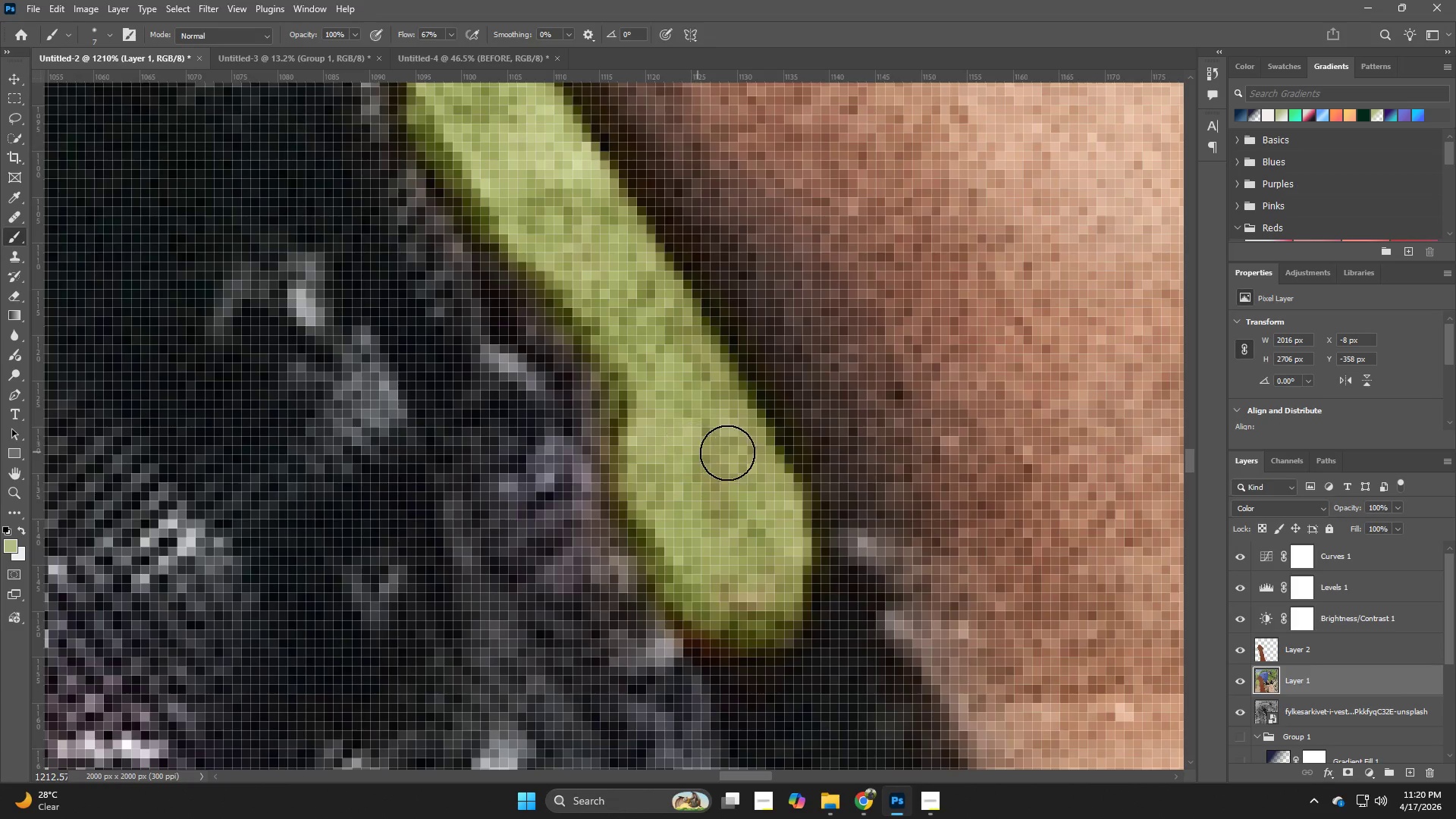 
hold_key(key=Z, duration=0.45)
 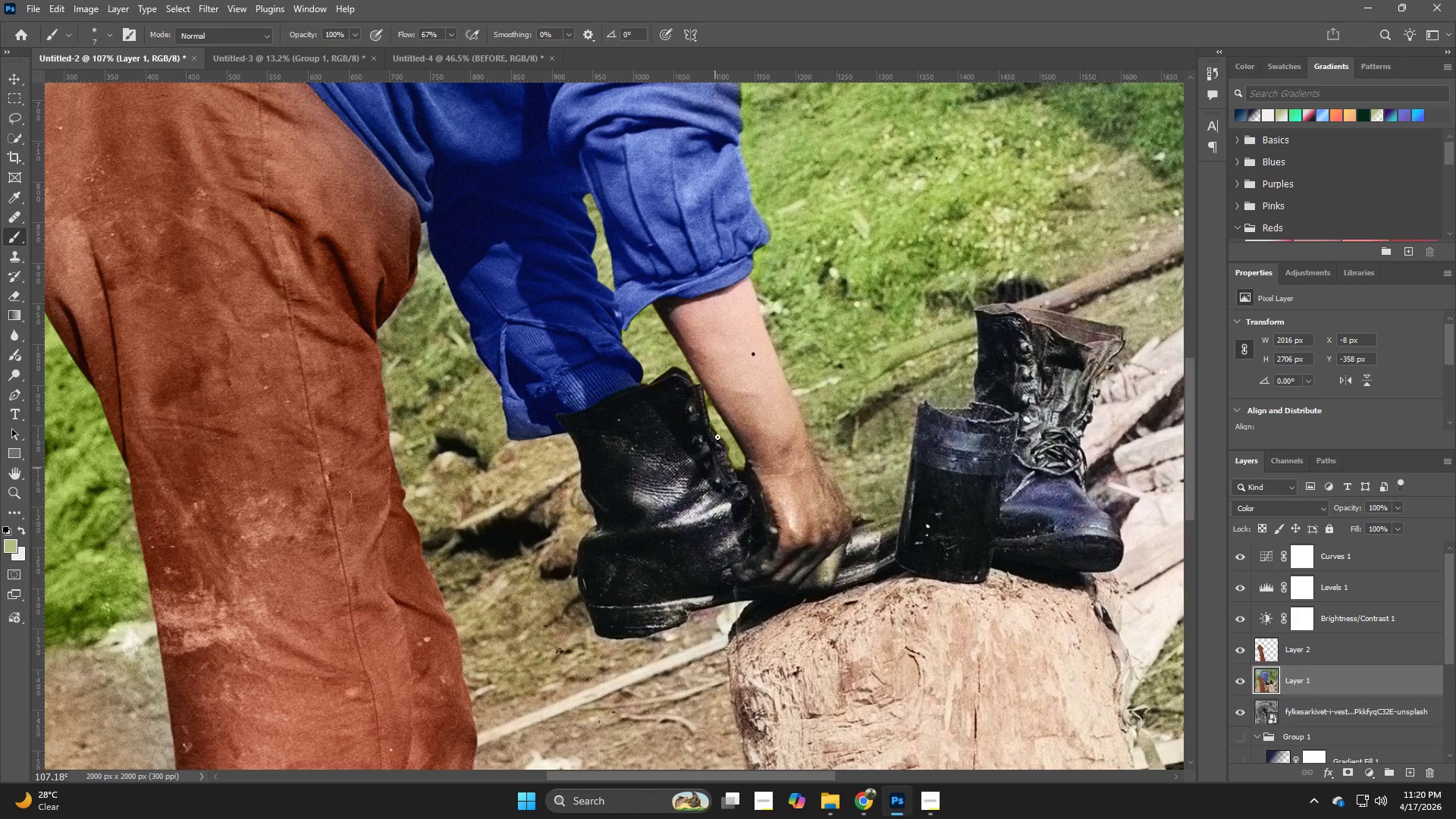 
left_click_drag(start_coordinate=[739, 453], to_coordinate=[592, 510])
 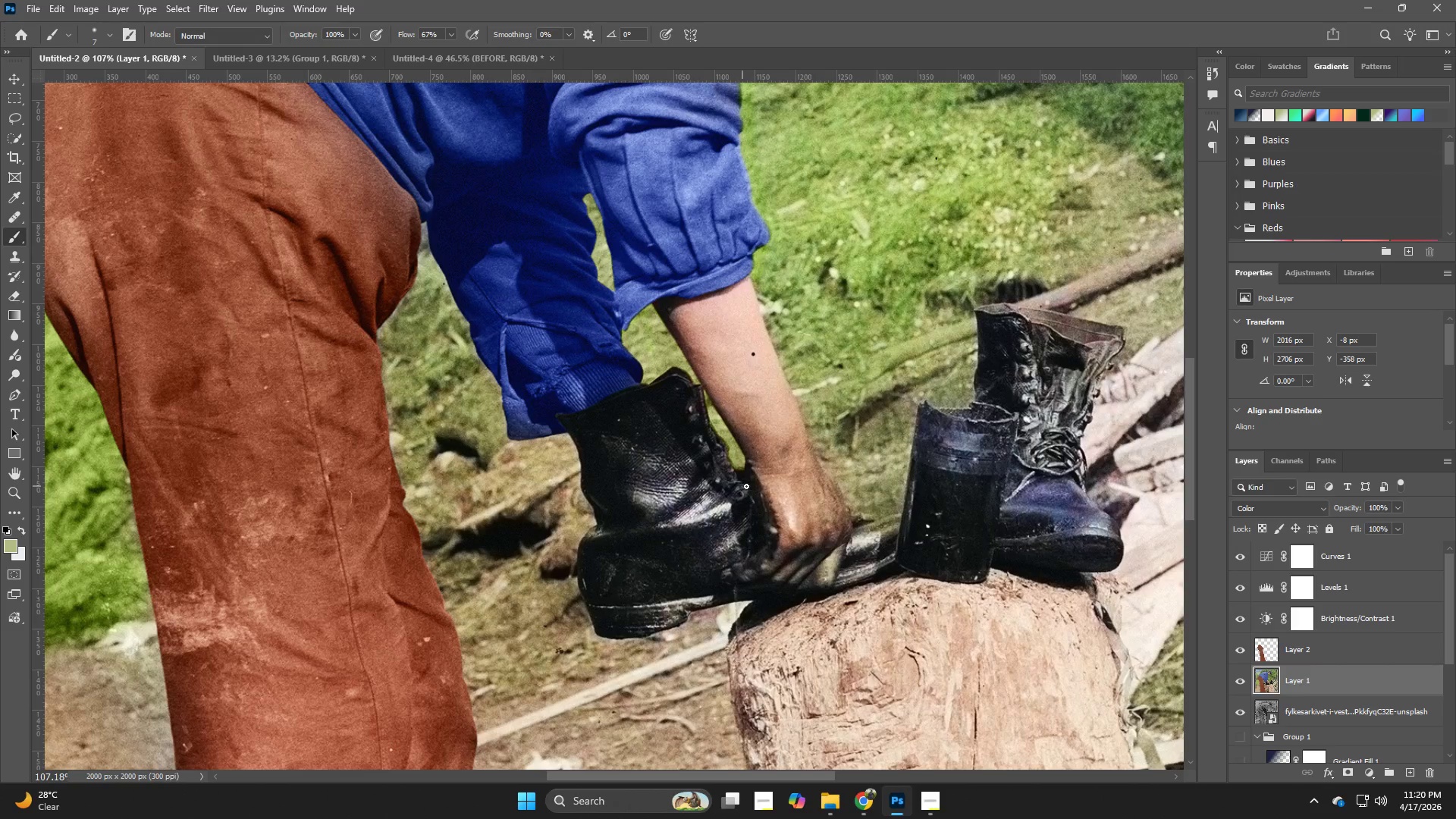 
hold_key(key=Z, duration=1.33)
 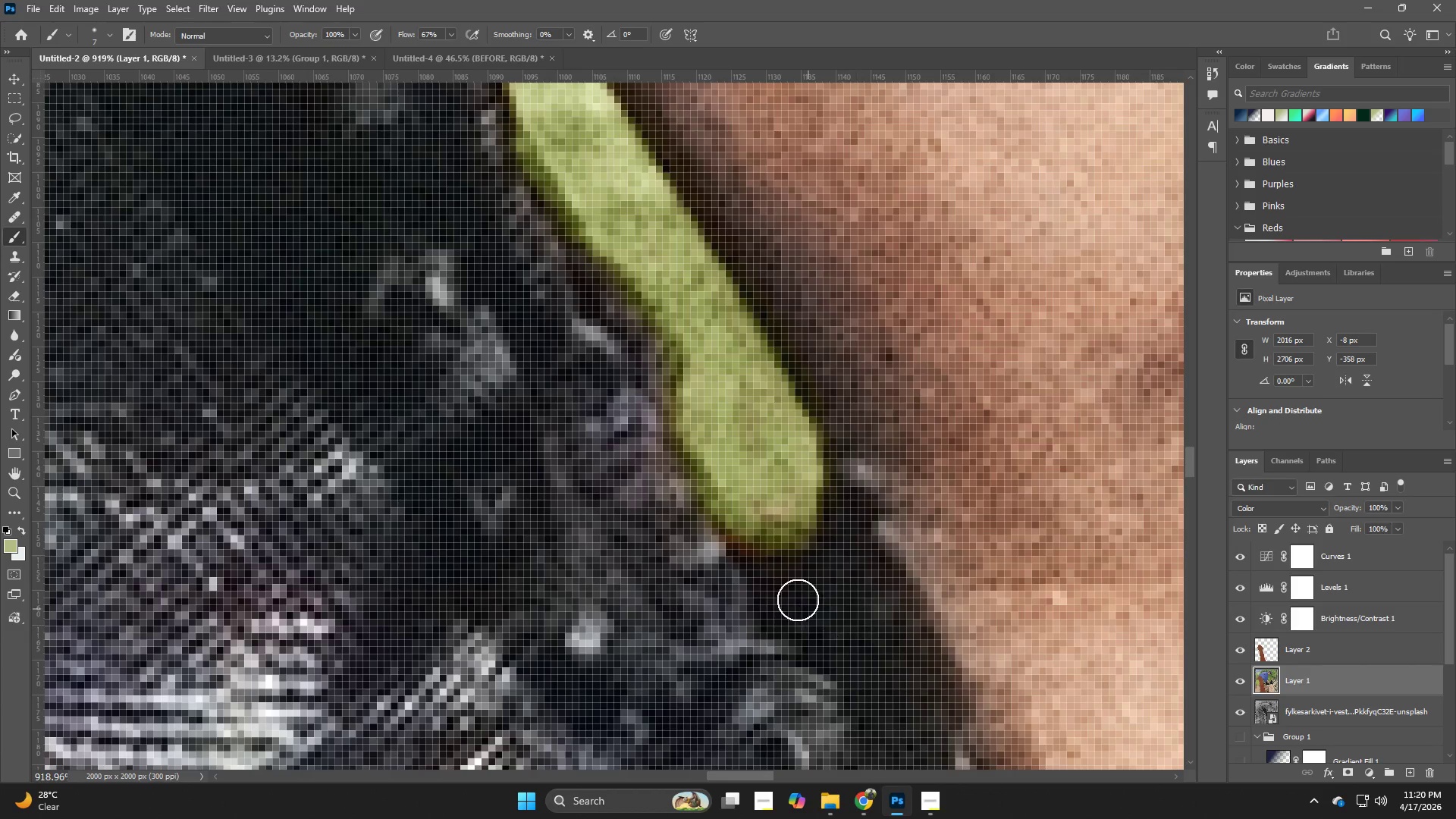 
left_click_drag(start_coordinate=[736, 460], to_coordinate=[862, 556])
 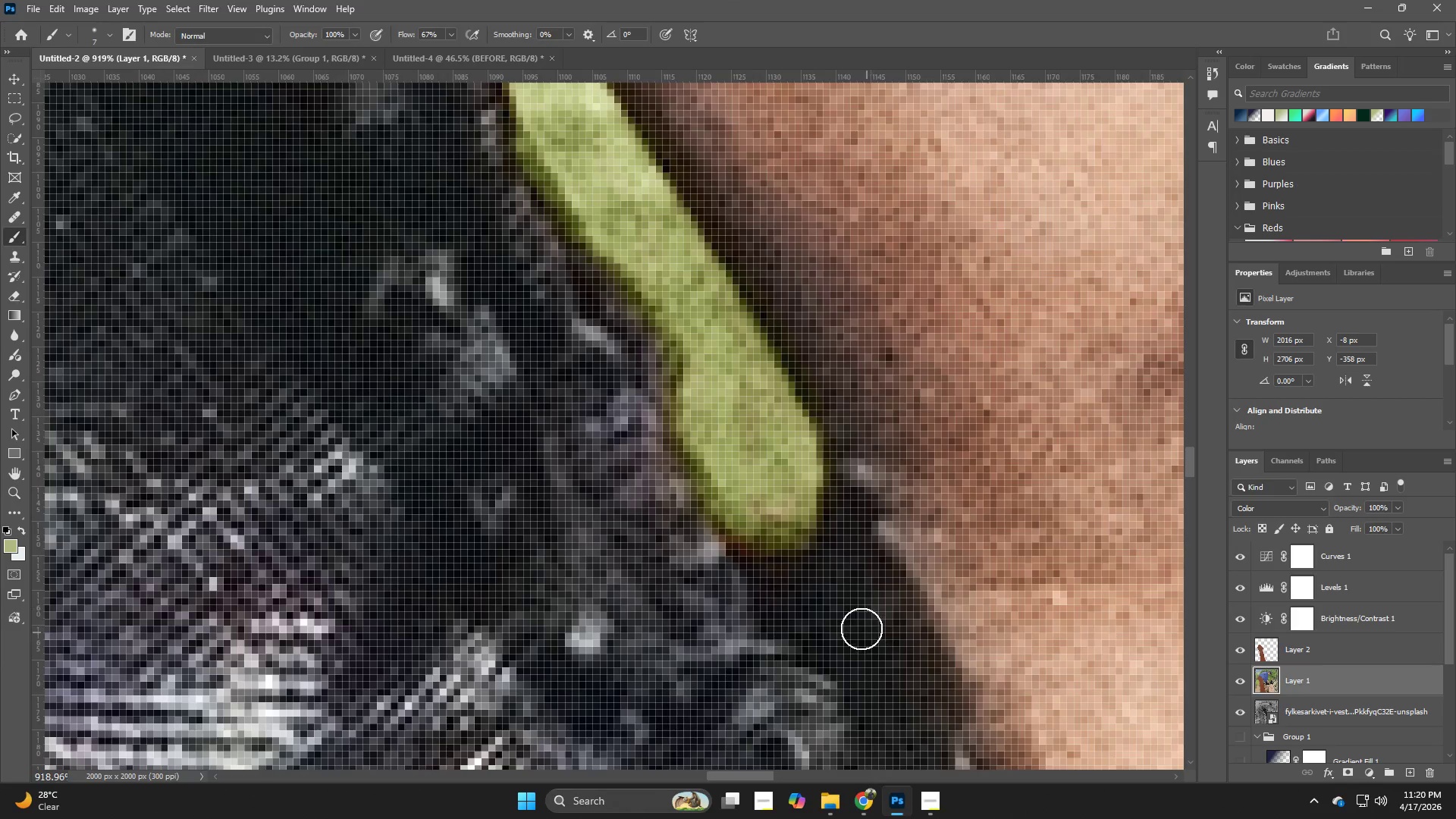 
type(bb)
 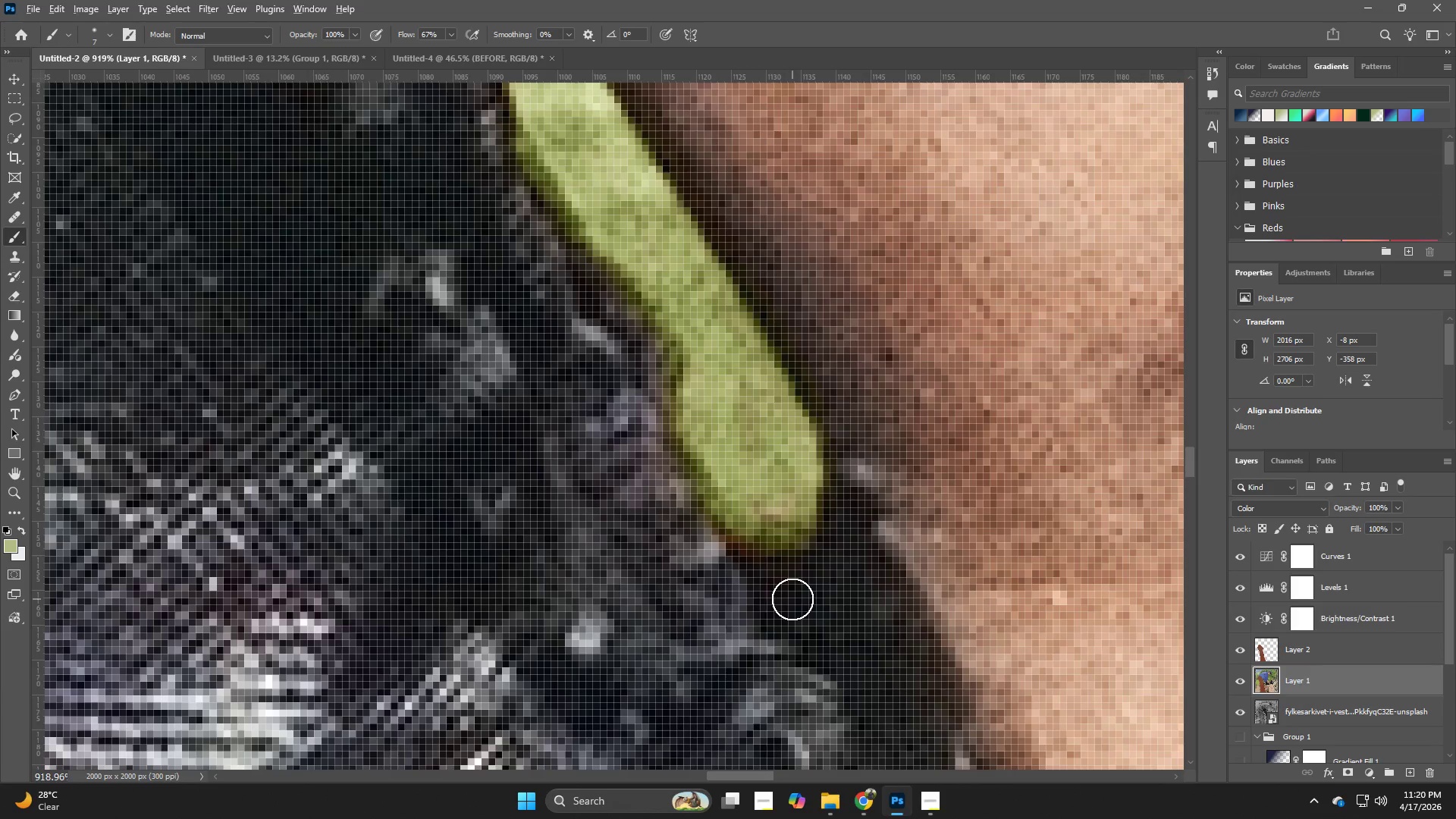 
hold_key(key=AltLeft, duration=0.52)
left_click([792, 599])
 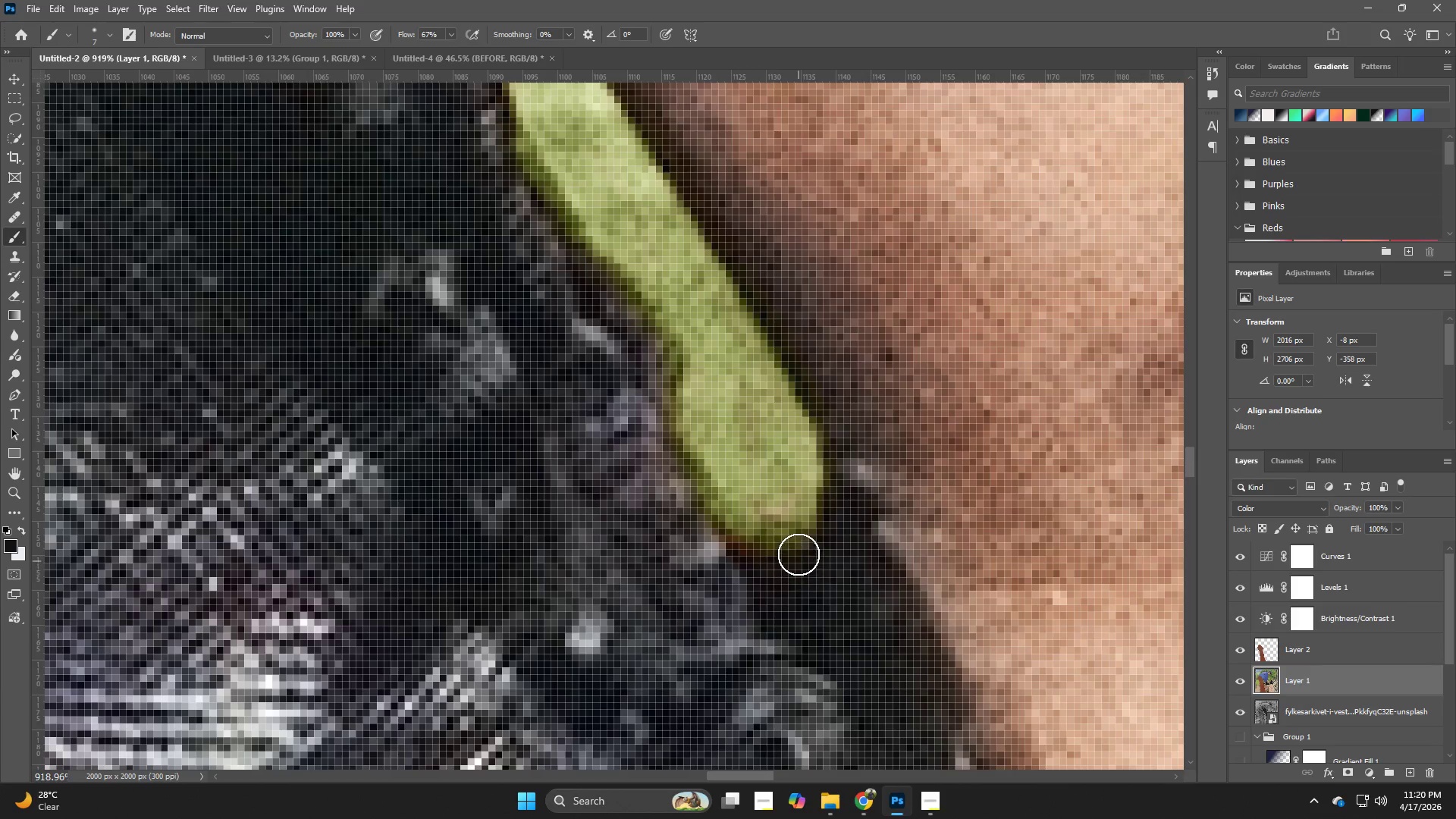 
left_click_drag(start_coordinate=[801, 553], to_coordinate=[661, 347])
 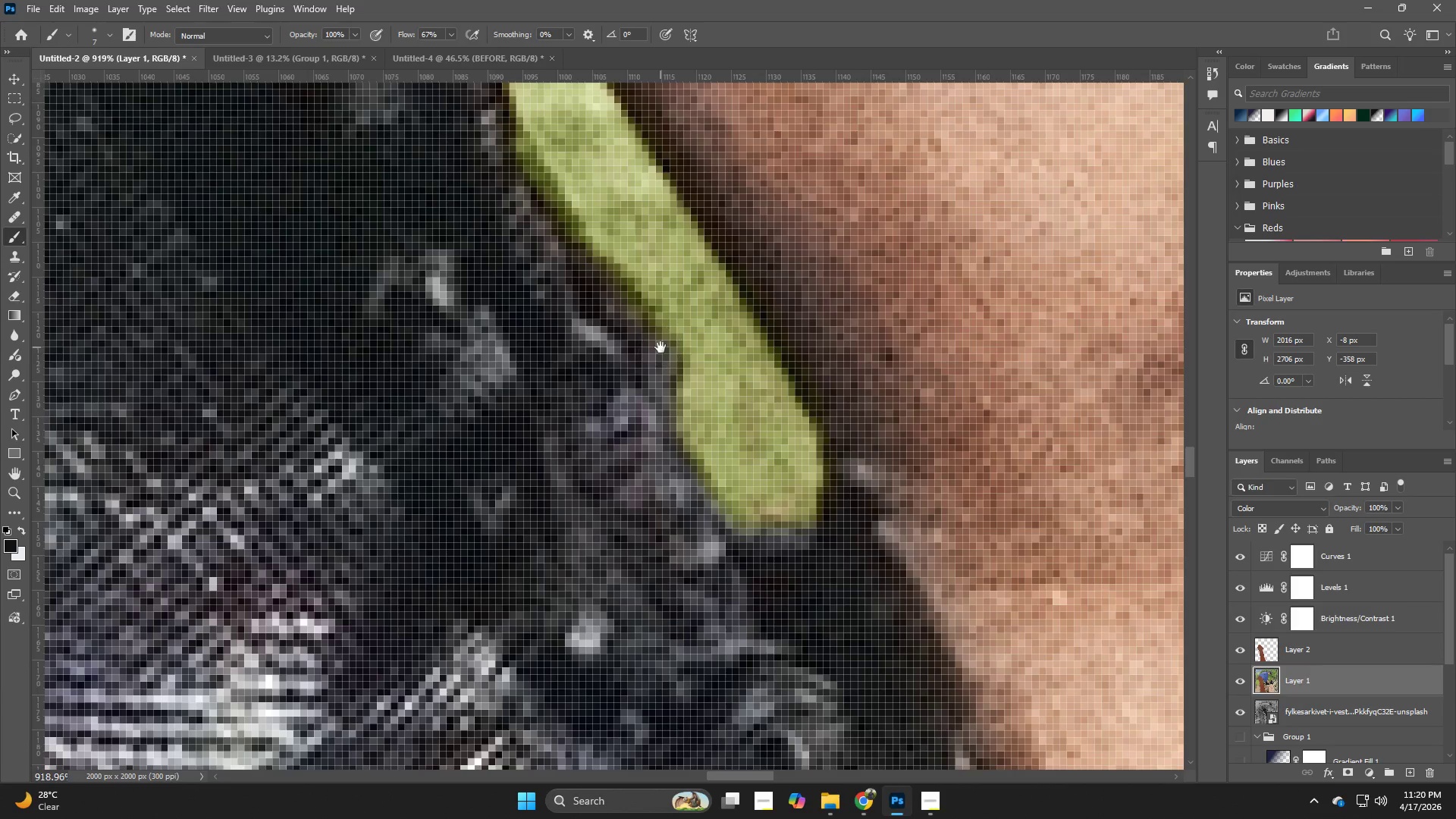 
hold_key(key=Space, duration=0.64)
 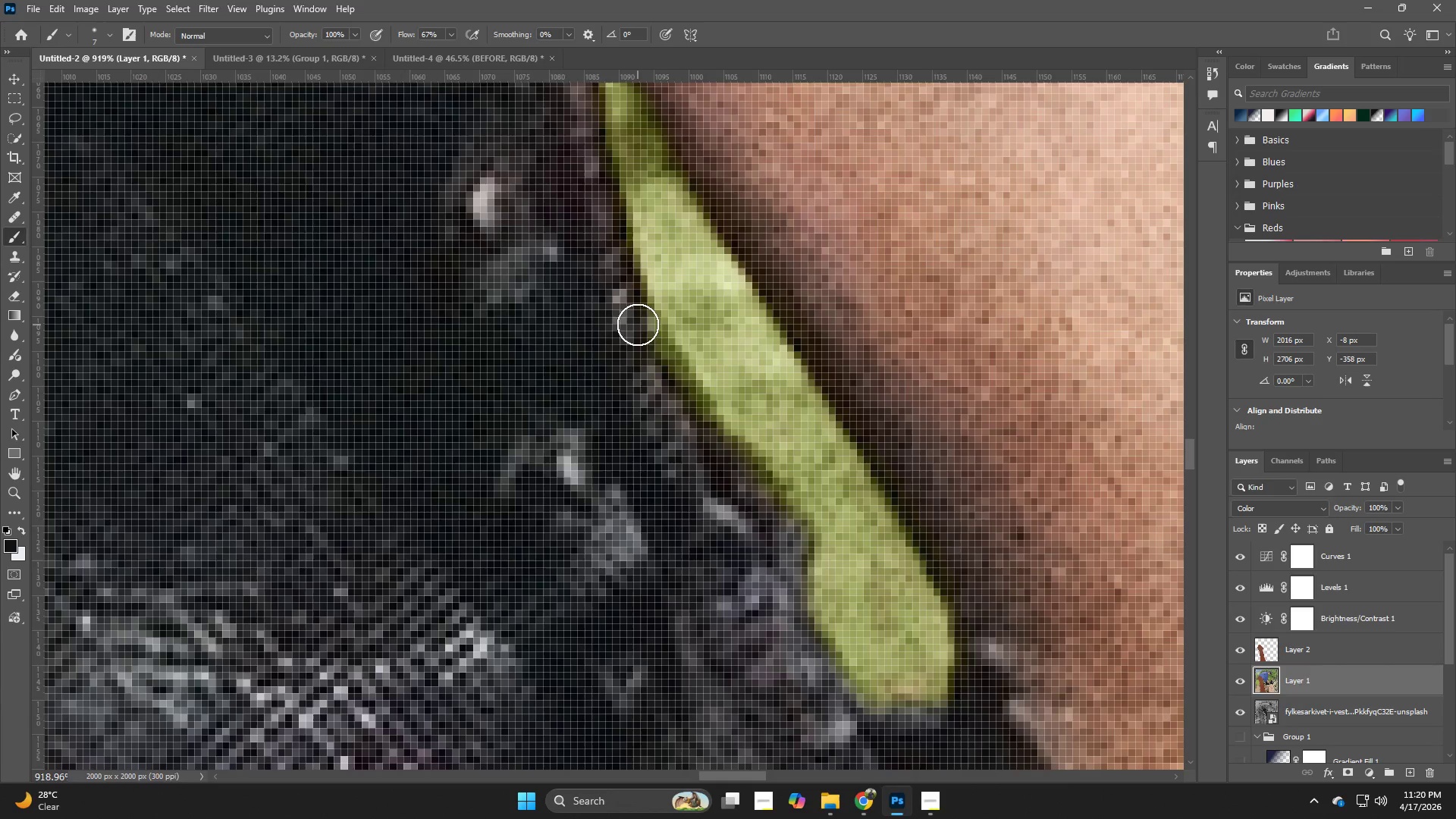 
left_click_drag(start_coordinate=[670, 358], to_coordinate=[802, 537])
 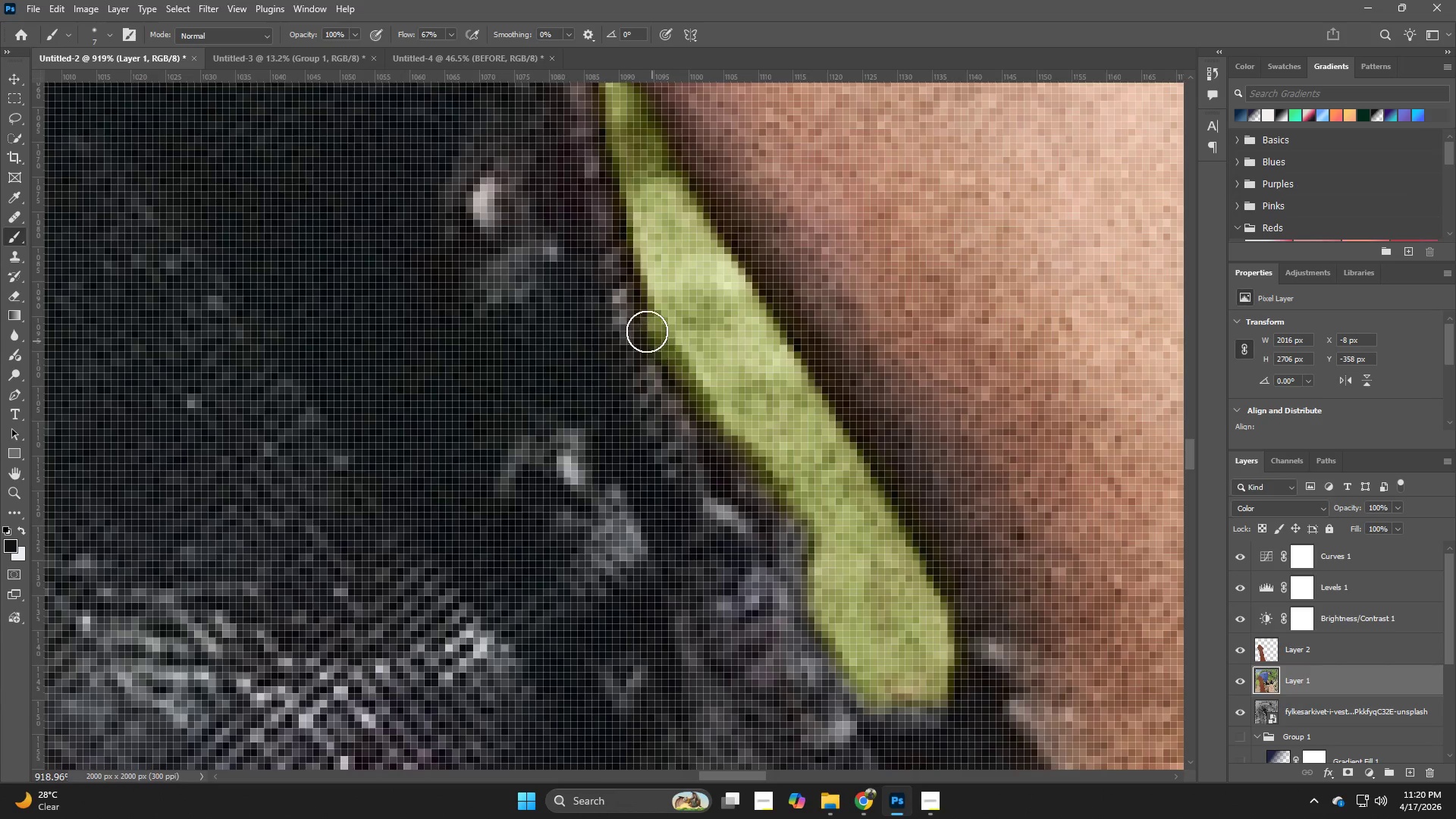 
left_click_drag(start_coordinate=[638, 325], to_coordinate=[777, 519])
 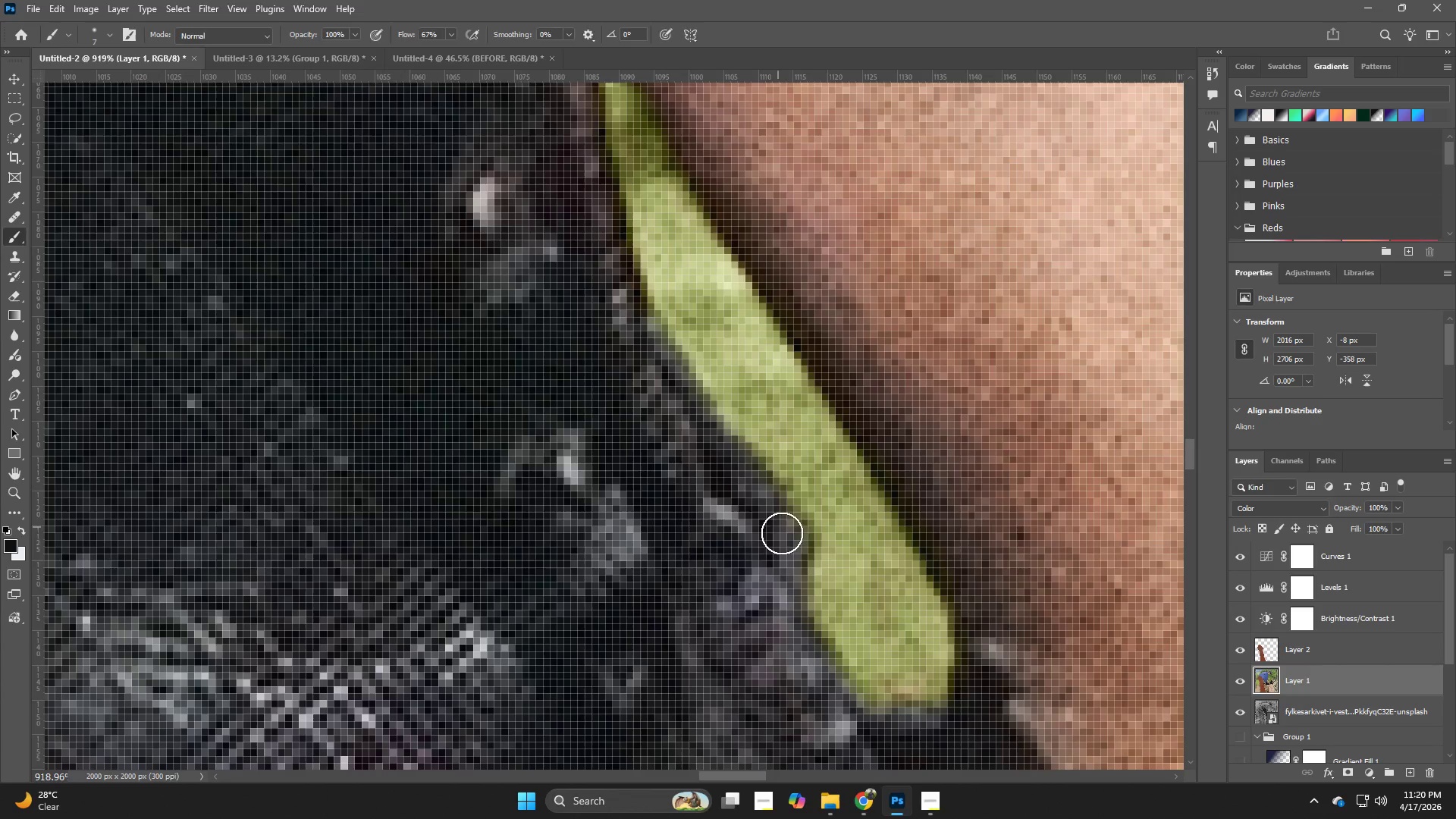 
hold_key(key=Z, duration=0.95)
 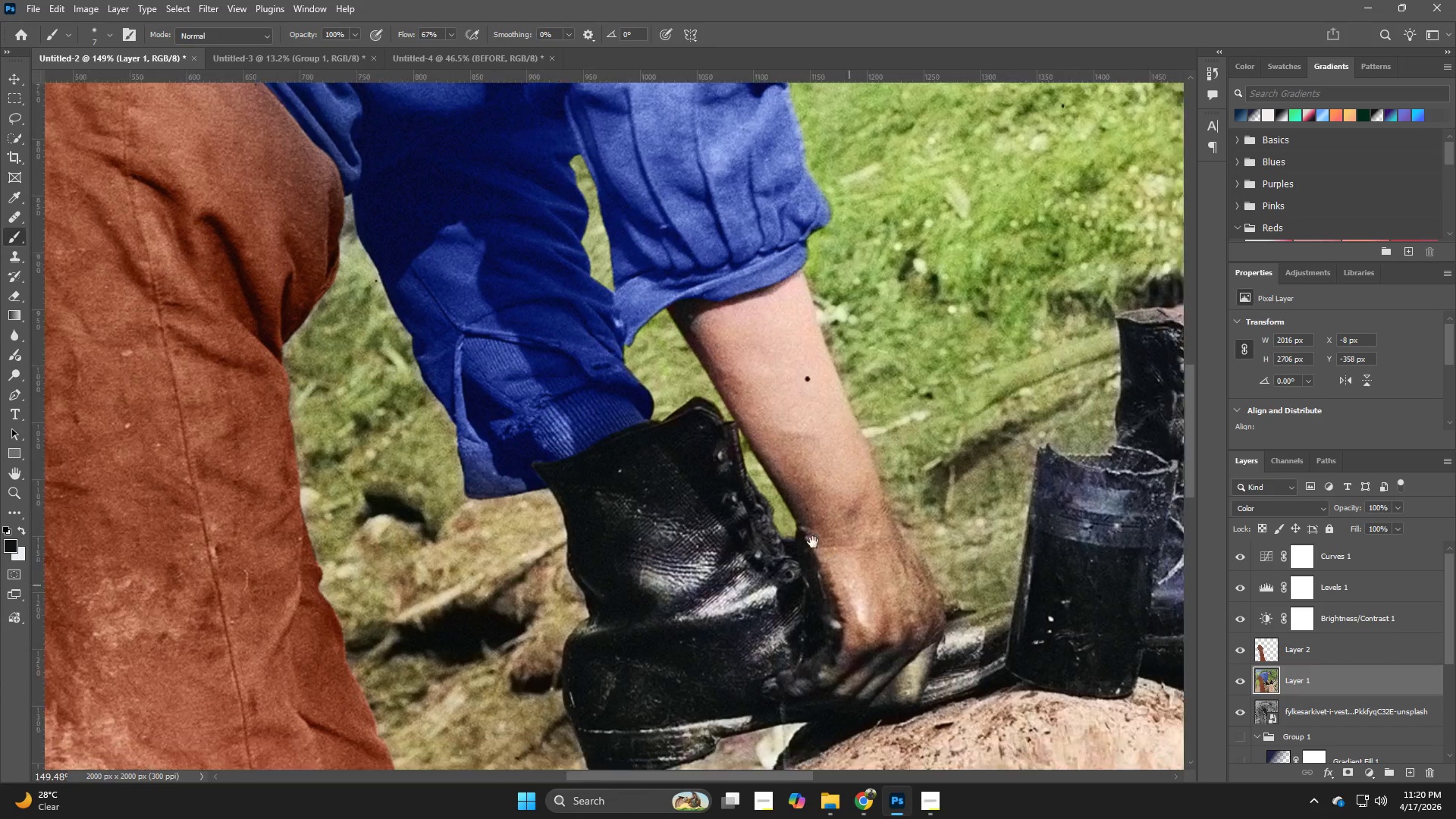 
left_click_drag(start_coordinate=[787, 541], to_coordinate=[675, 585])
 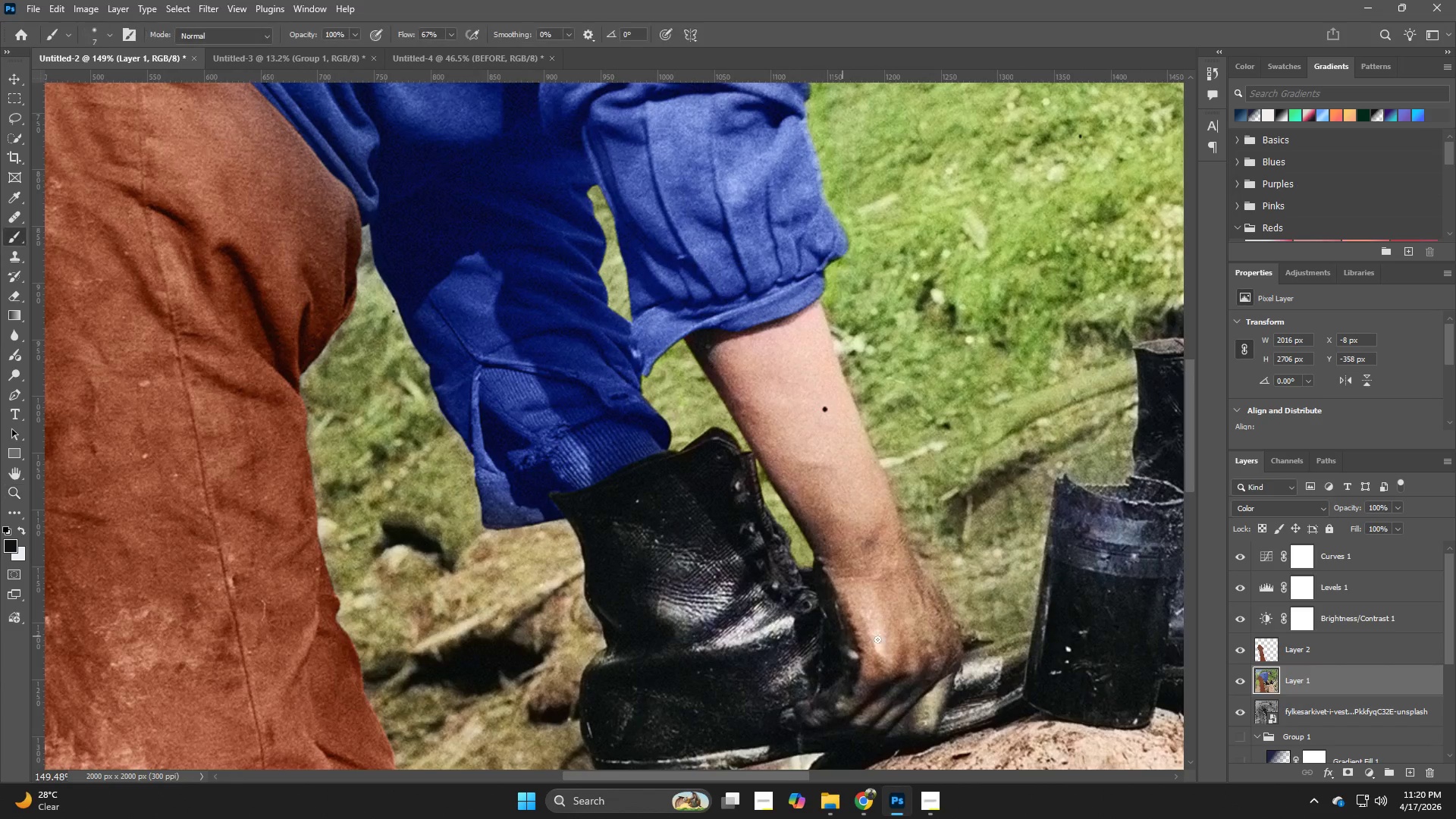 
hold_key(key=Space, duration=0.61)
 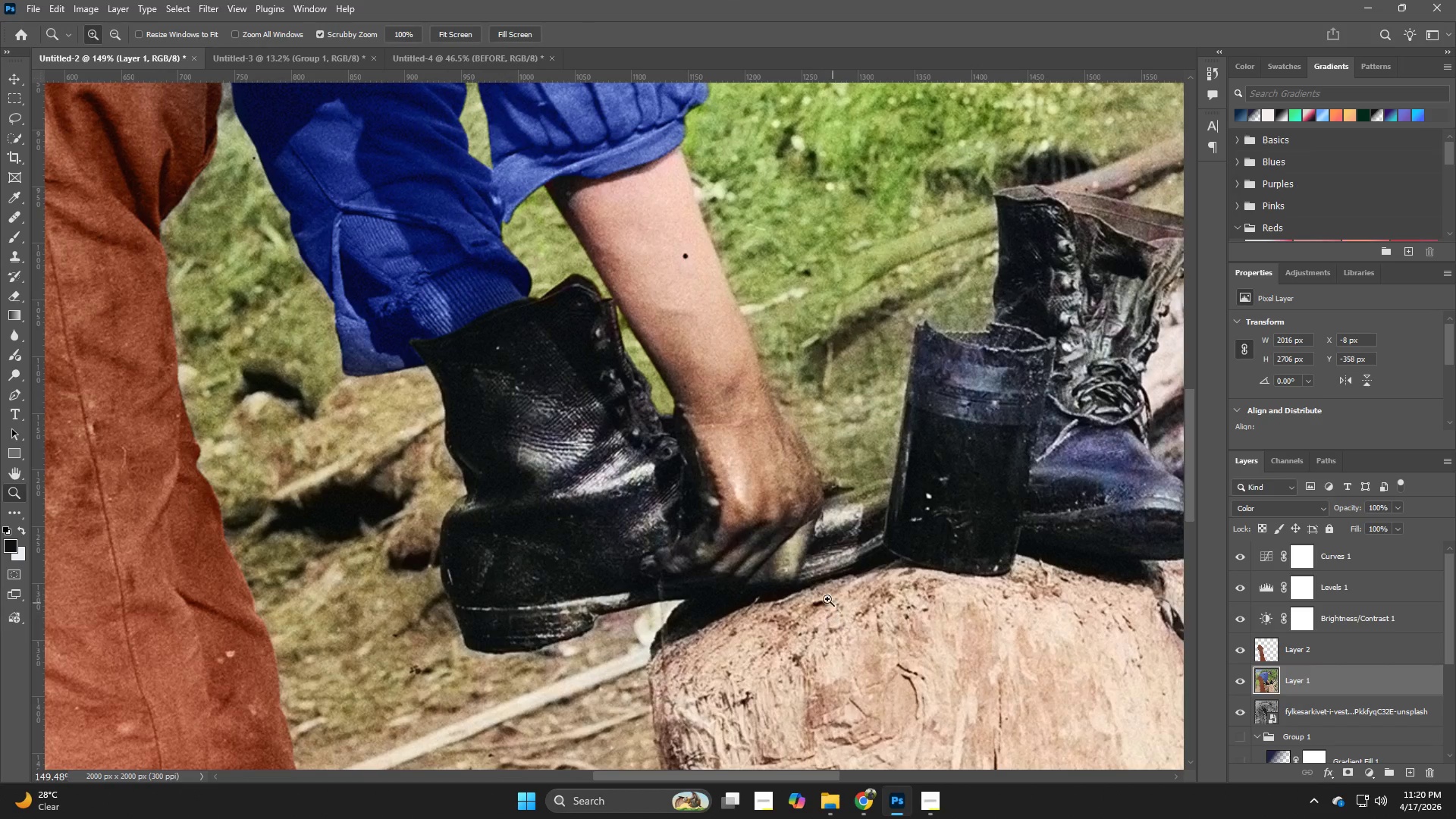 
left_click_drag(start_coordinate=[893, 637], to_coordinate=[753, 484])
 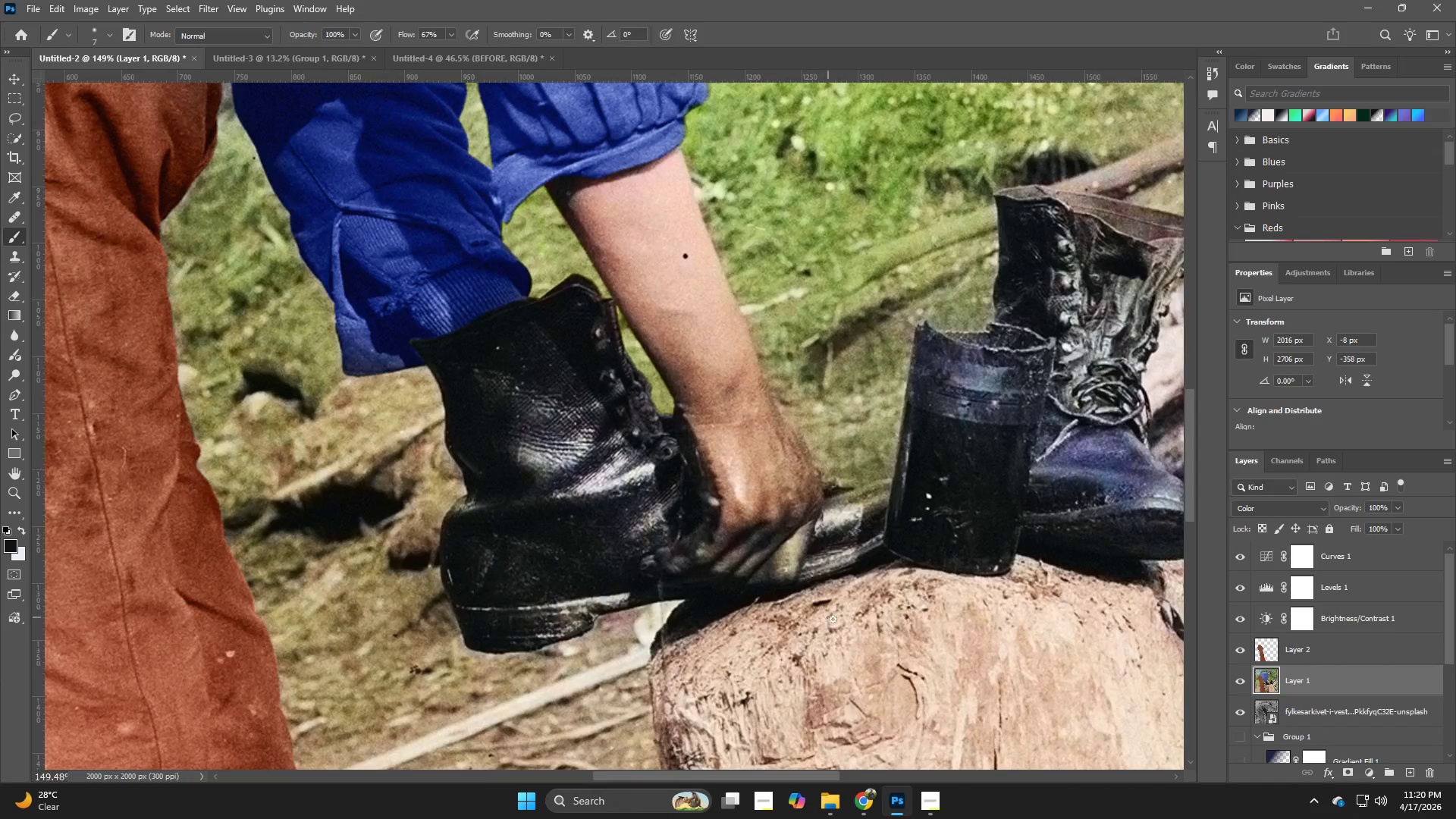 
hold_key(key=Z, duration=0.67)
 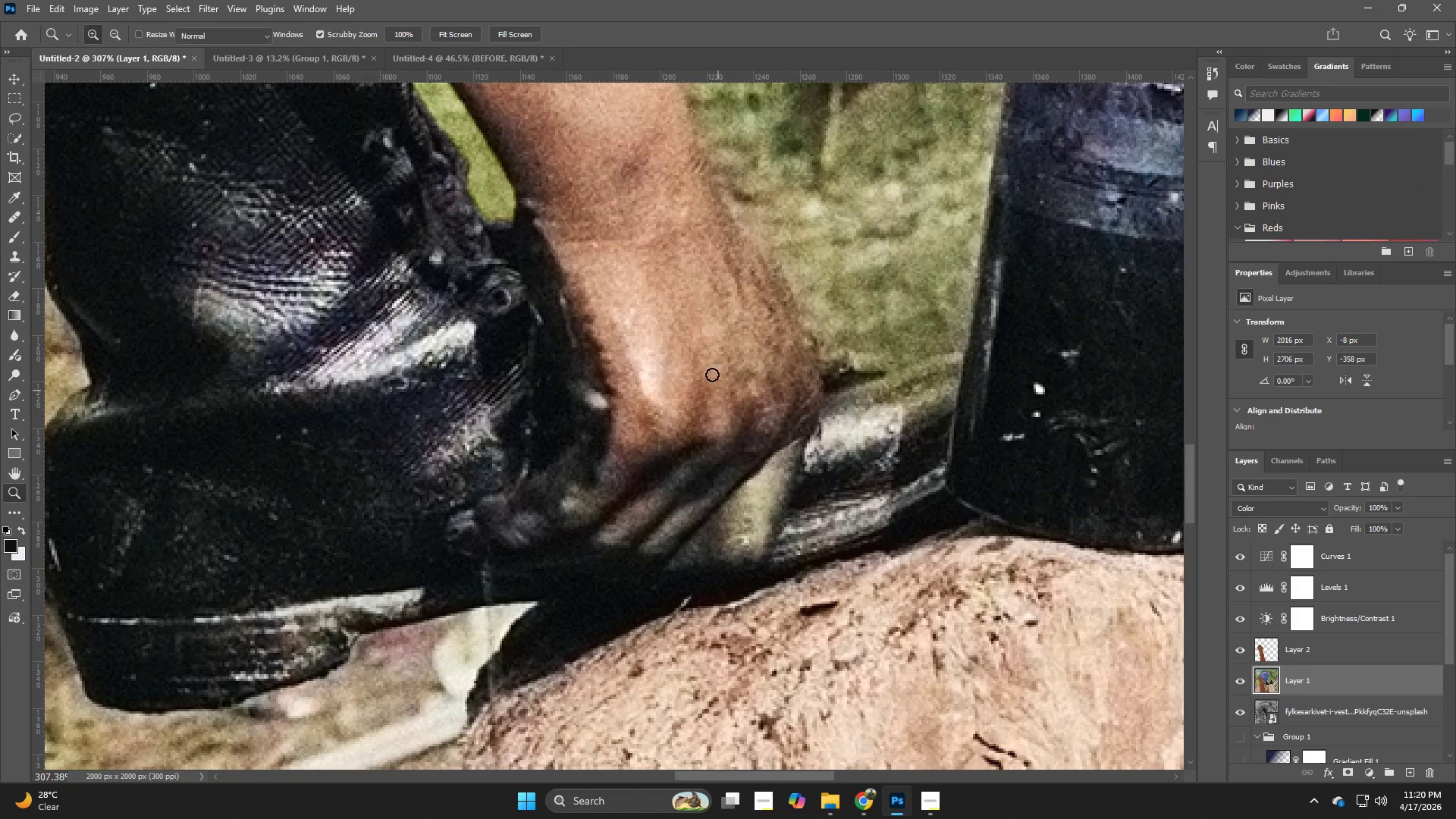 
left_click_drag(start_coordinate=[825, 598], to_coordinate=[876, 618])
 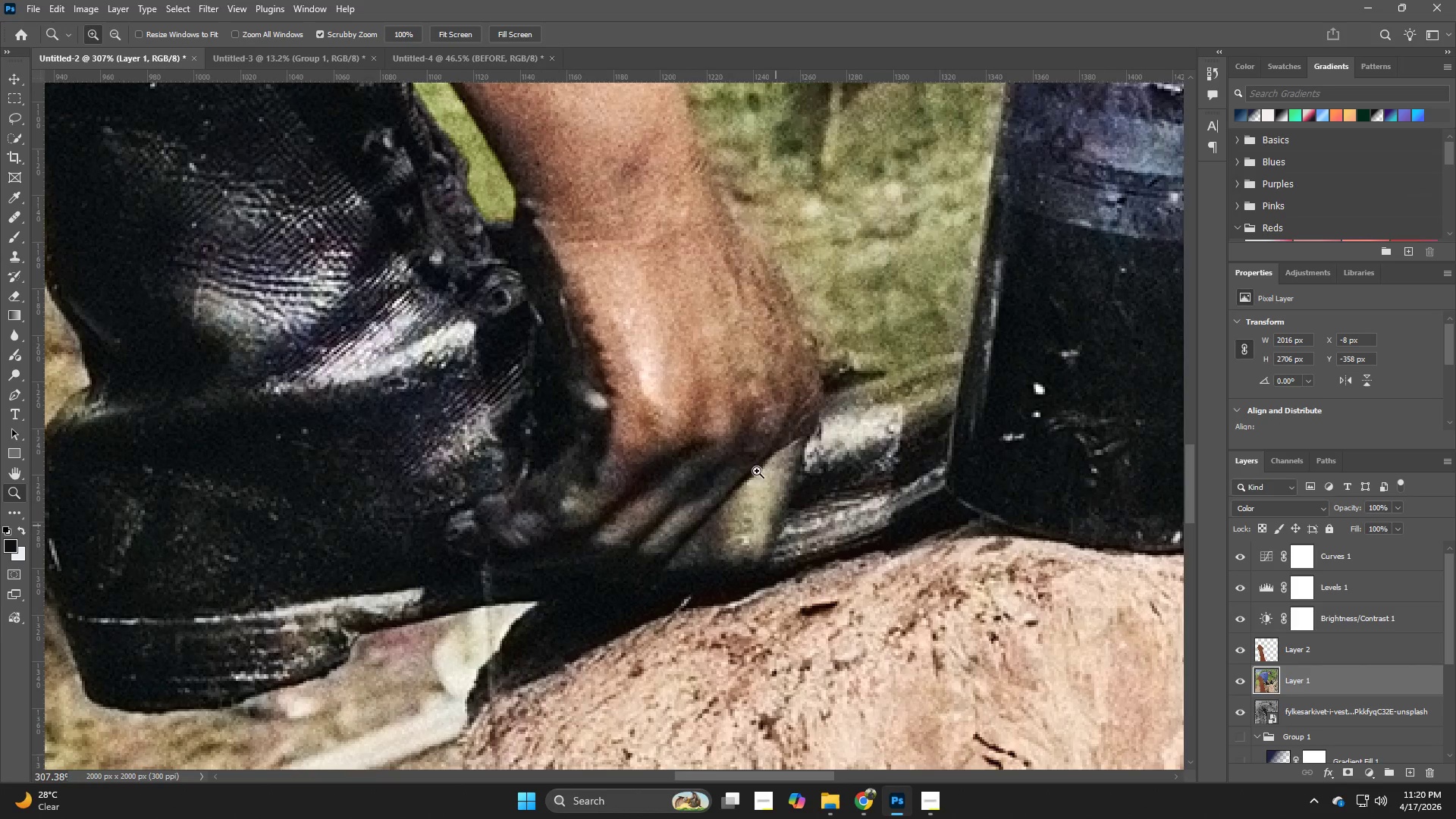 
key(B)
 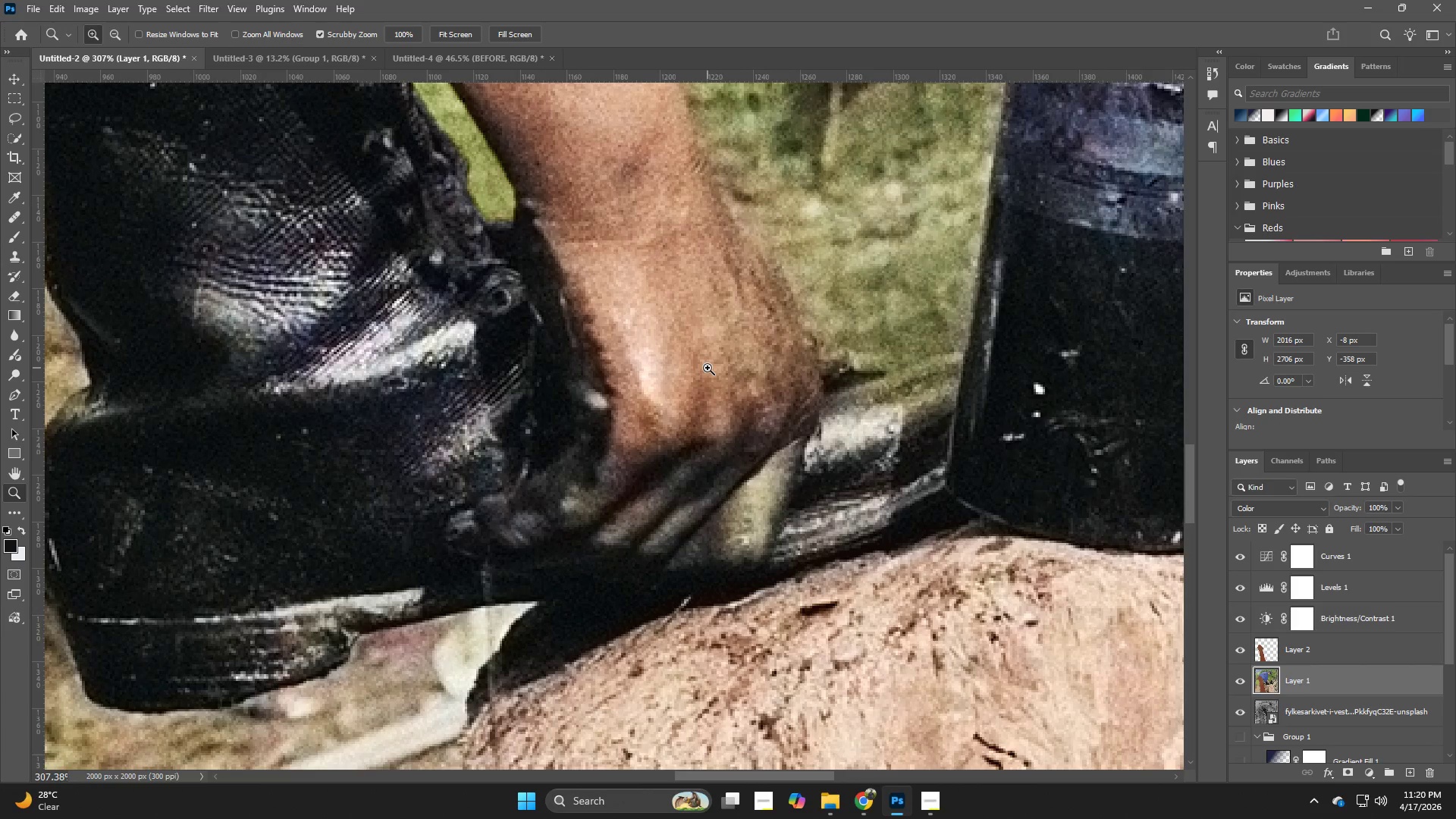 
hold_key(key=AltLeft, duration=0.56)
 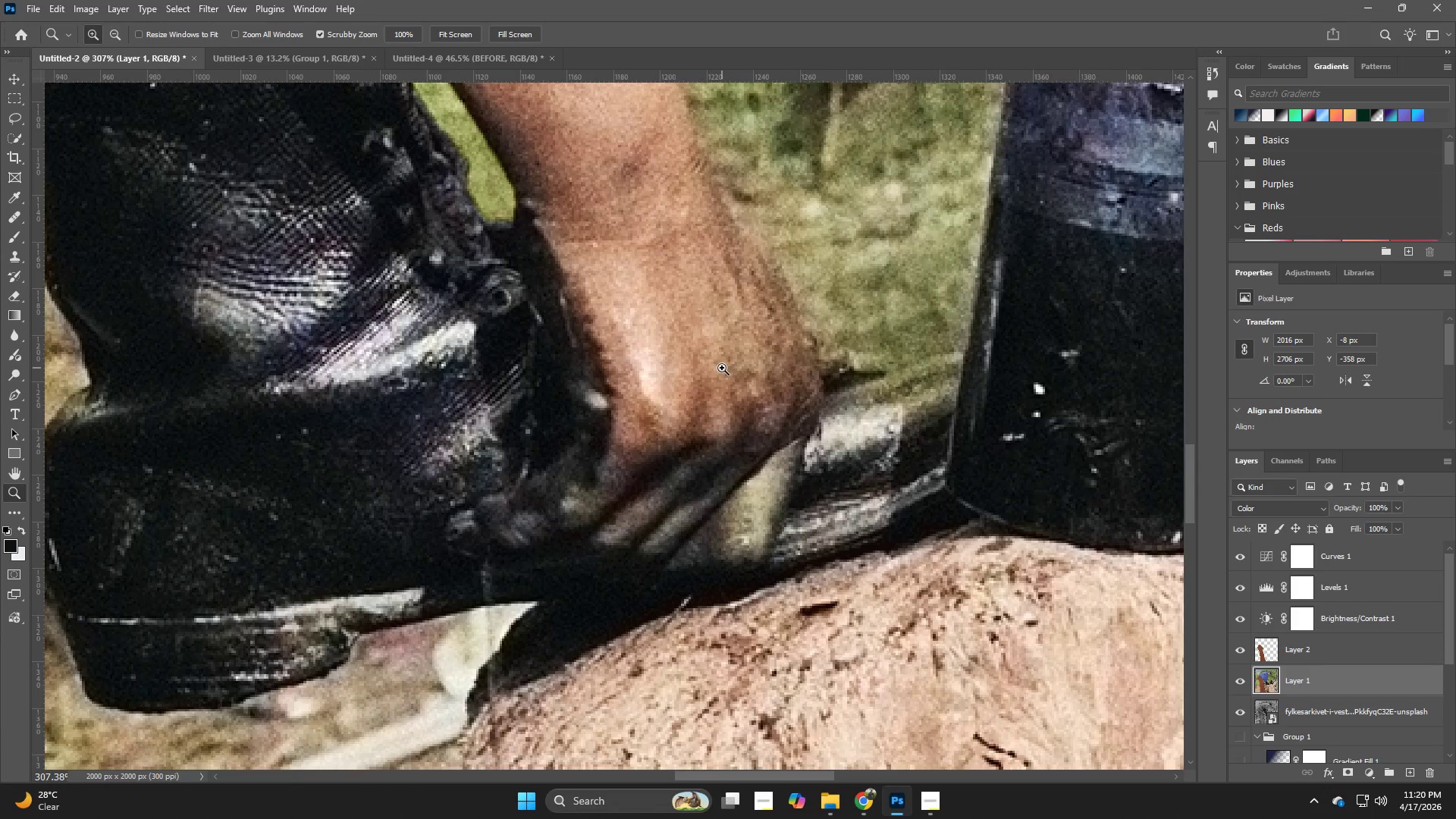 
hold_key(key=Z, duration=0.31)
 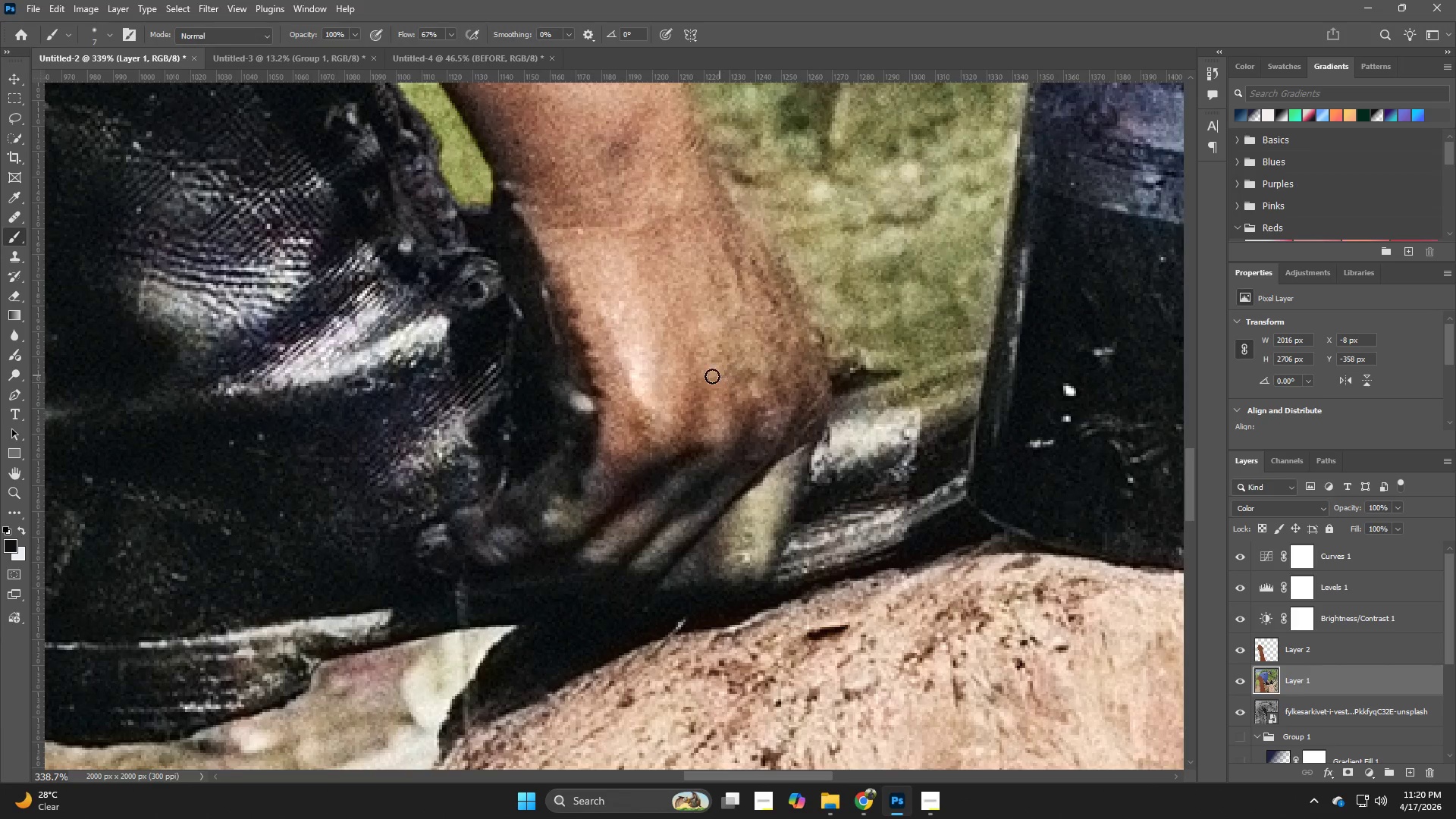 
left_click_drag(start_coordinate=[736, 376], to_coordinate=[753, 383])
 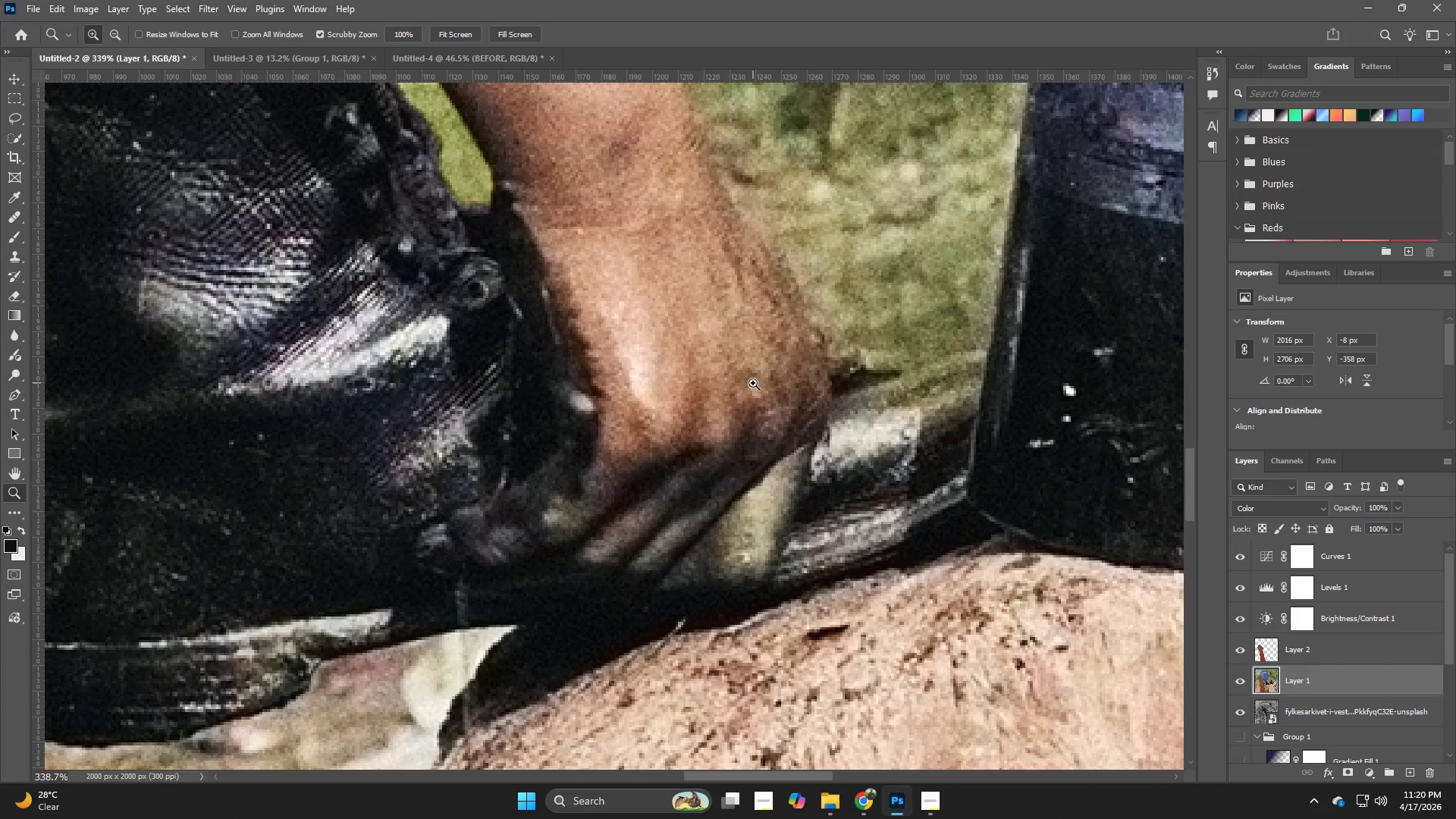 
key(B)
 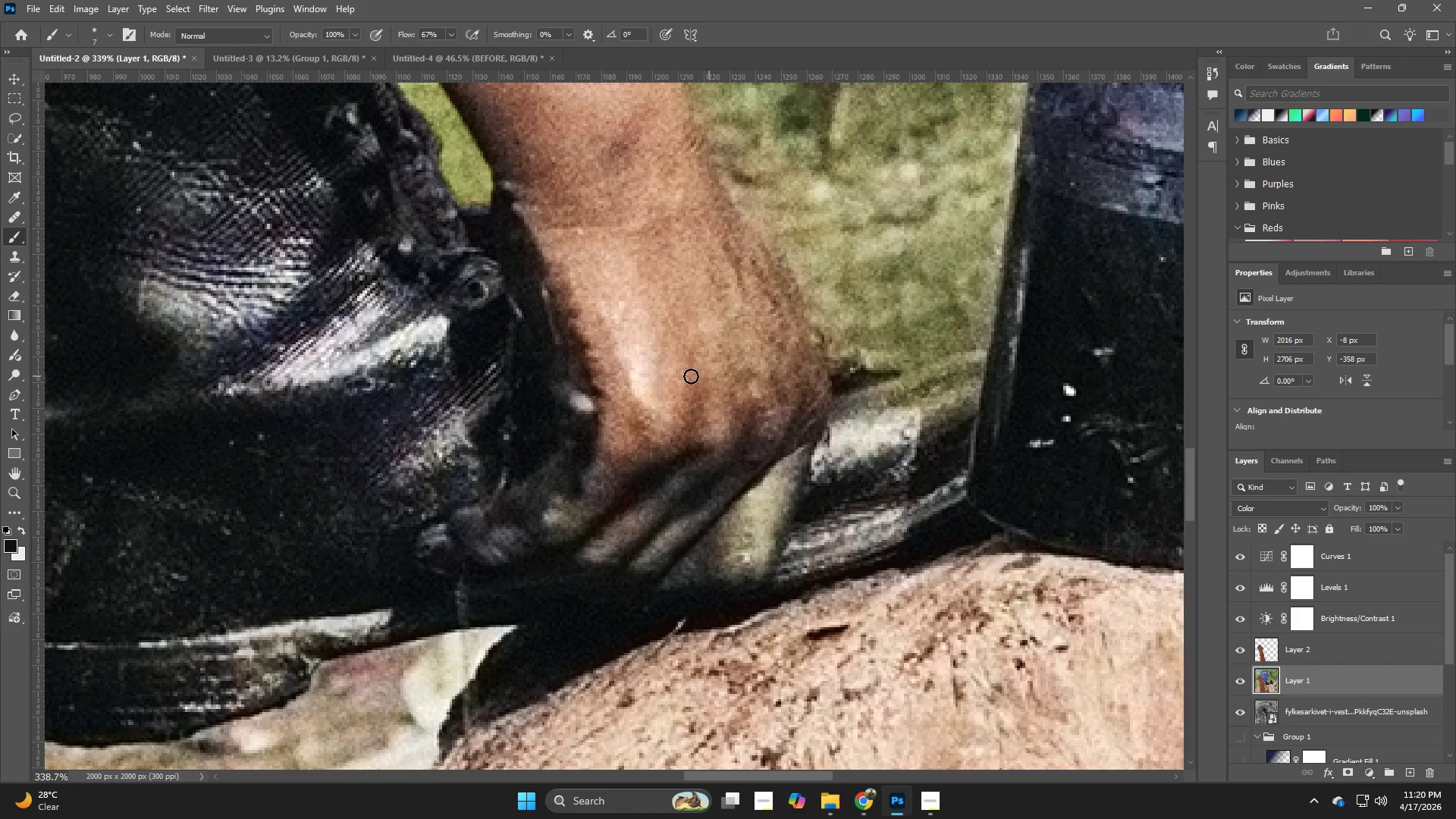 
hold_key(key=AltLeft, duration=0.55)
 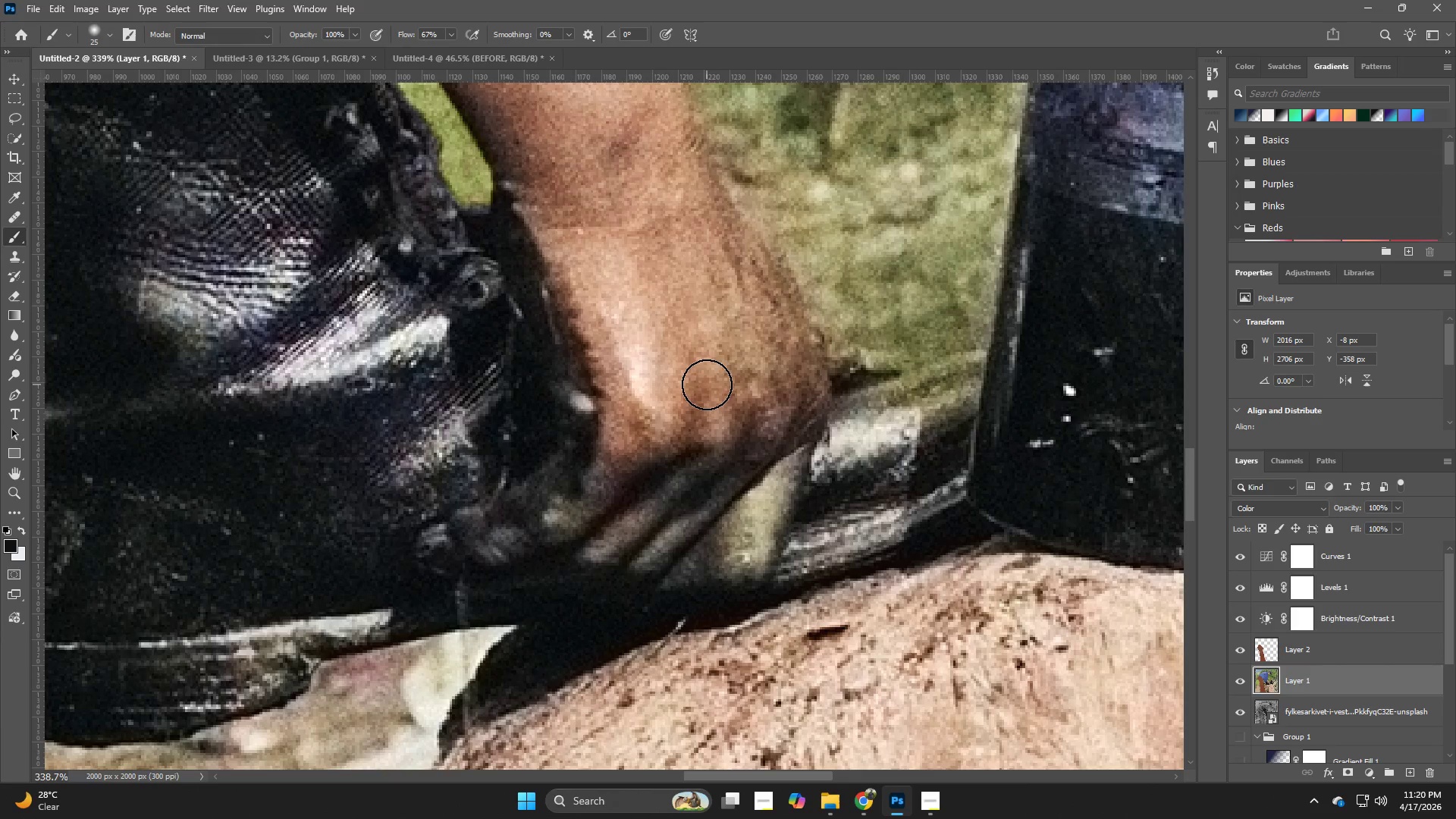 
hold_key(key=AltLeft, duration=1.09)
left_click([671, 387])
 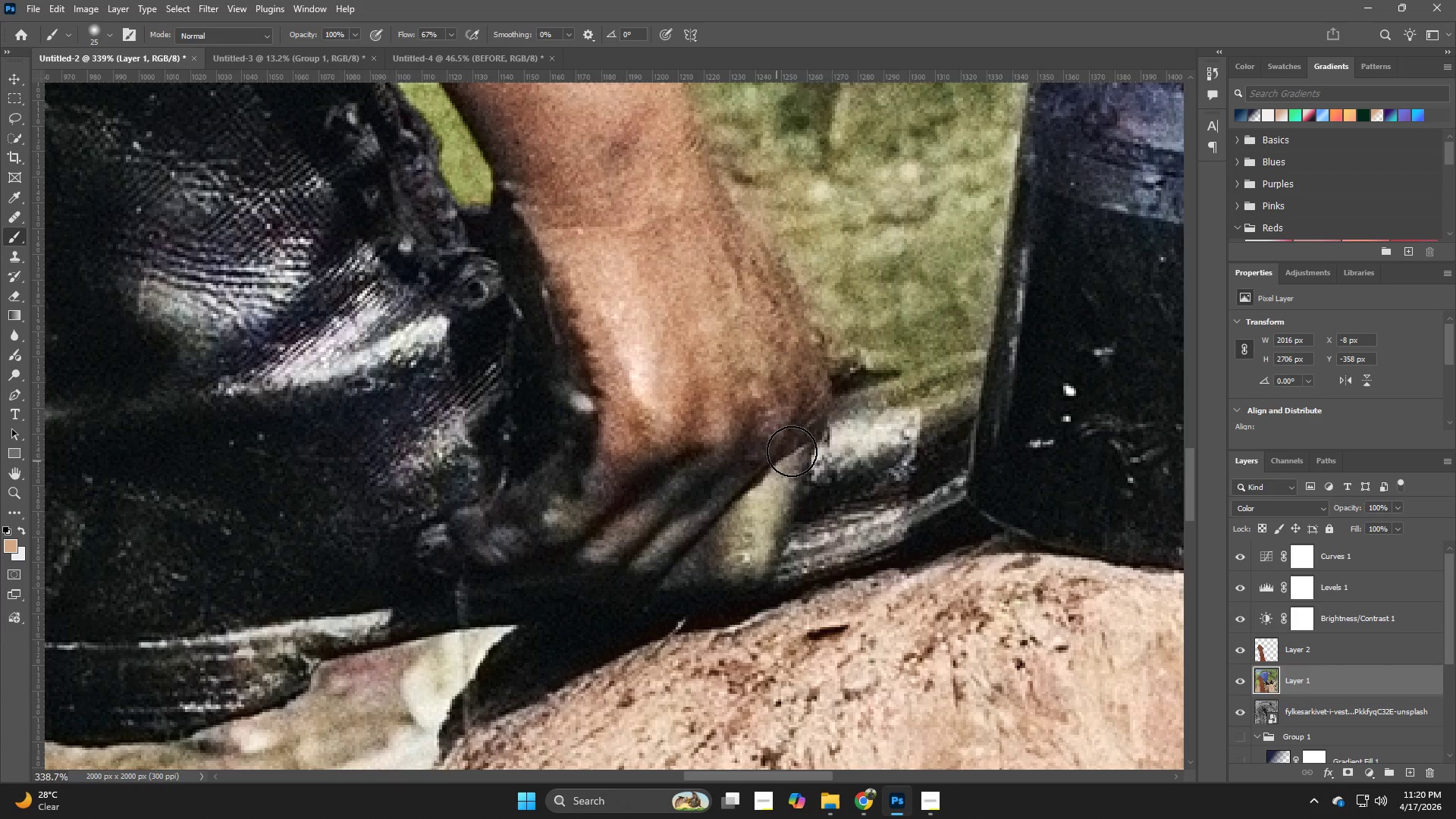 
left_click_drag(start_coordinate=[792, 449], to_coordinate=[810, 410])
 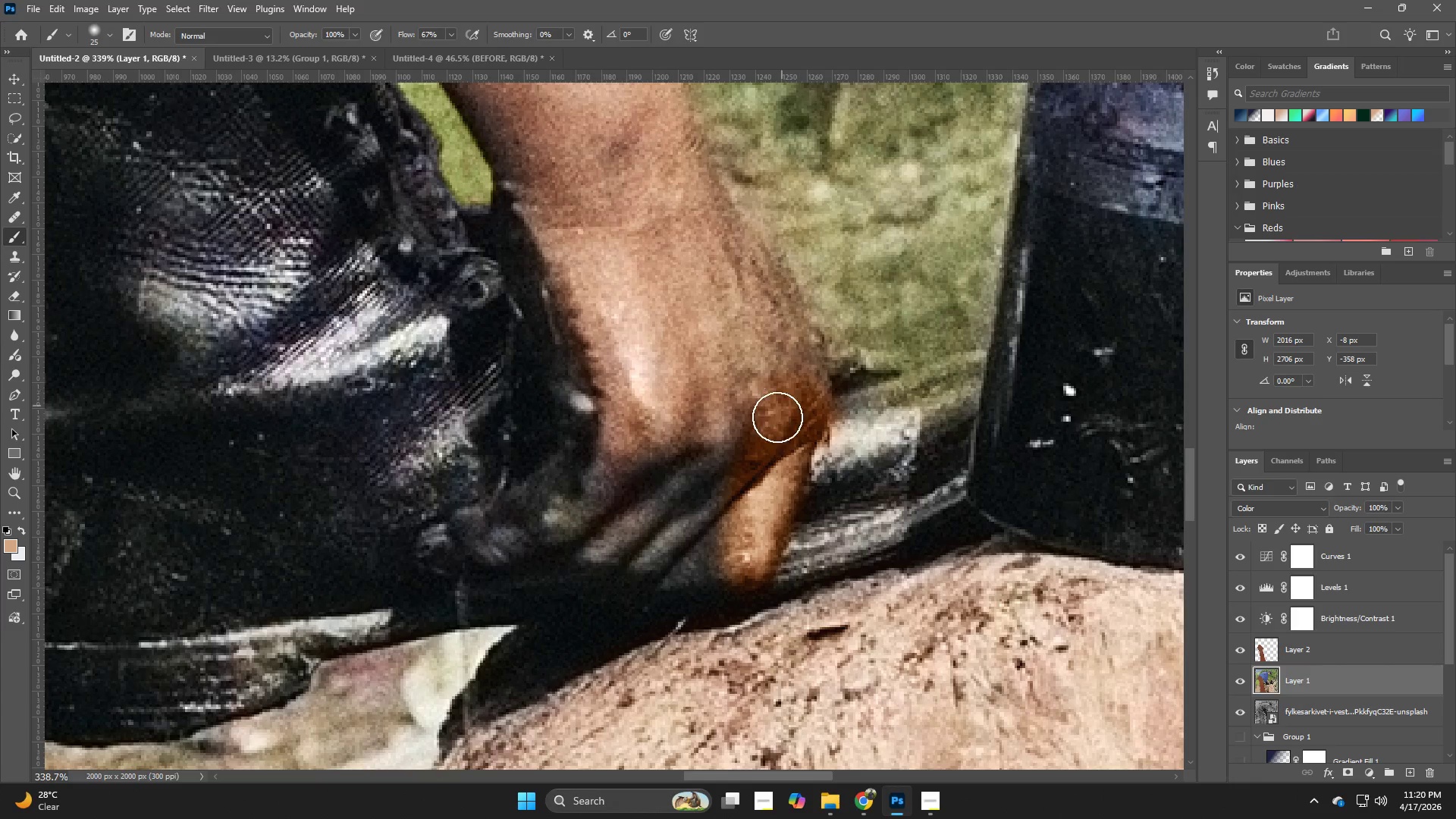 
left_click_drag(start_coordinate=[768, 430], to_coordinate=[673, 466])
 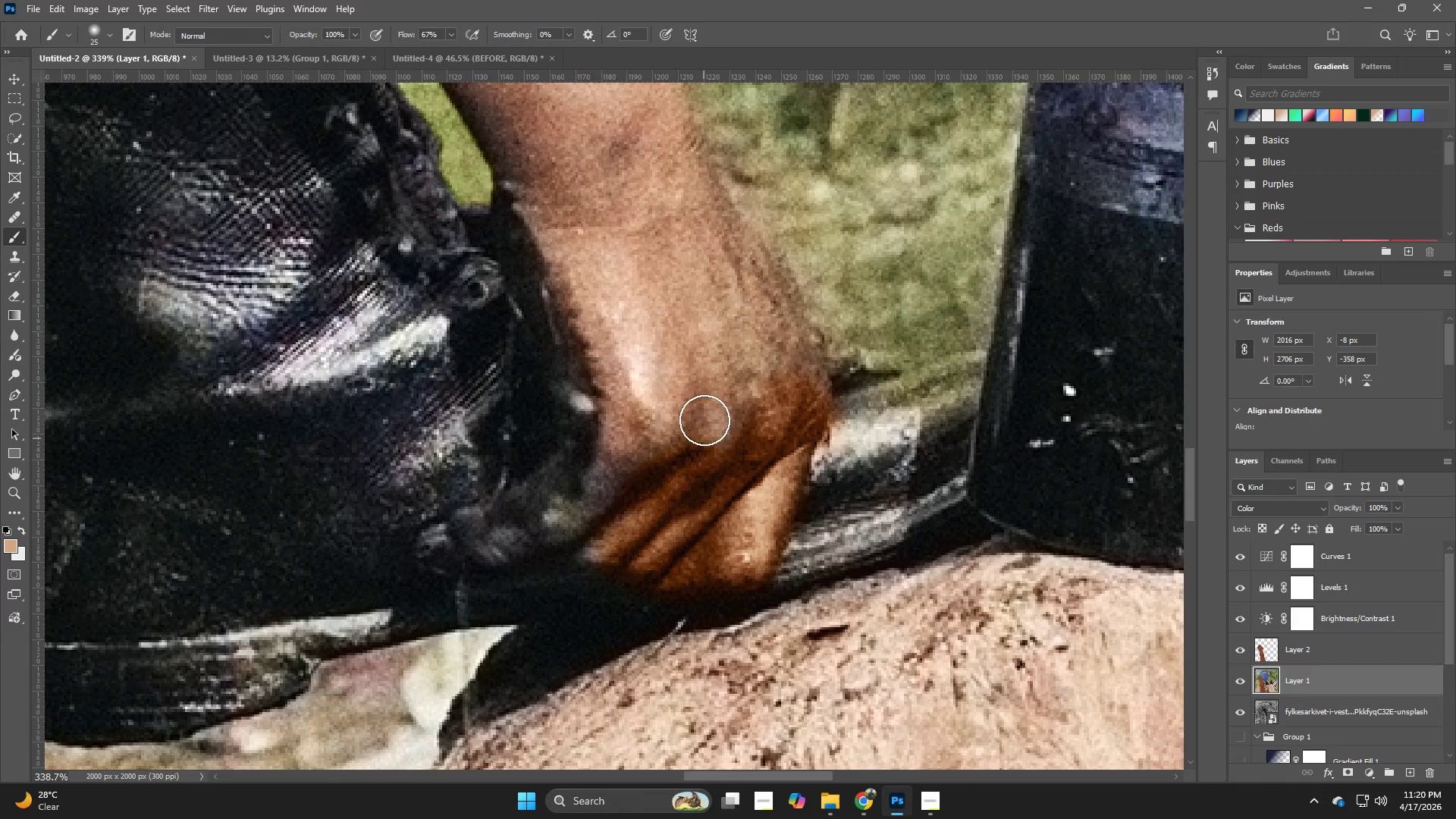 
hold_key(key=AltLeft, duration=0.48)
 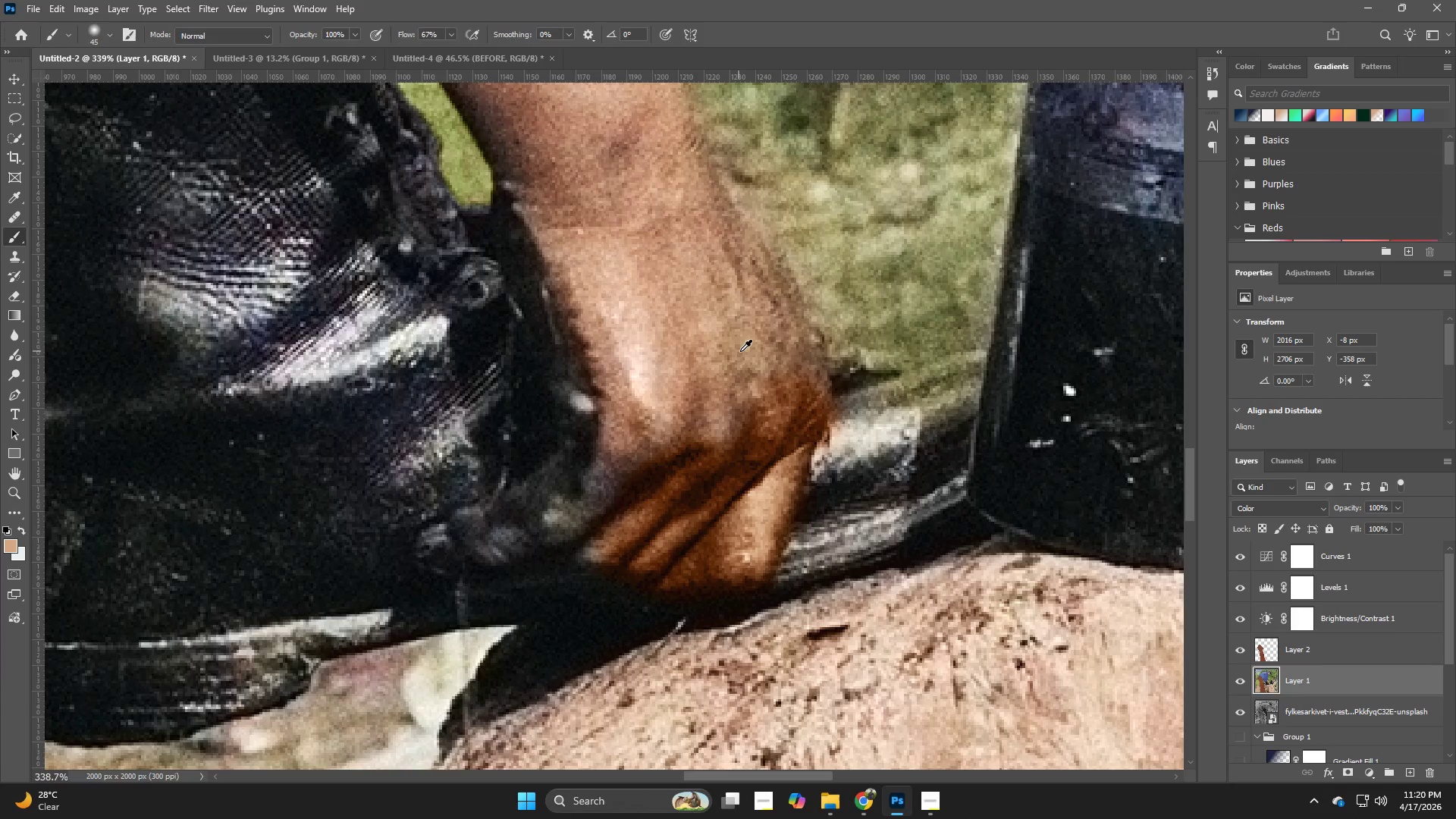 
hold_key(key=AltLeft, duration=0.36)
left_click([740, 351])
 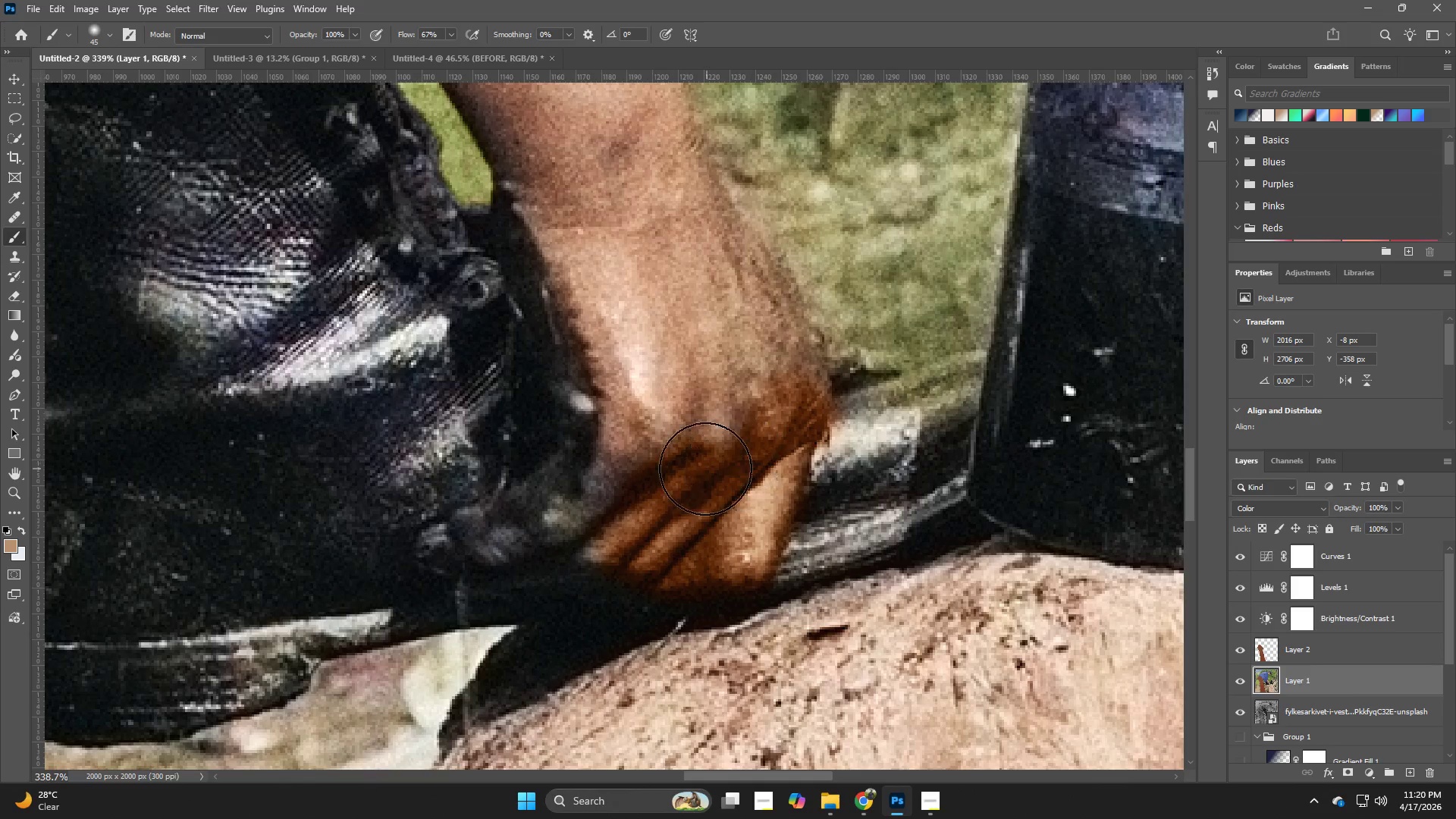 
left_click_drag(start_coordinate=[771, 429], to_coordinate=[676, 481])
 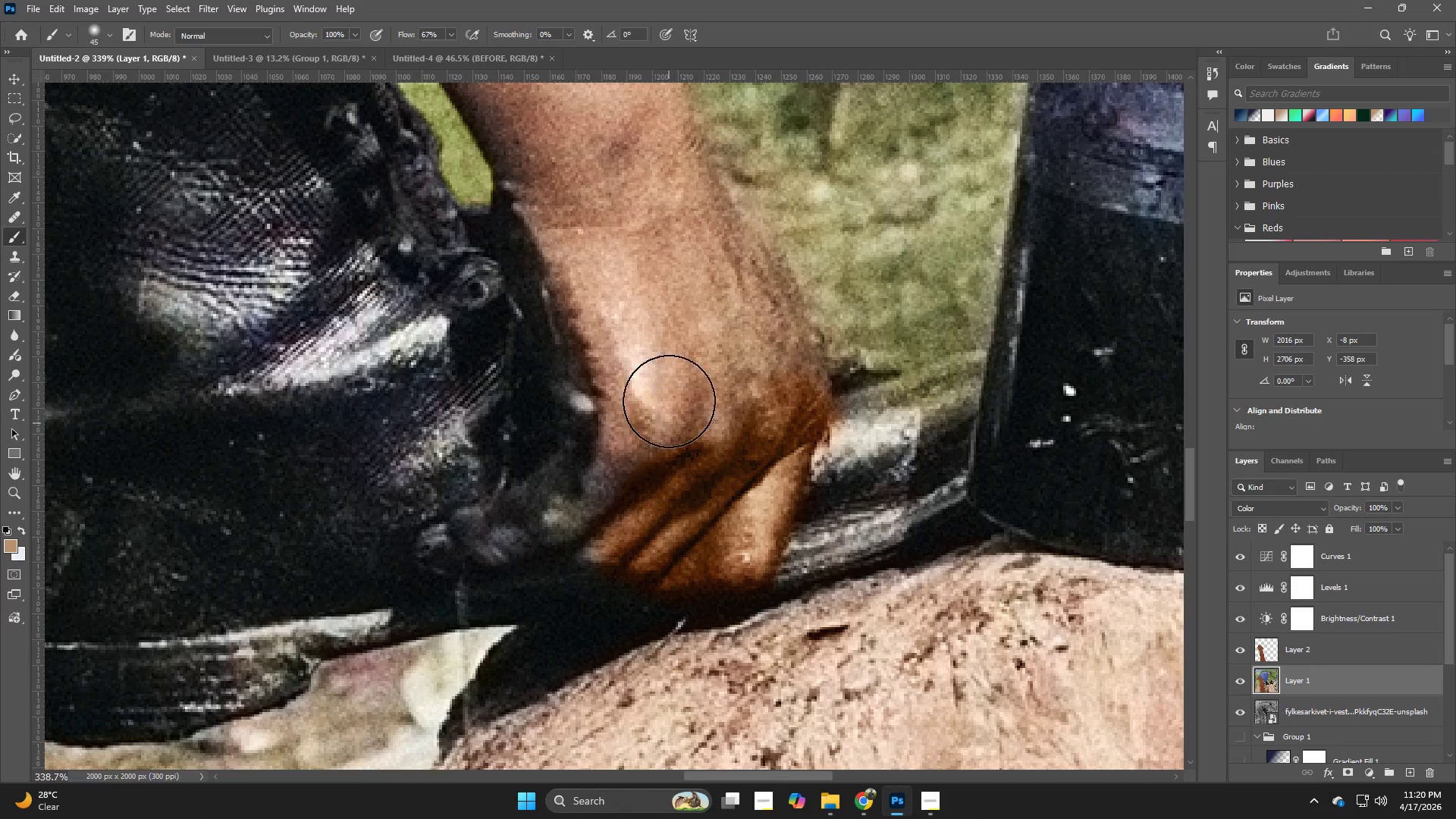 
hold_key(key=AltLeft, duration=0.62)
left_click([651, 278])
 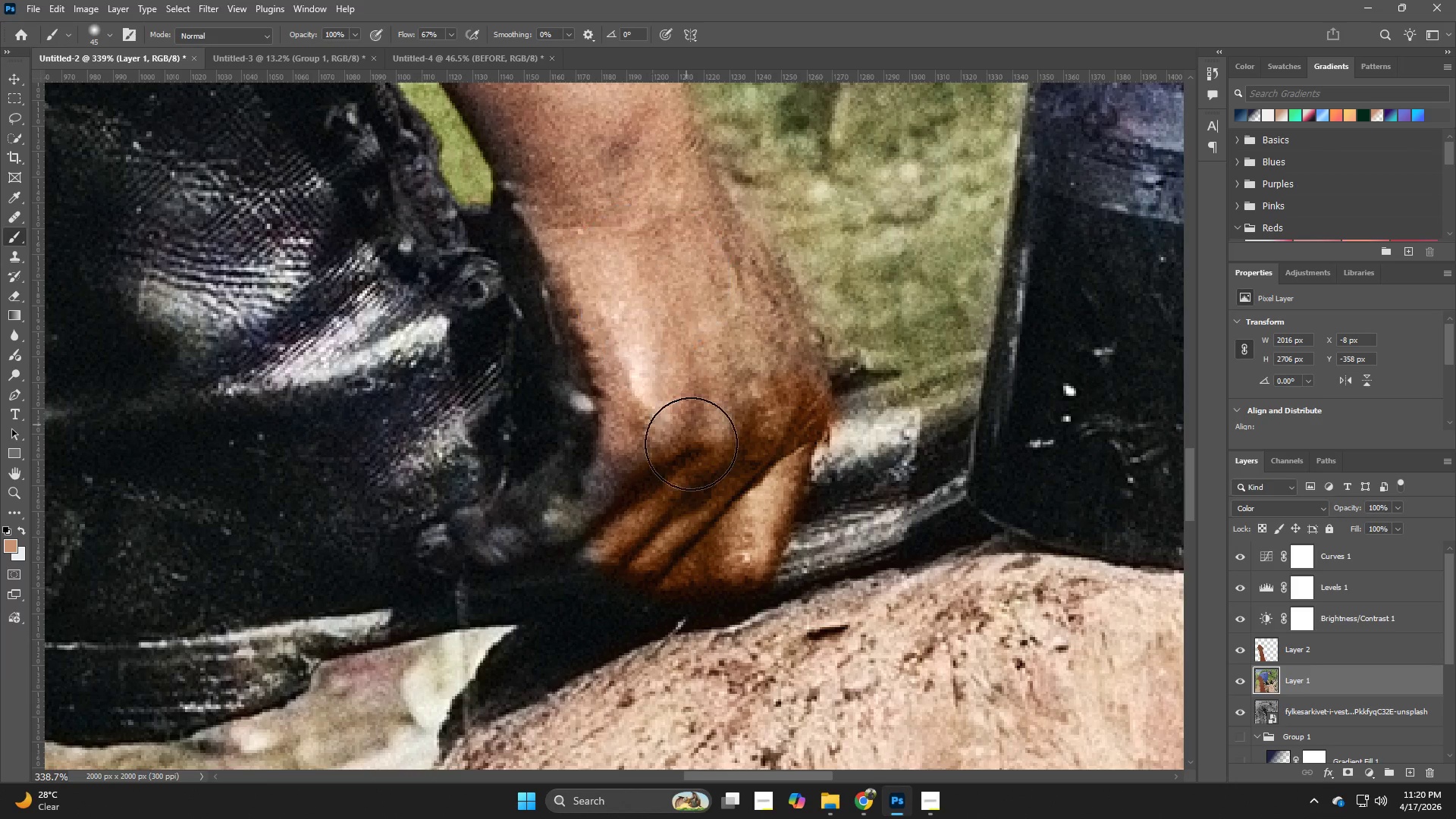 
left_click_drag(start_coordinate=[691, 460], to_coordinate=[667, 501])
 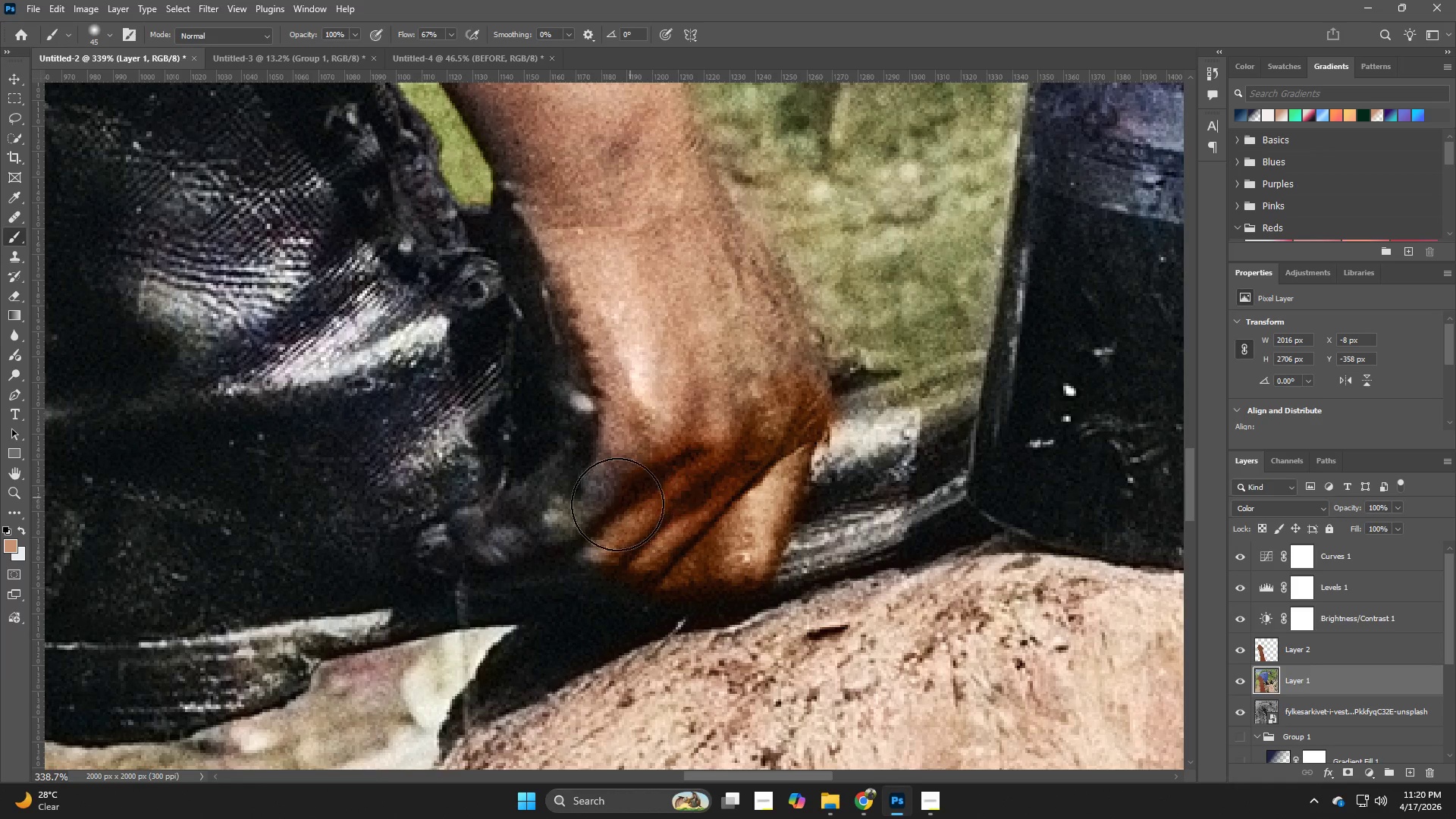 
left_click_drag(start_coordinate=[615, 505], to_coordinate=[572, 510])
 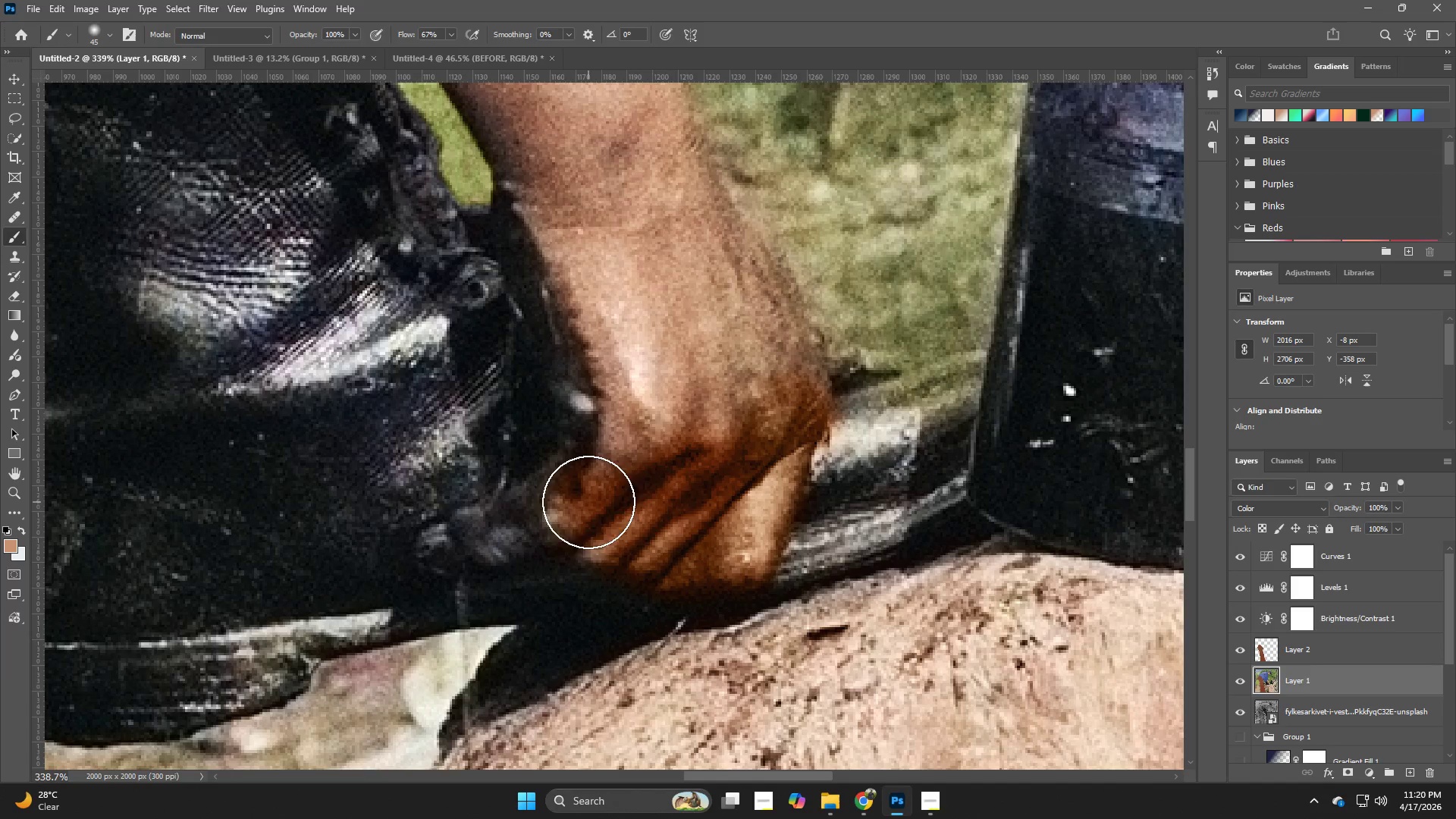 
hold_key(key=AltLeft, duration=0.39)
 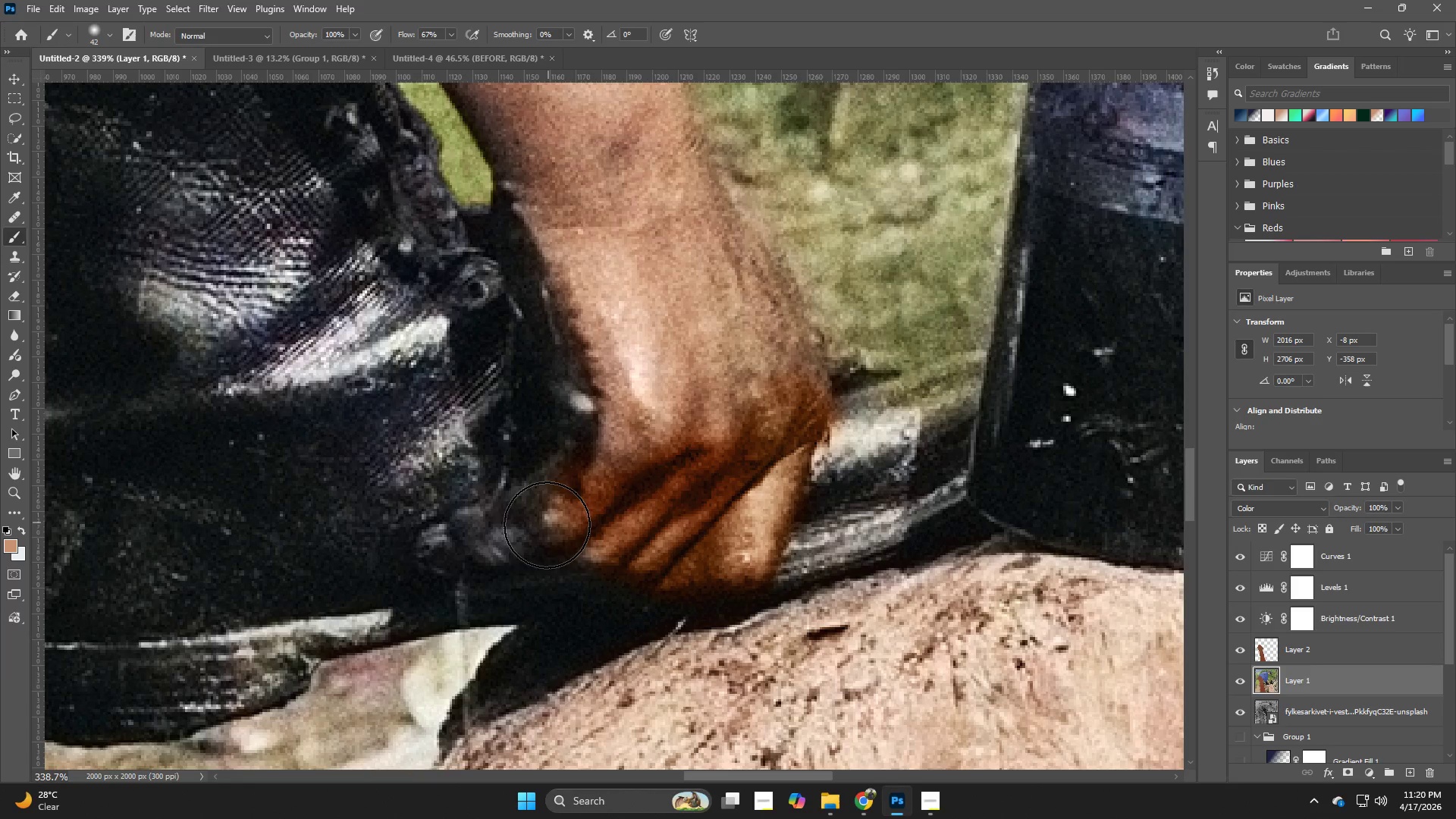 
left_click_drag(start_coordinate=[547, 525], to_coordinate=[615, 528])
 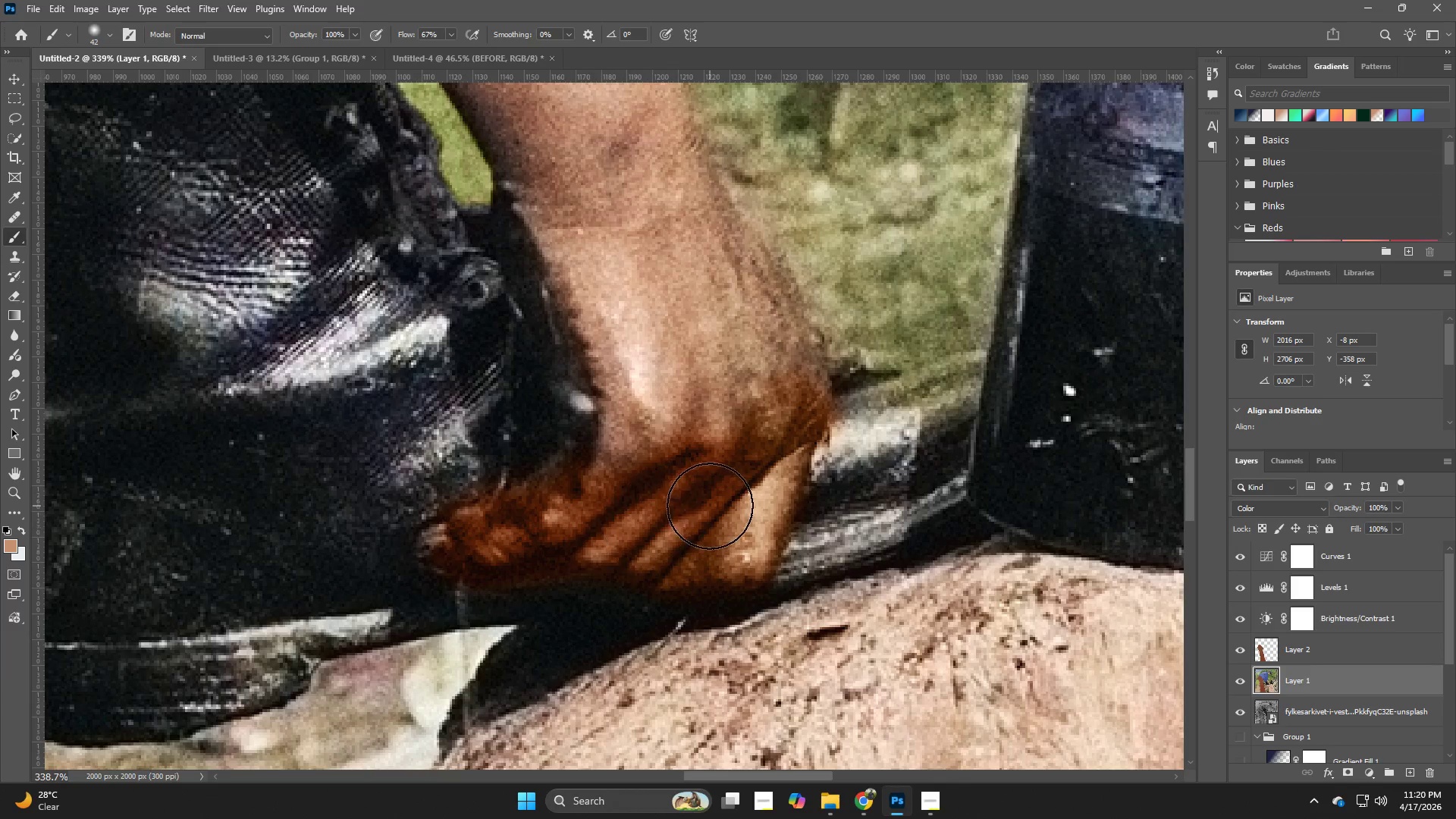 
hold_key(key=Z, duration=0.34)
 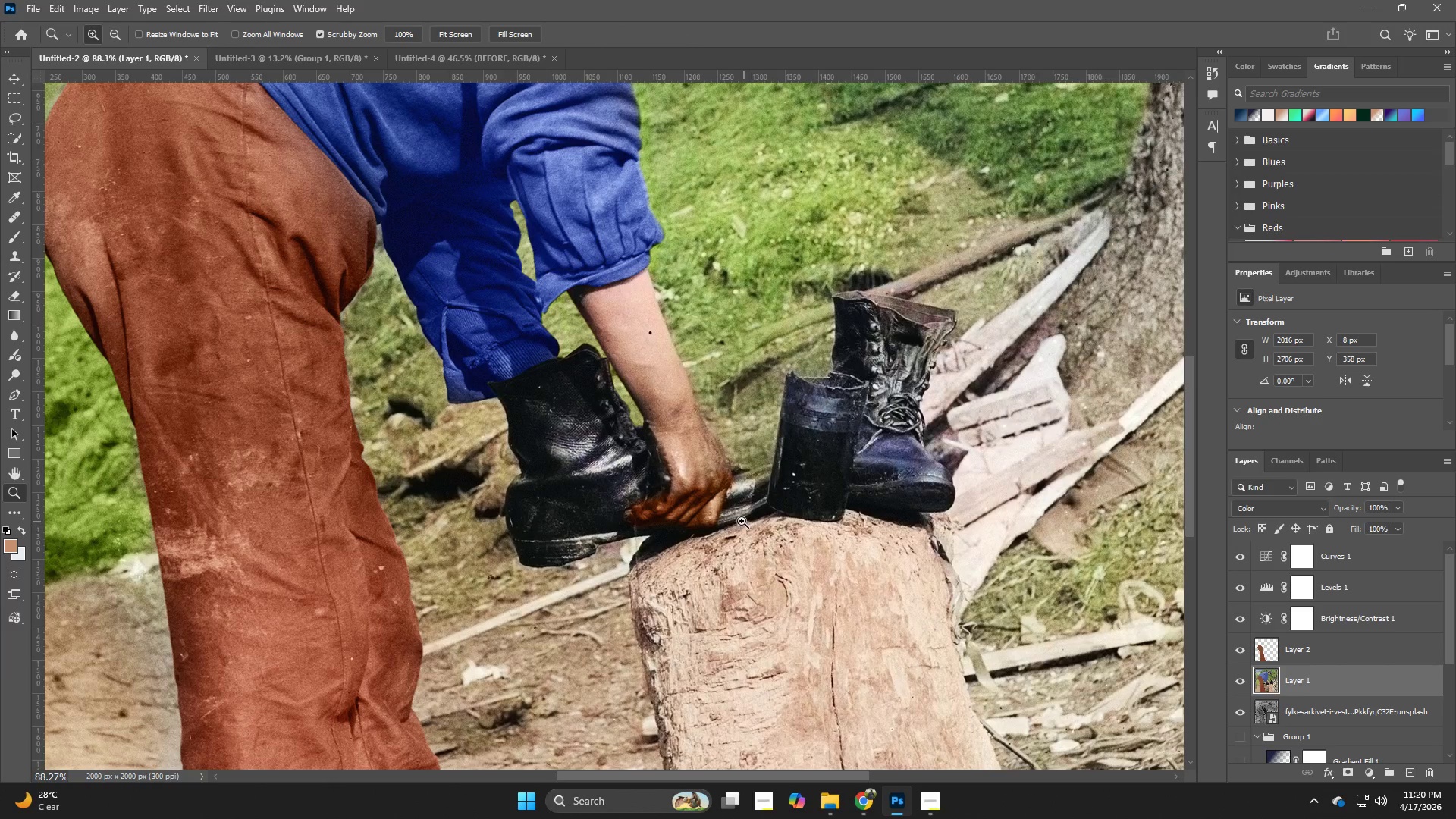 
left_click_drag(start_coordinate=[696, 504], to_coordinate=[610, 532])
 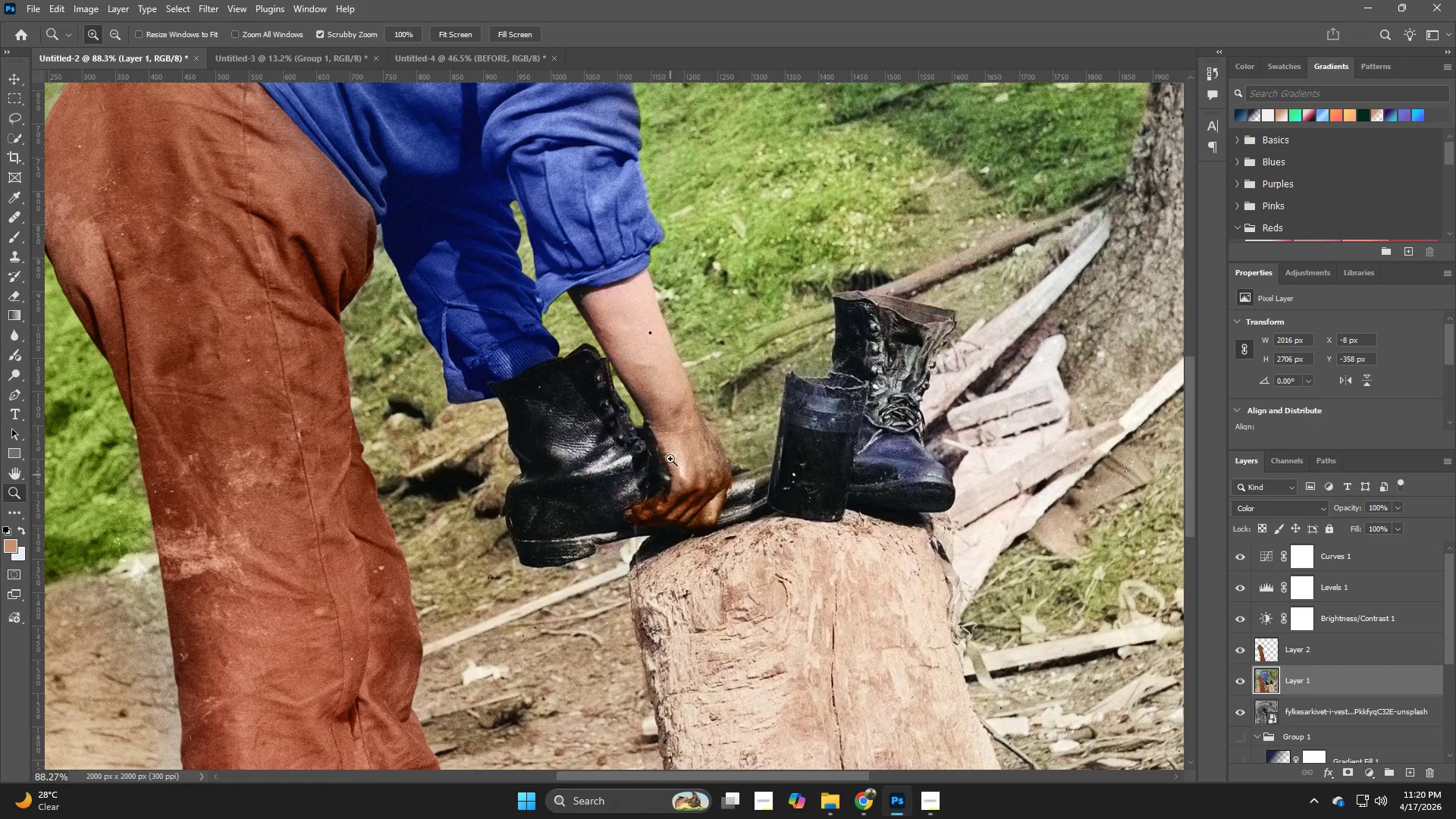 
left_click_drag(start_coordinate=[679, 524], to_coordinate=[742, 539])
 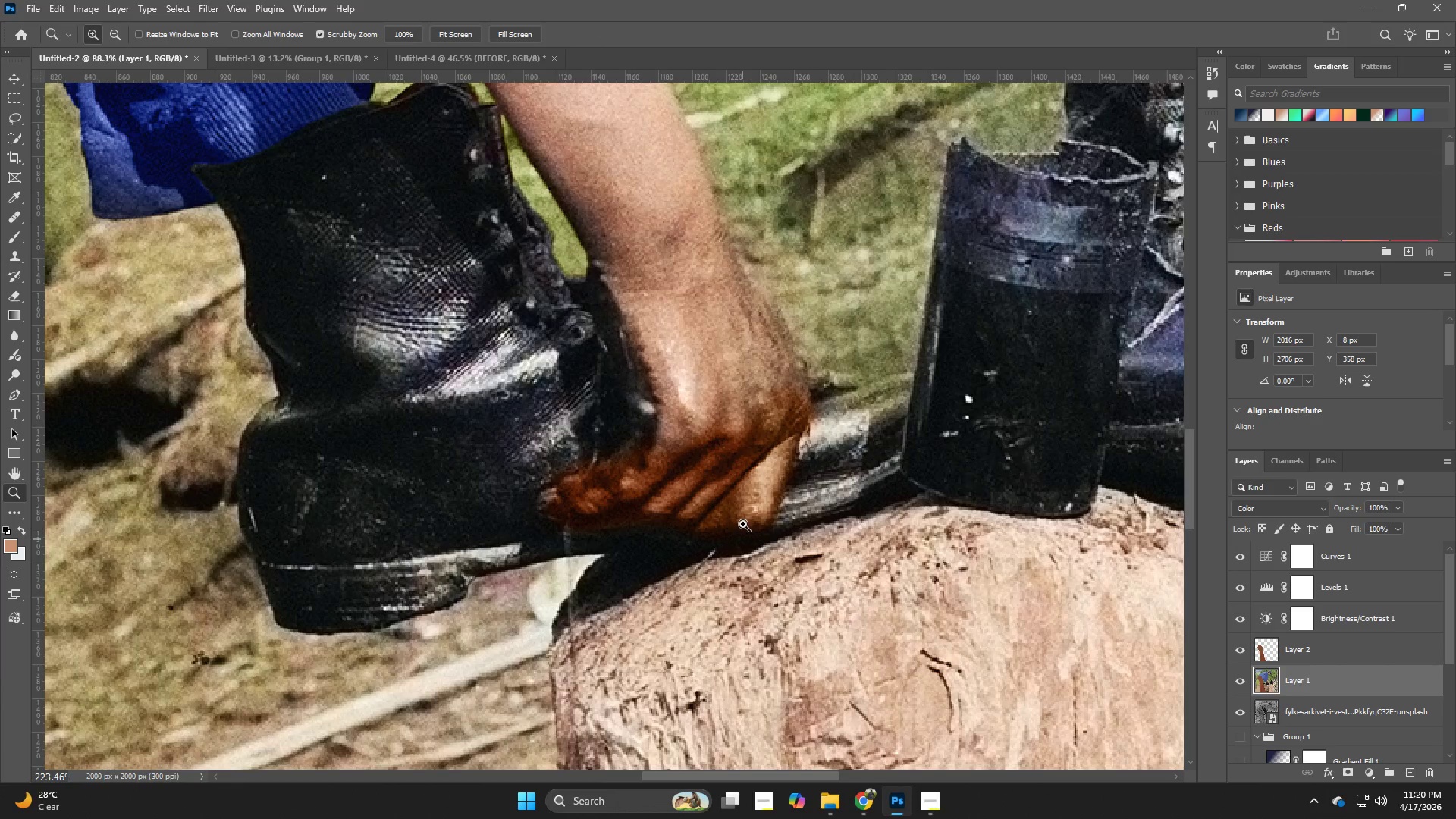 
key(B)
 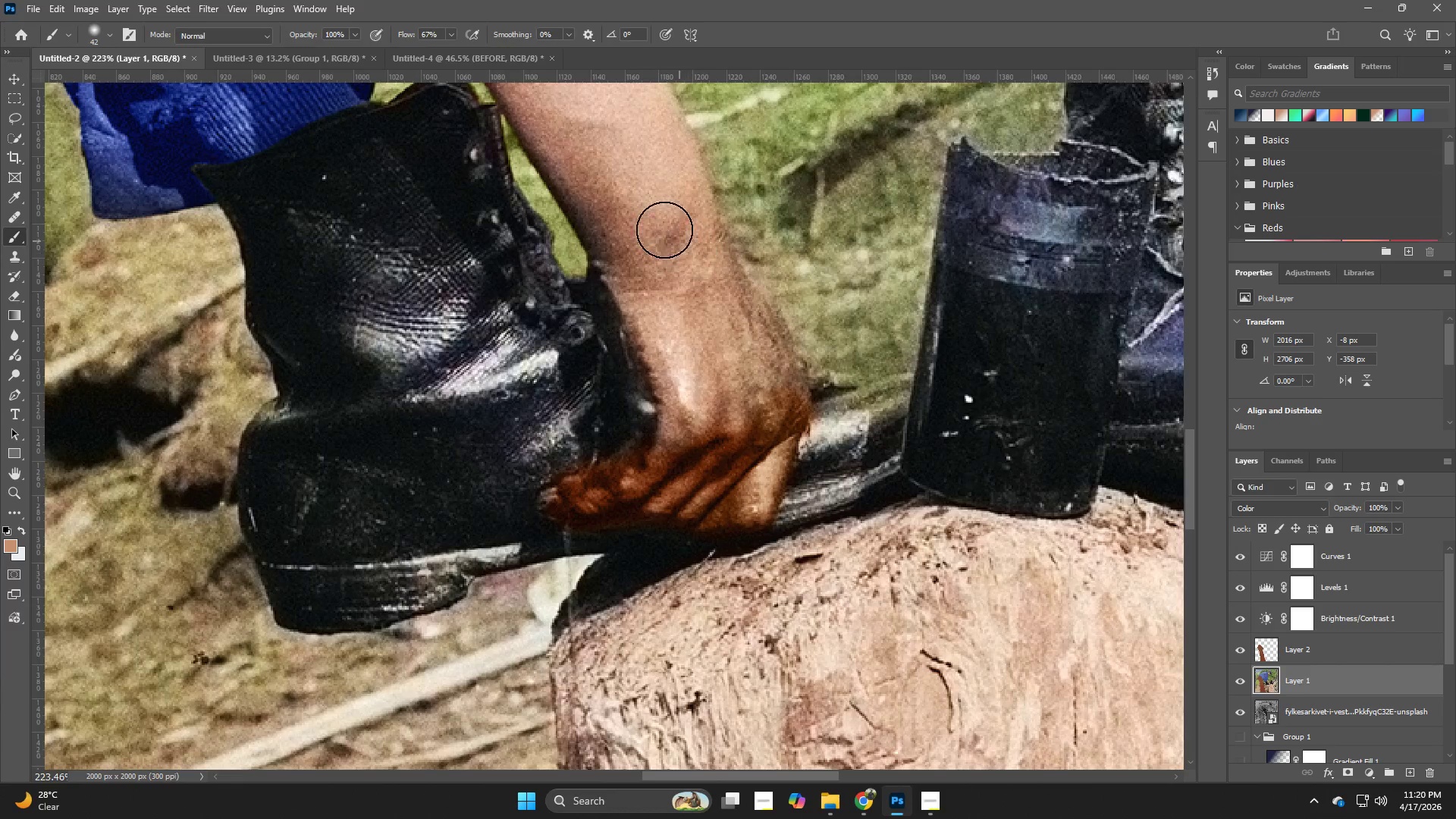 
hold_key(key=AltLeft, duration=1.03)
left_click([670, 190])
 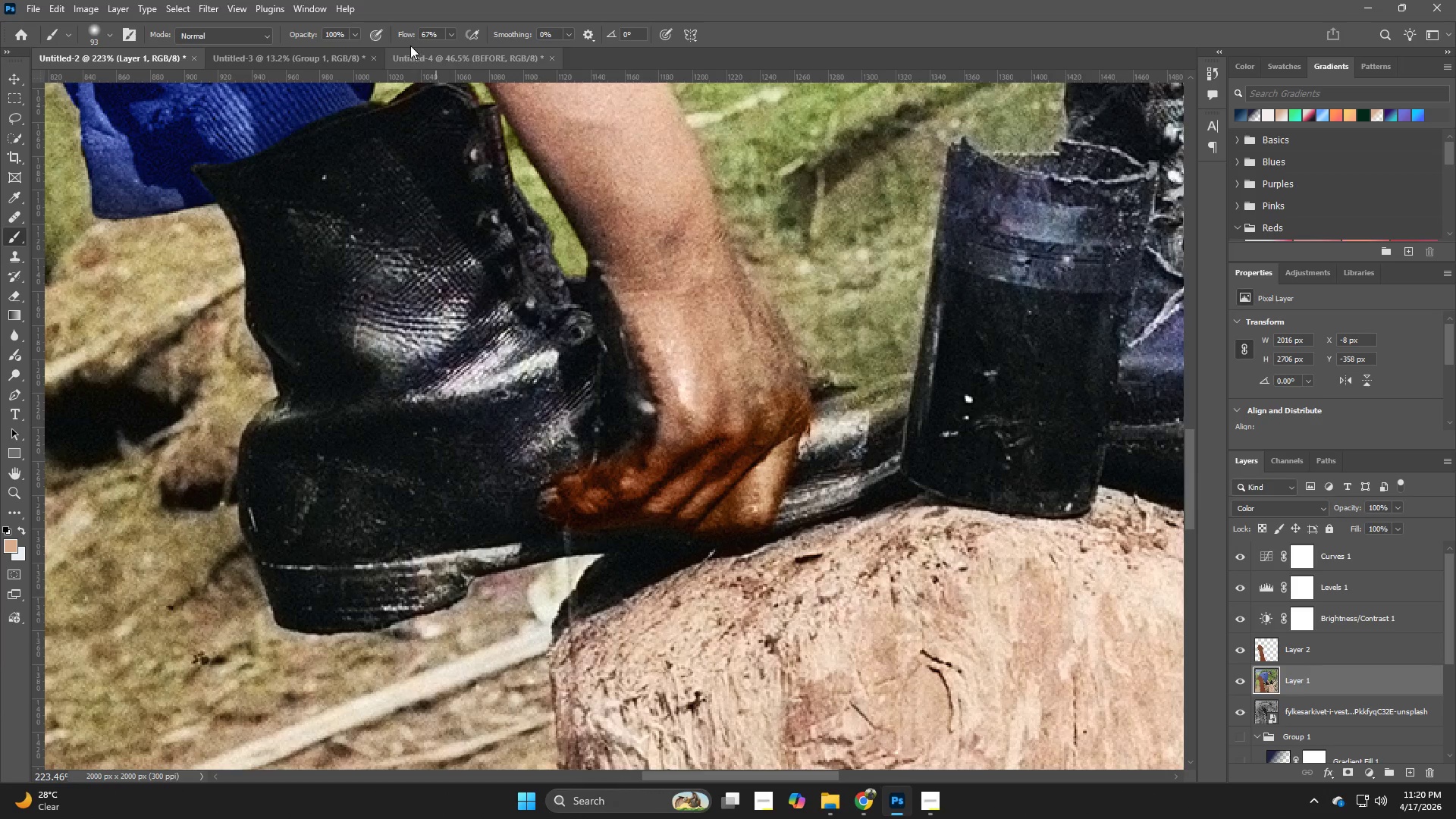 
left_click_drag(start_coordinate=[410, 37], to_coordinate=[391, 39])
 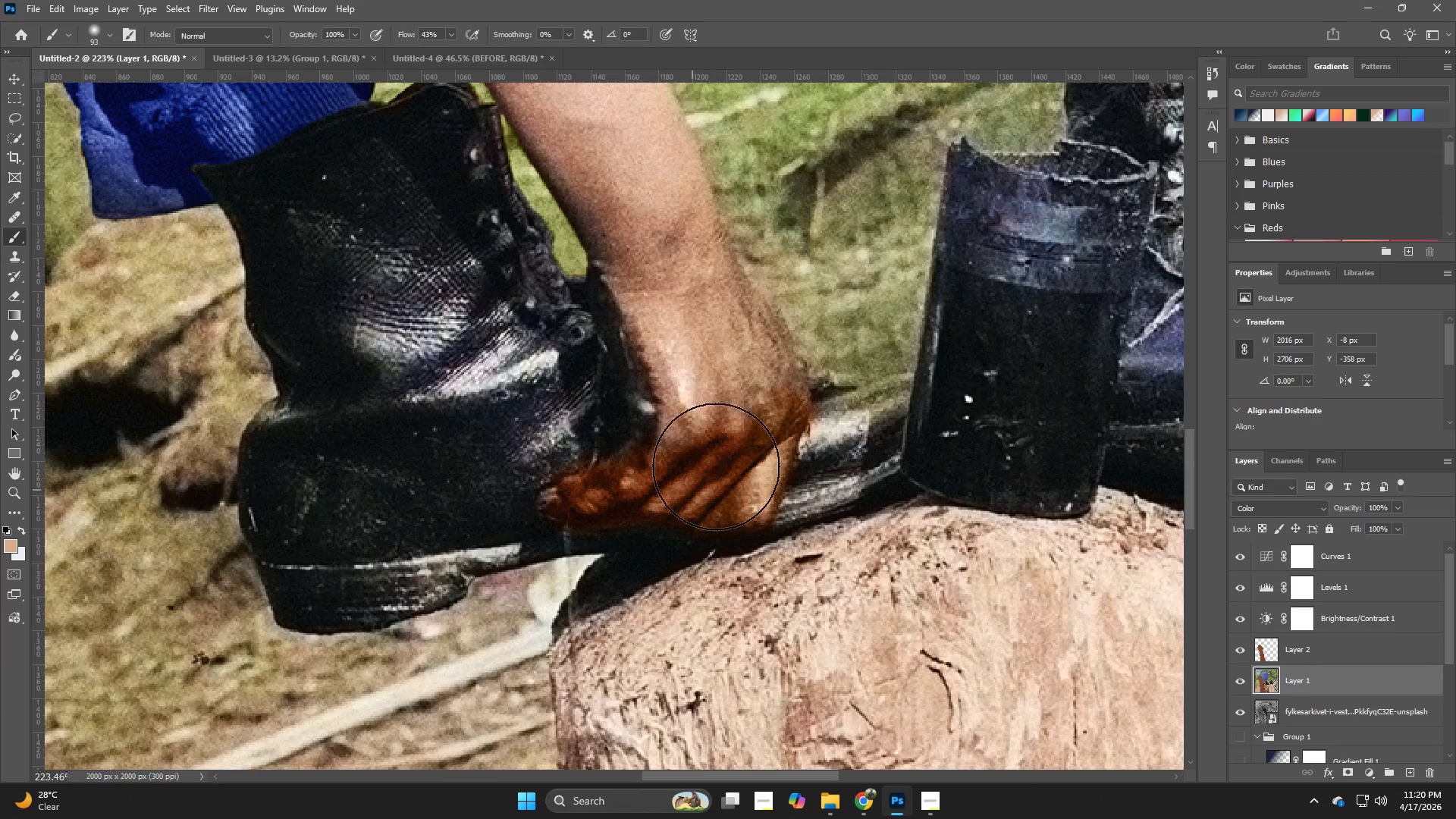 
left_click_drag(start_coordinate=[724, 425], to_coordinate=[730, 445])
 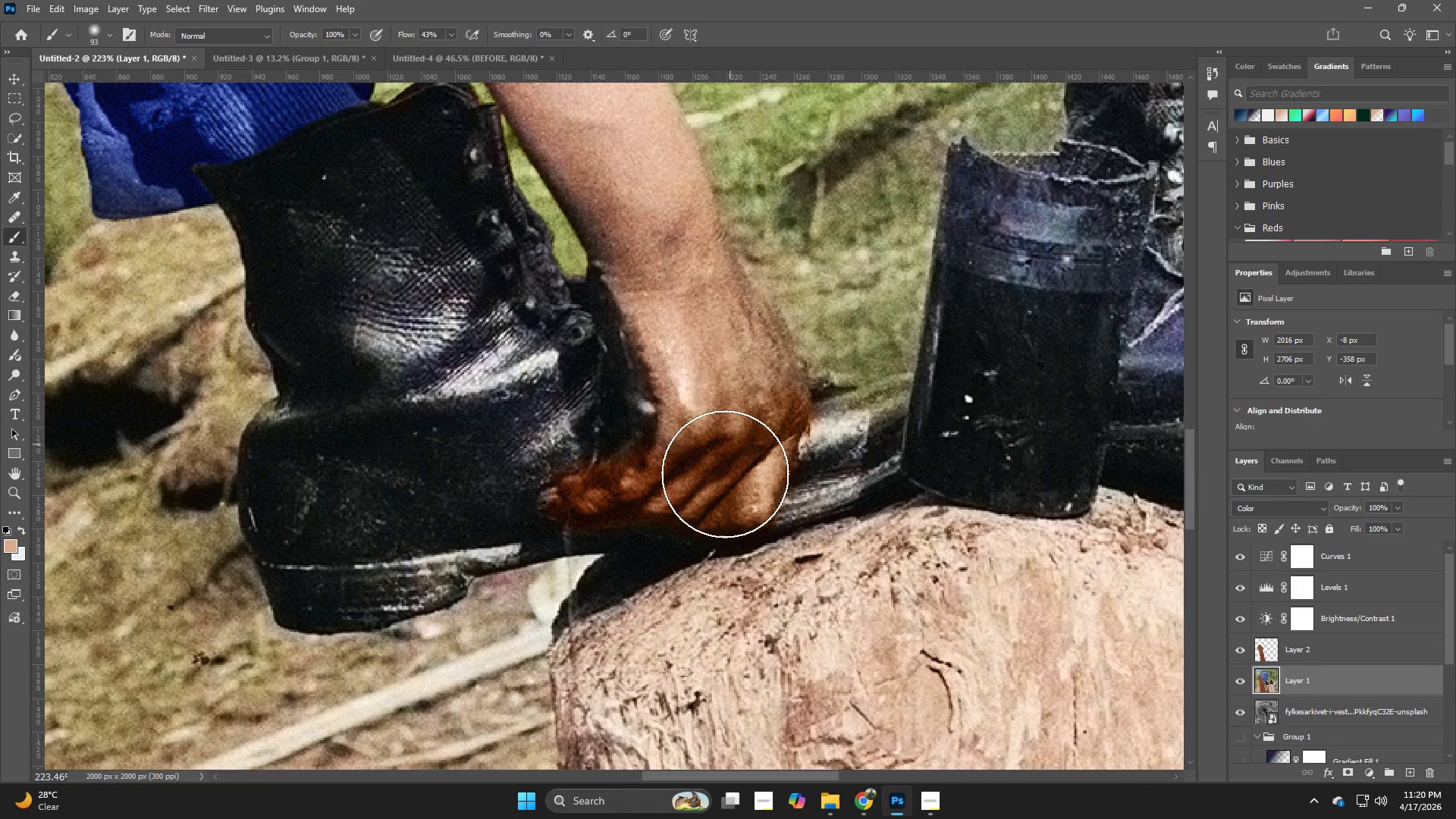 
left_click_drag(start_coordinate=[730, 444], to_coordinate=[735, 438])
 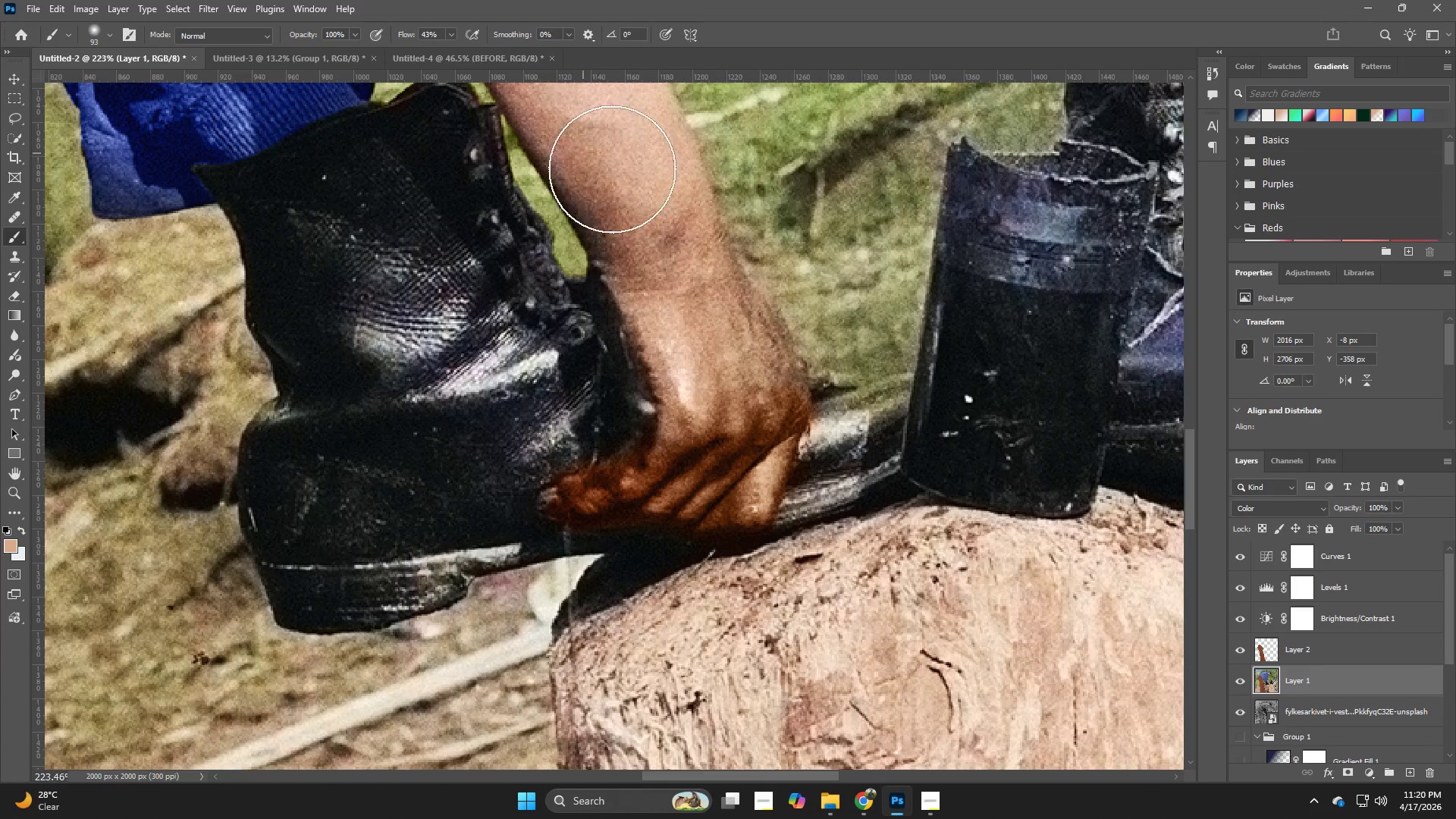 
hold_key(key=AltLeft, duration=0.61)
 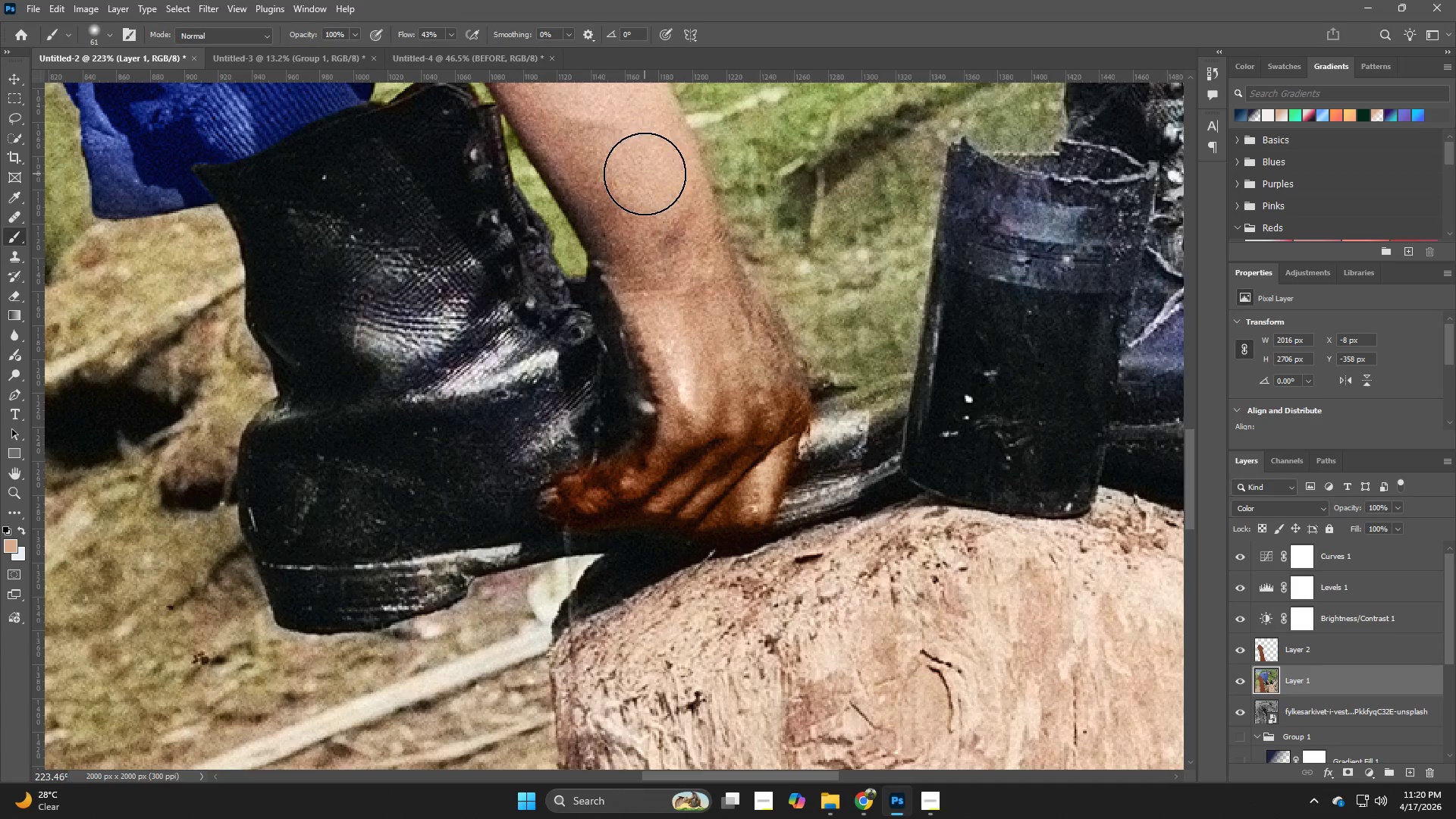 
hold_key(key=AltLeft, duration=0.38)
left_click([645, 173])
 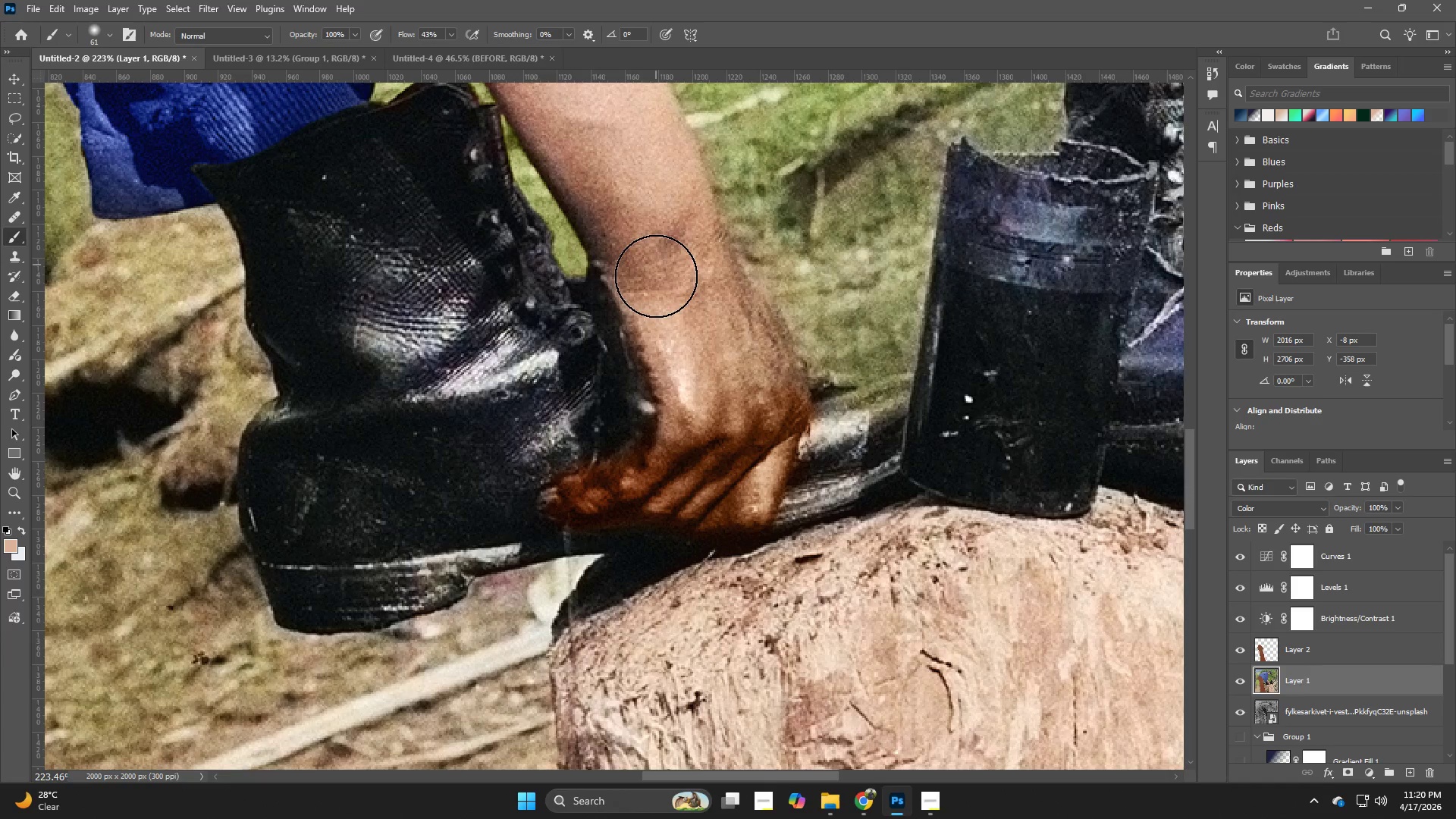 
hold_key(key=AltLeft, duration=1.19)
left_click([651, 249])
 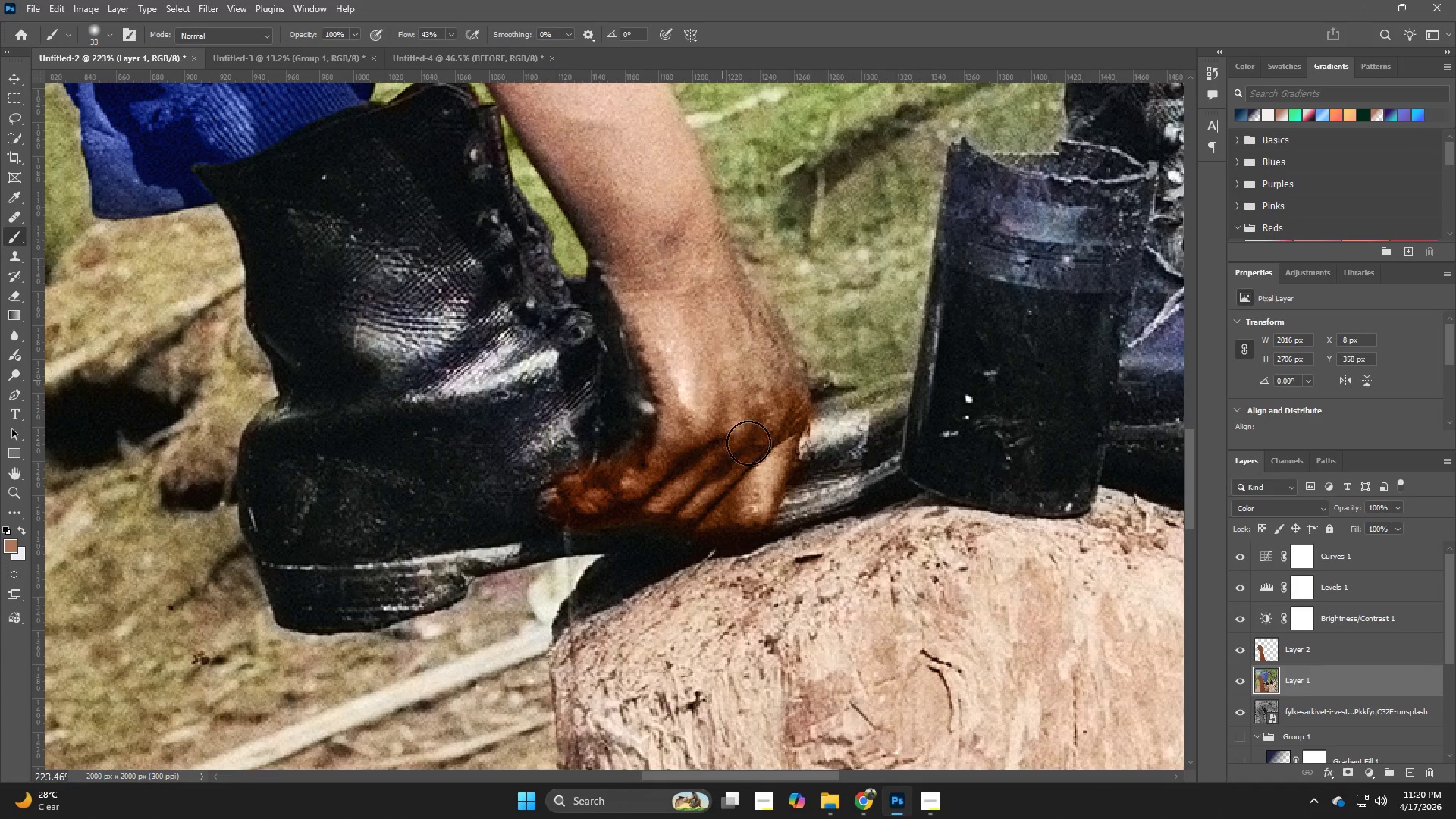 
left_click_drag(start_coordinate=[738, 422], to_coordinate=[691, 447])
 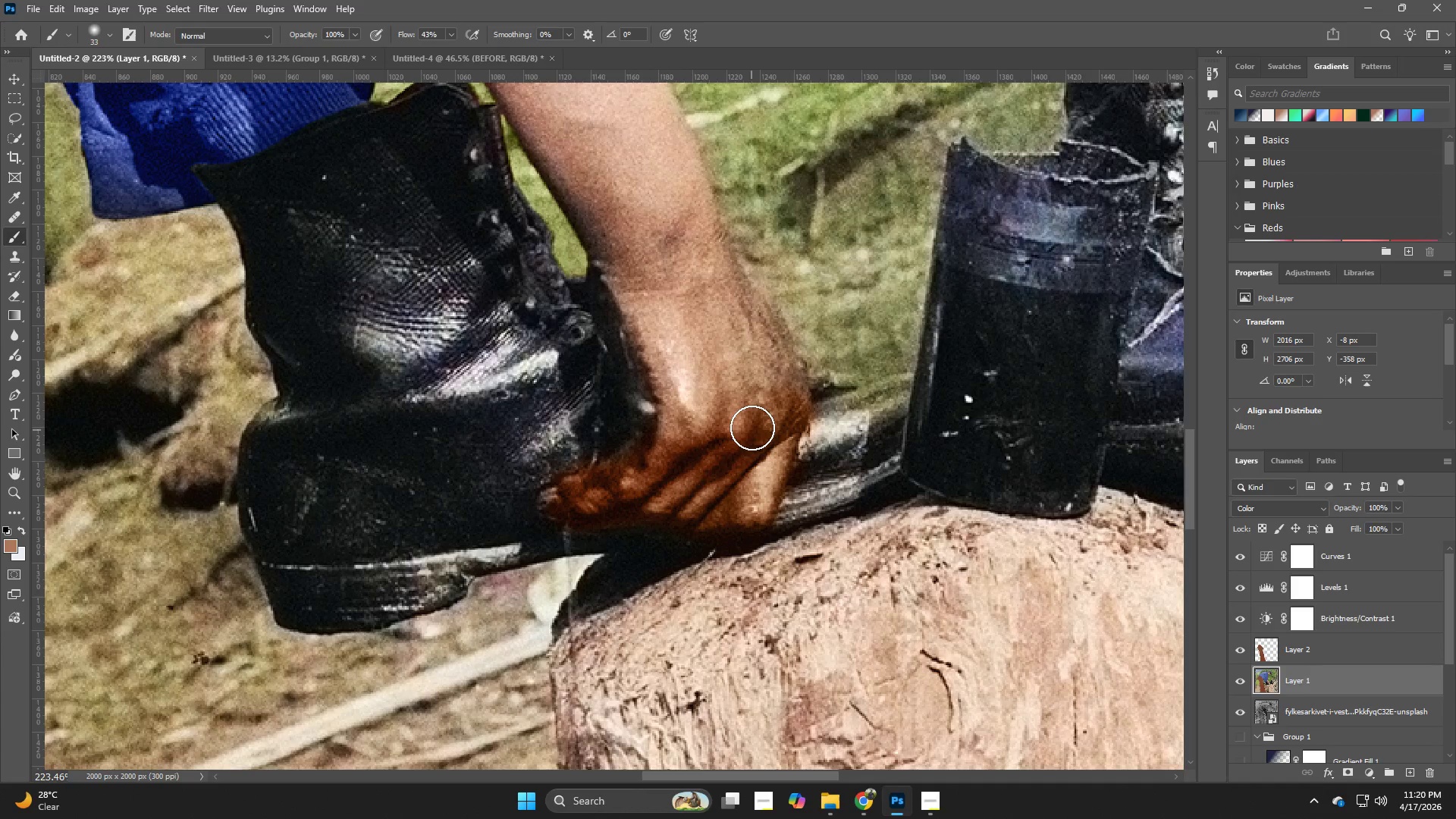 
key(X)
 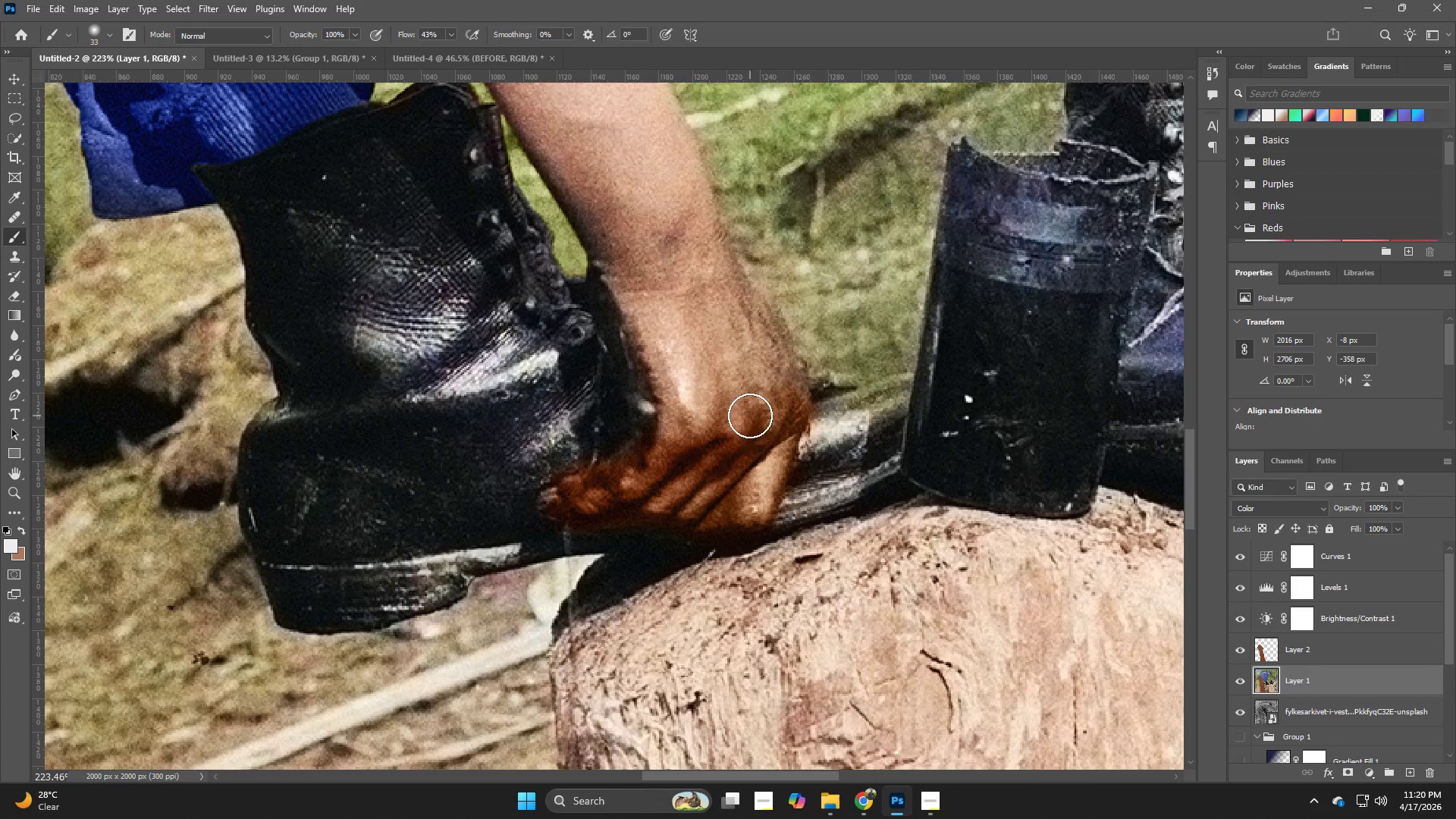 
left_click_drag(start_coordinate=[746, 419], to_coordinate=[747, 429])
 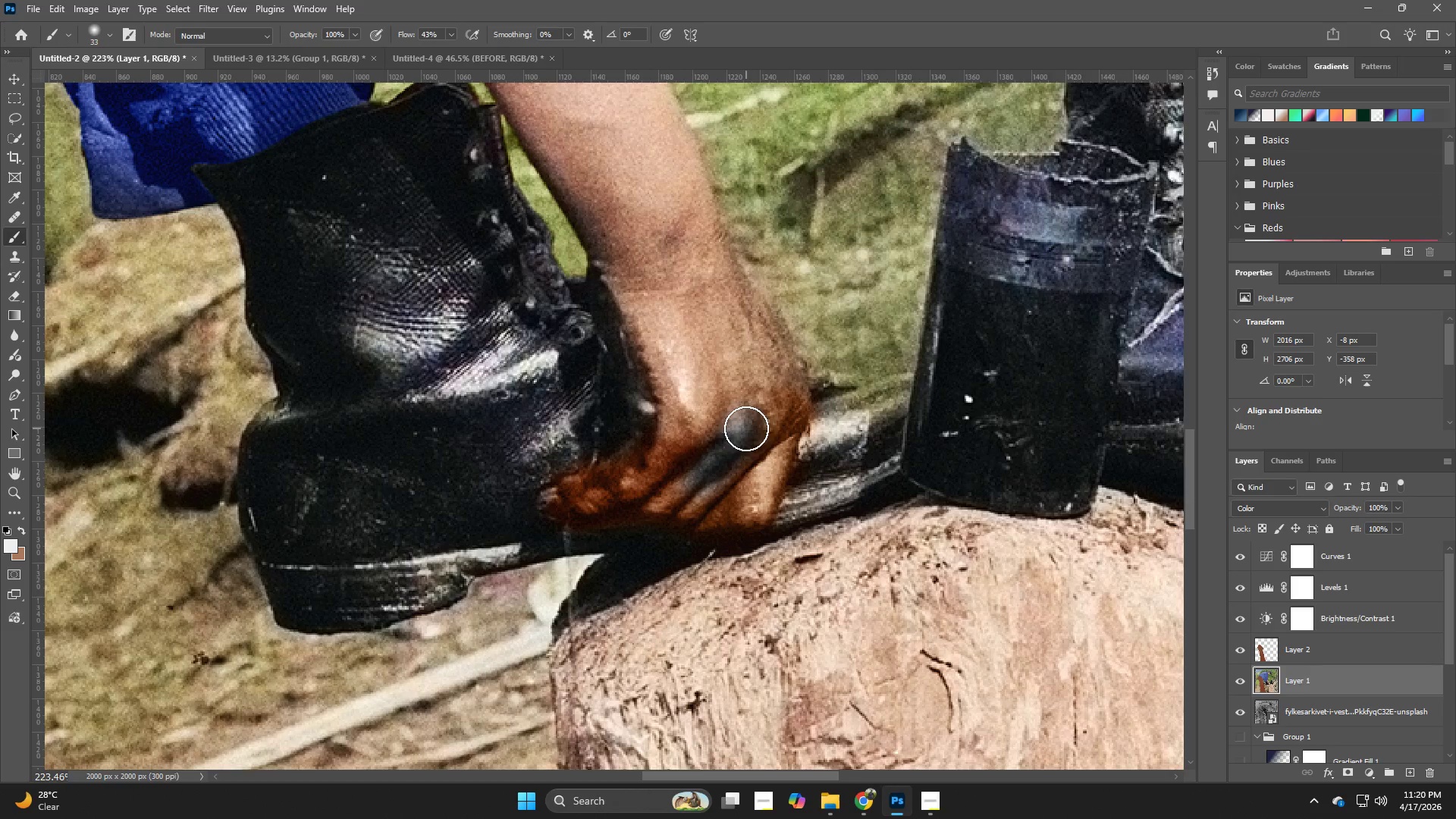 
key(Control+ControlLeft)
 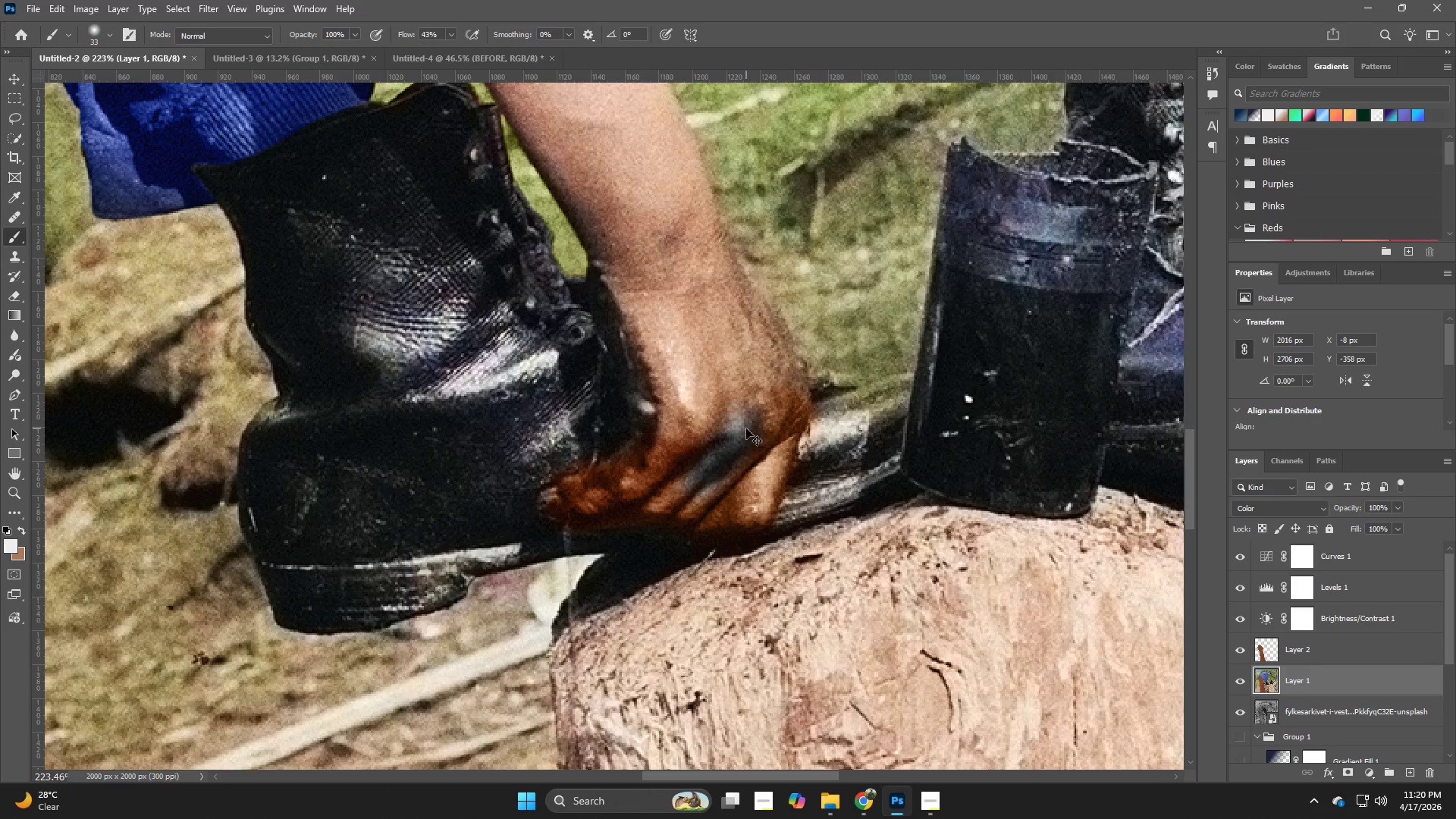 
key(Control+Z)
 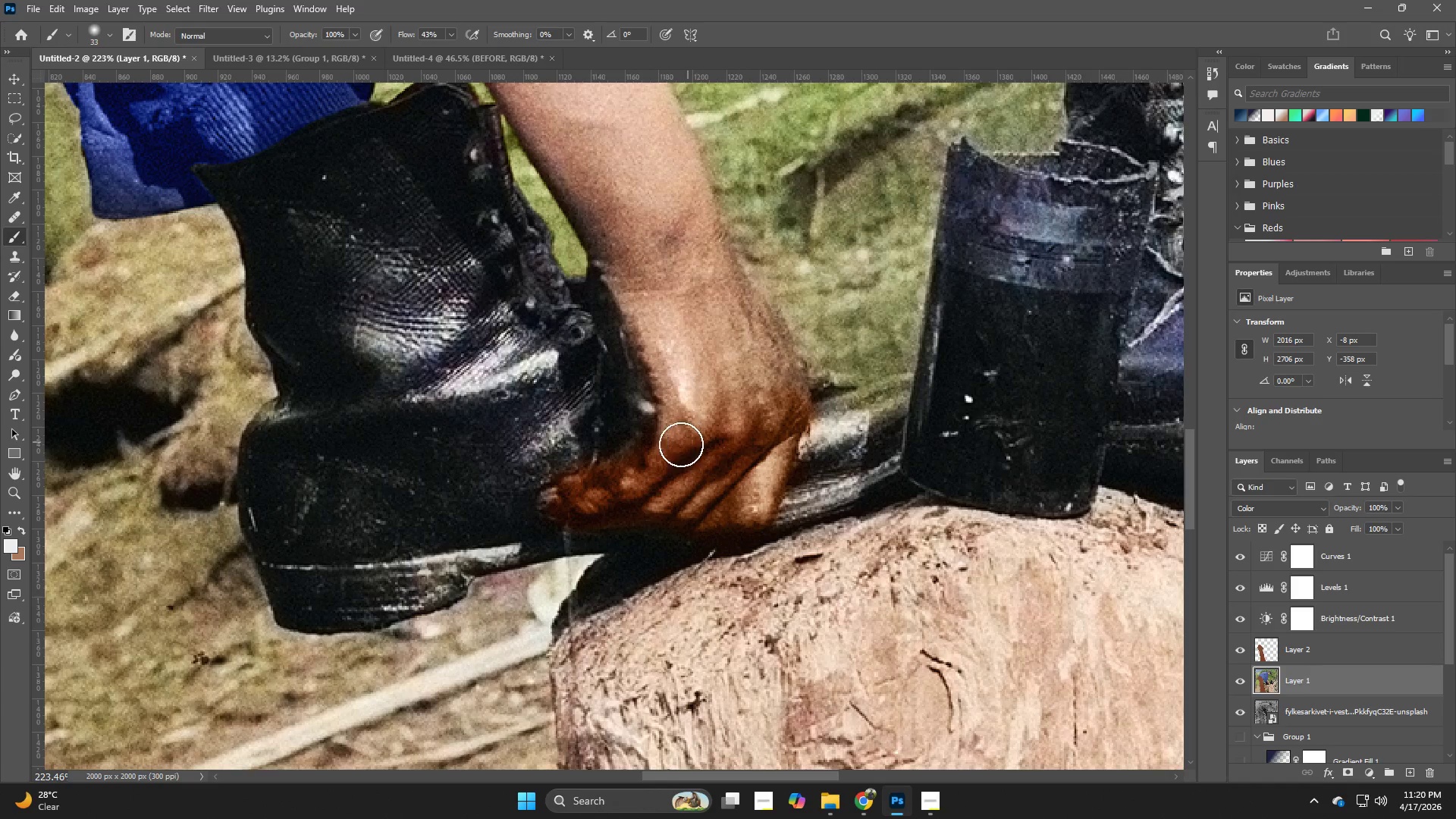 
left_click_drag(start_coordinate=[661, 455], to_coordinate=[621, 490])
 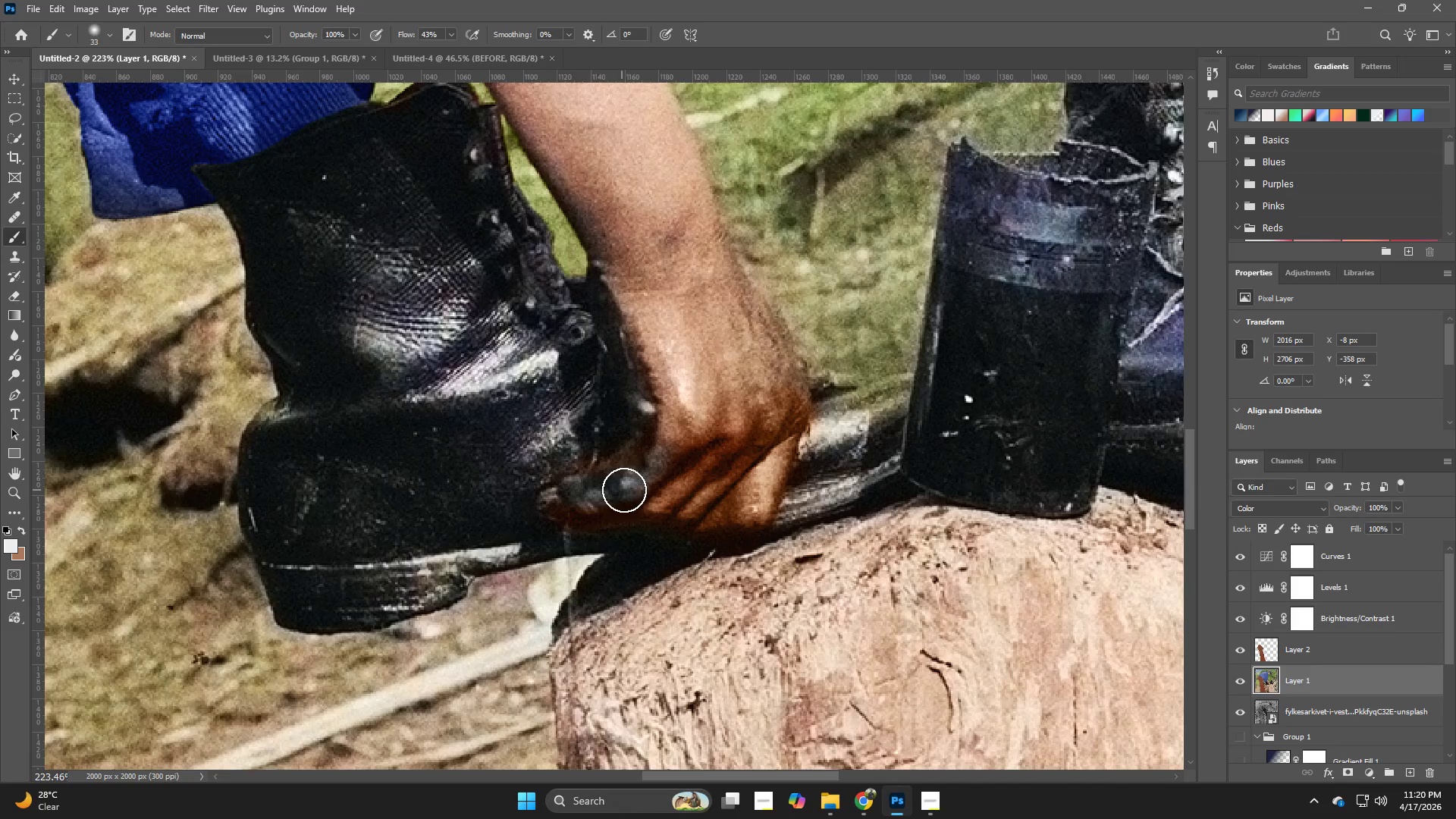 
key(Control+ControlLeft)
 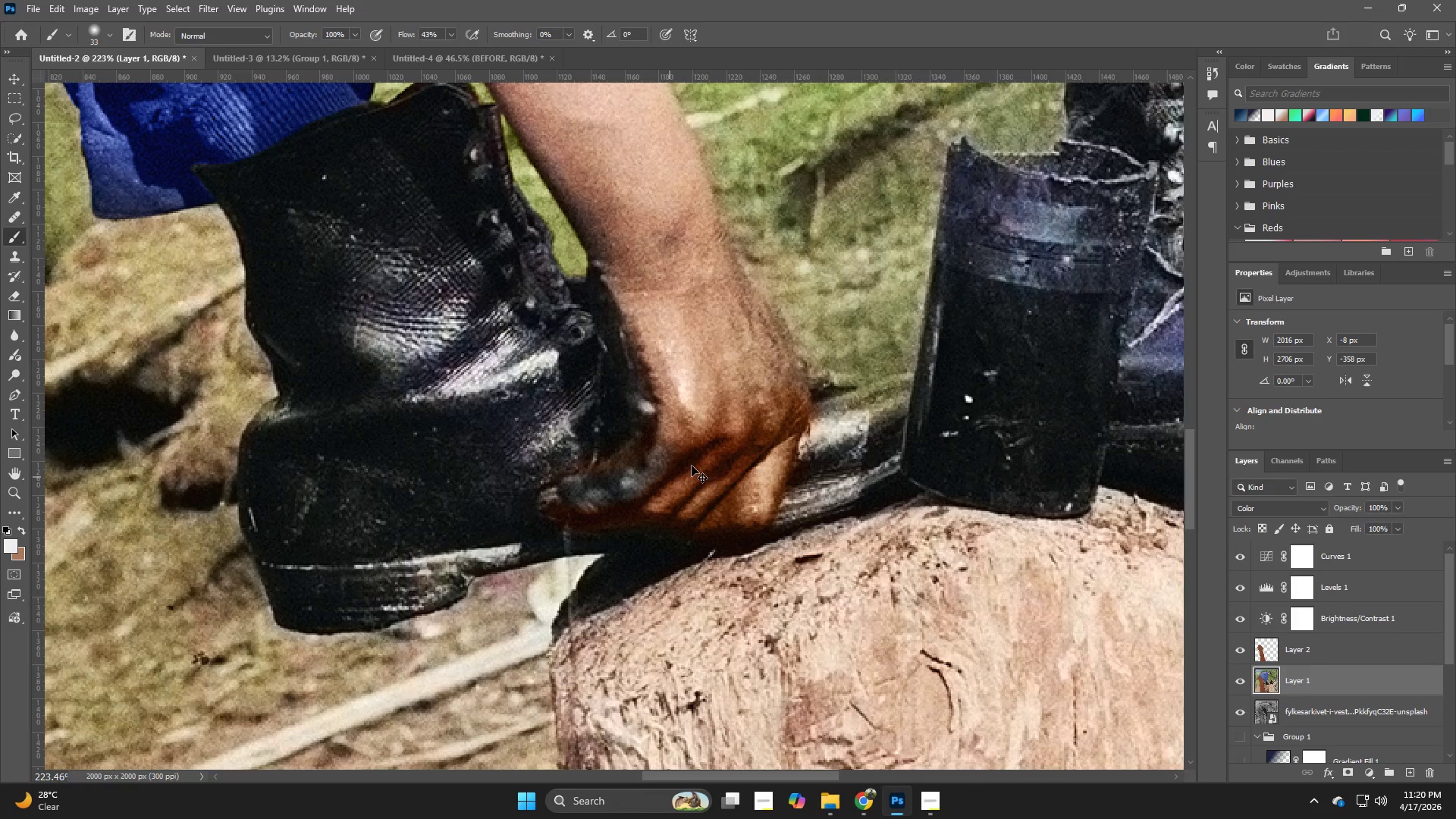 
key(Control+Z)
 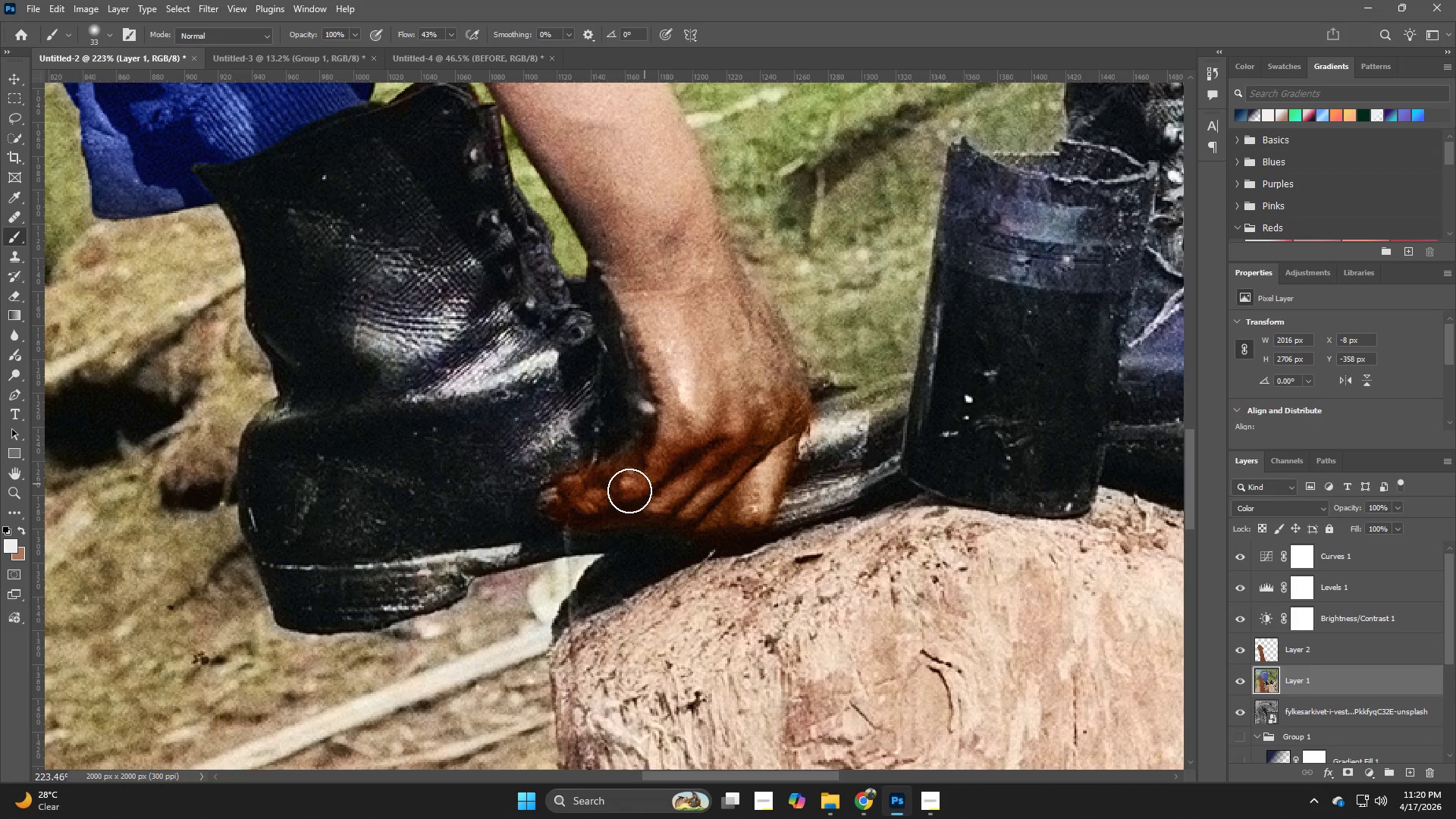 
key(X)
 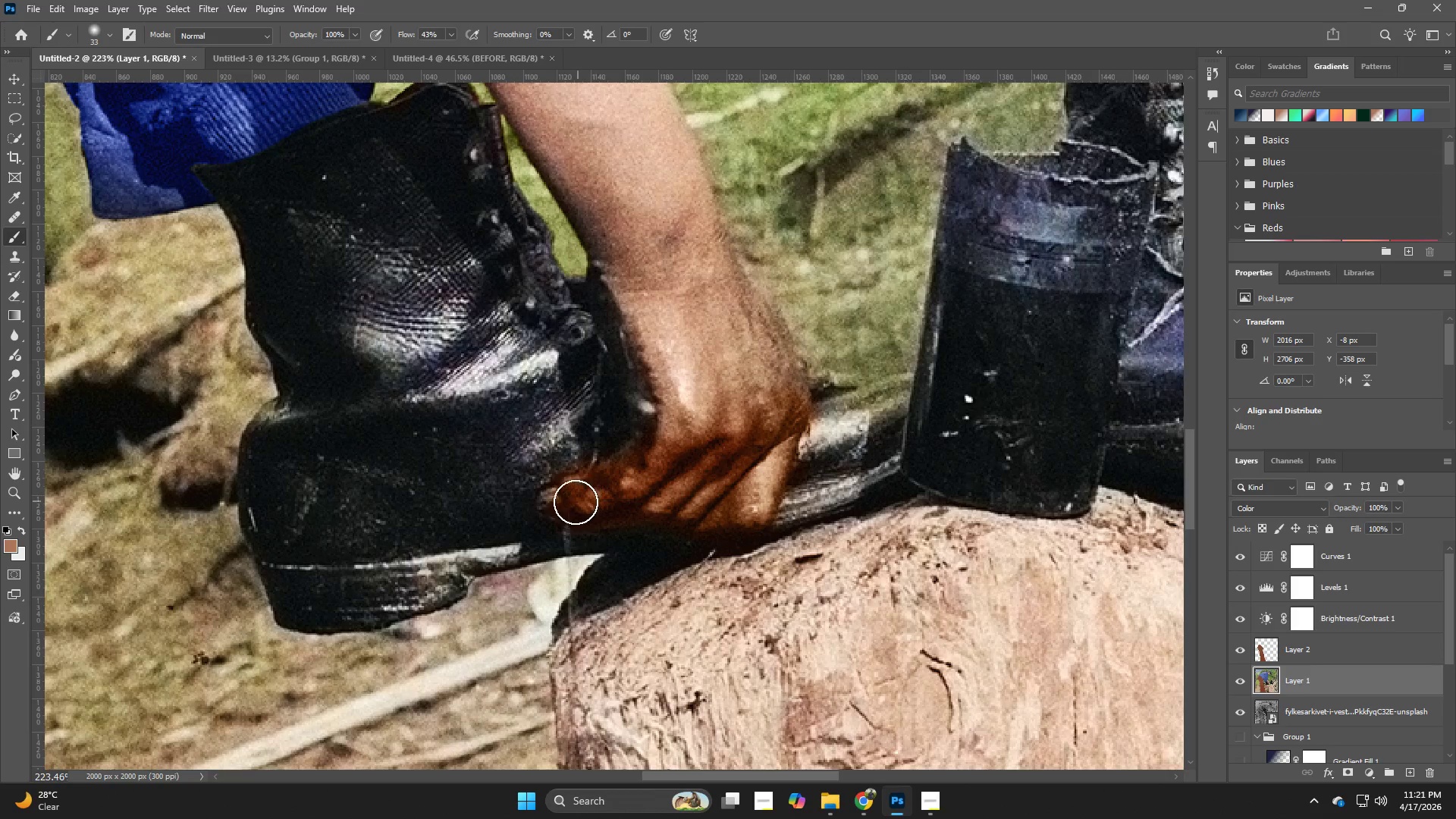 
left_click_drag(start_coordinate=[576, 502], to_coordinate=[741, 434])
 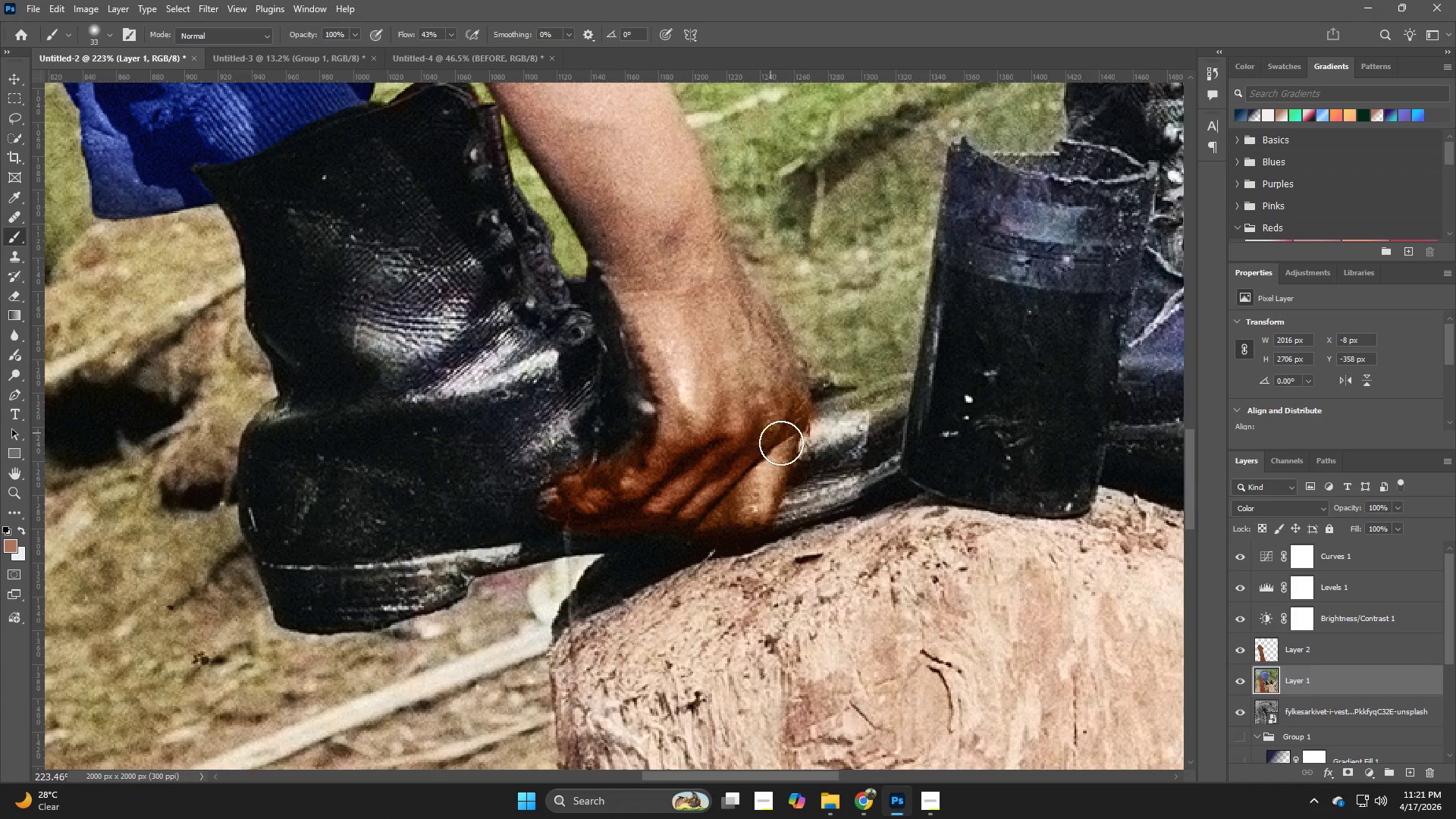 
hold_key(key=Z, duration=0.44)
 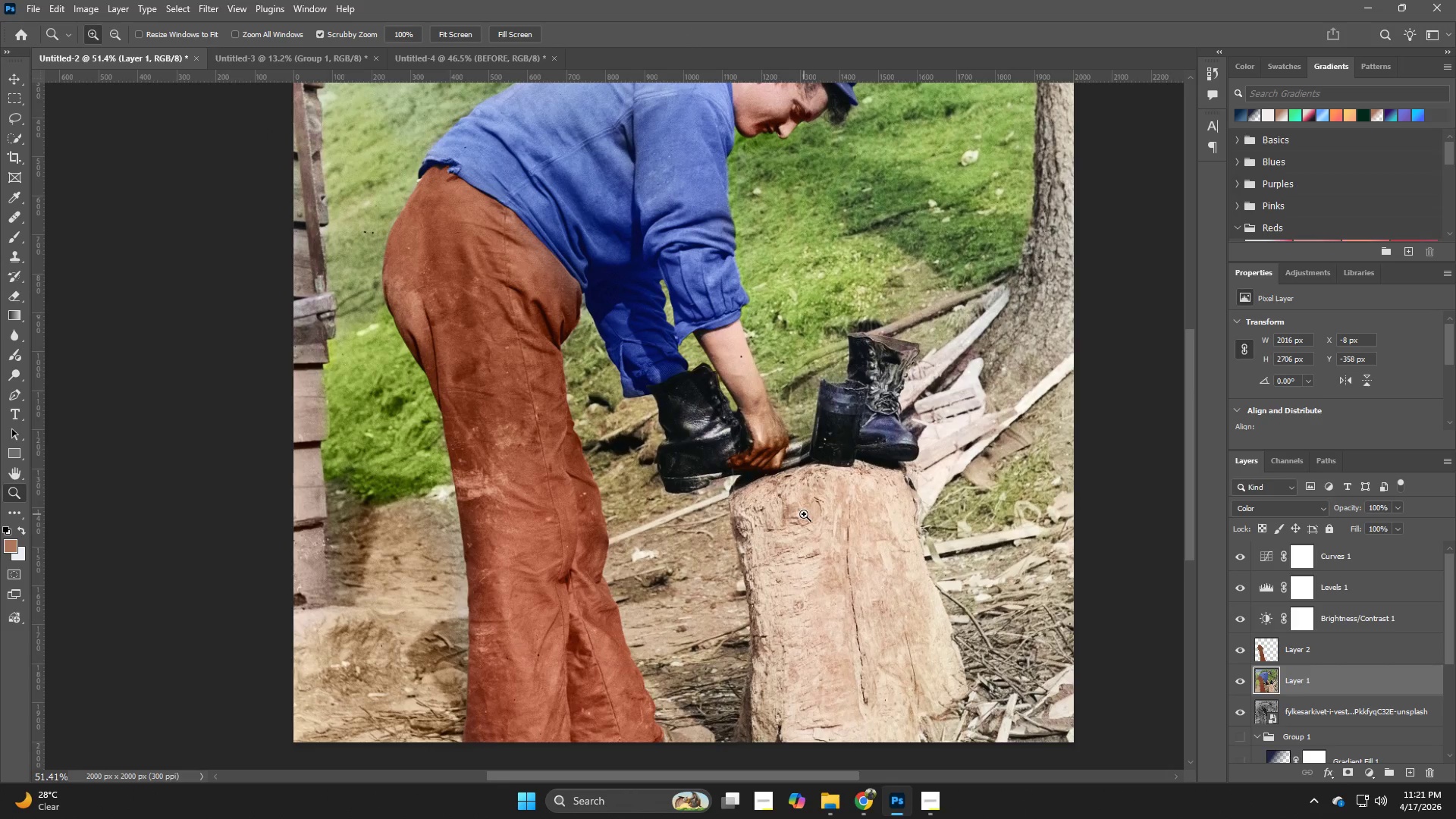 
left_click_drag(start_coordinate=[783, 451], to_coordinate=[692, 491])
 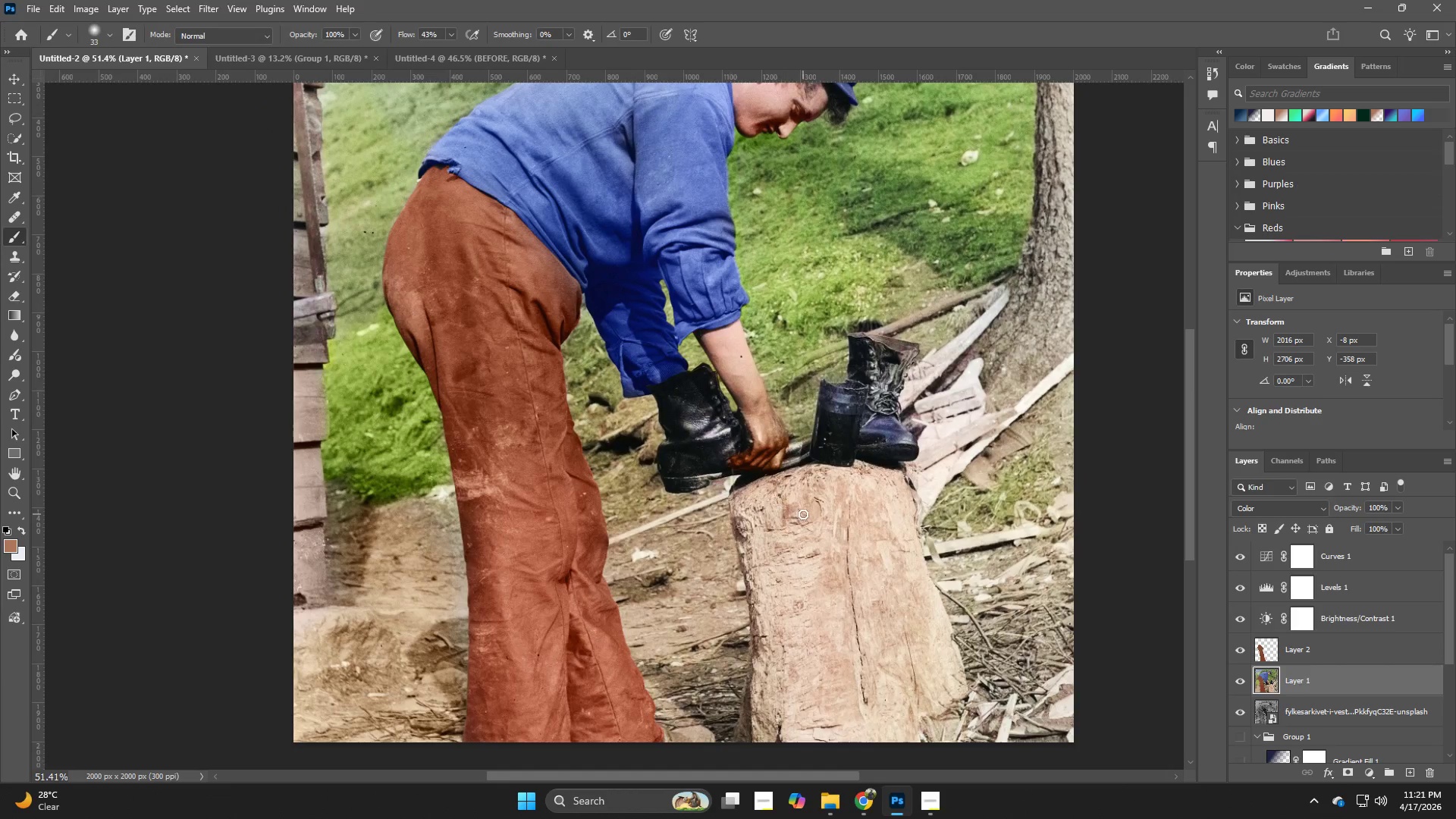 
hold_key(key=Z, duration=0.83)
 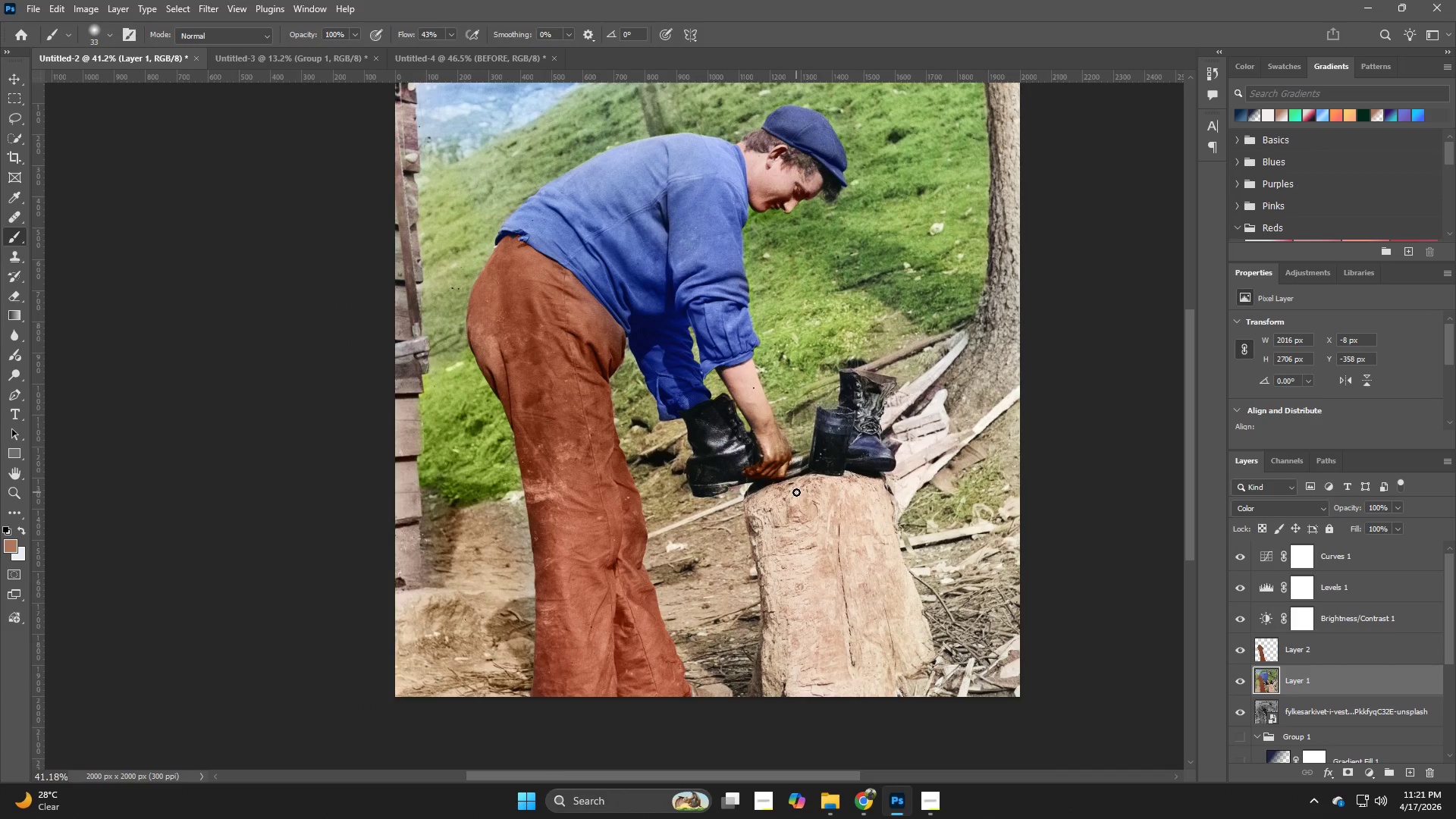 
left_click_drag(start_coordinate=[804, 514], to_coordinate=[783, 522])
 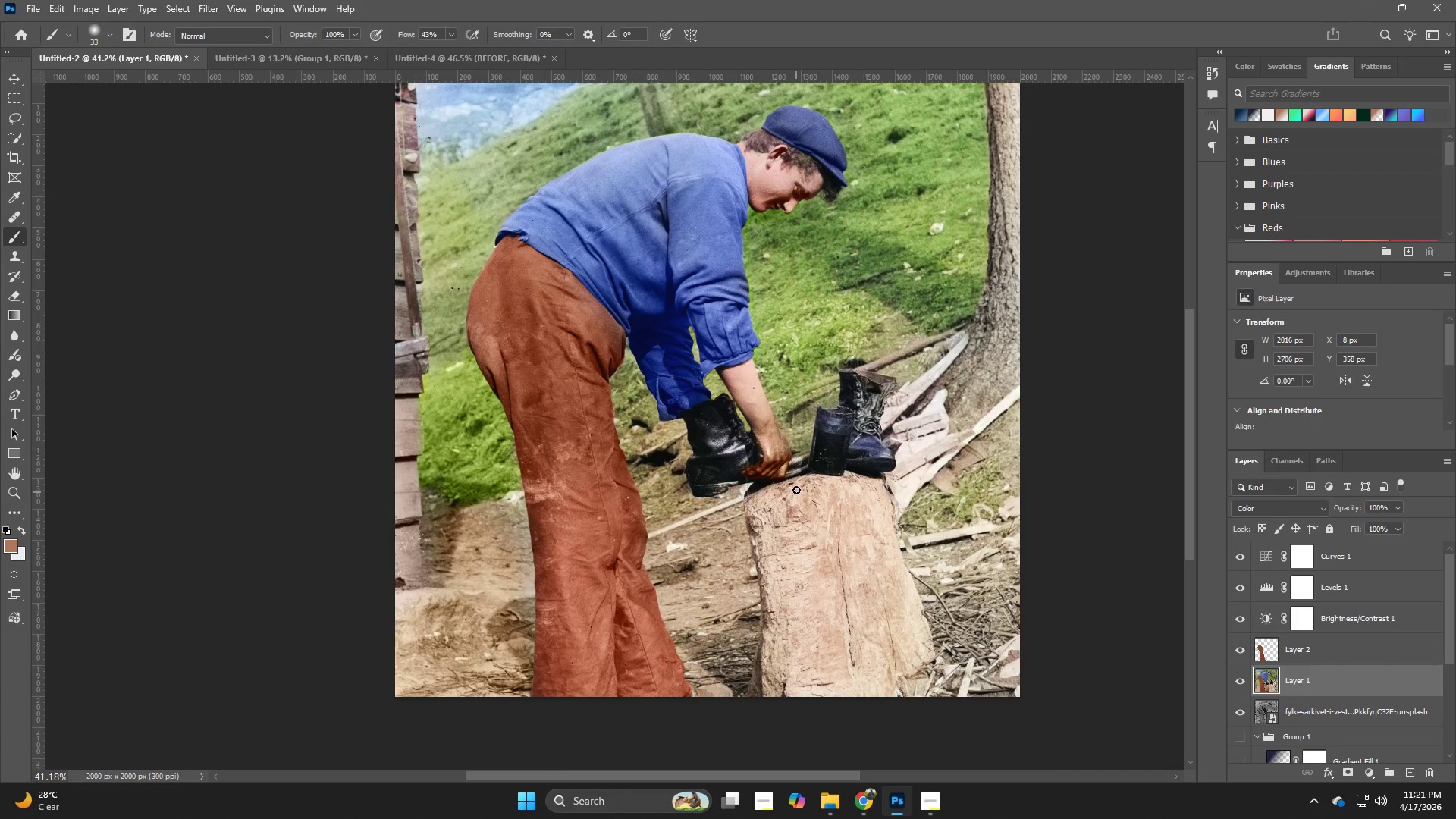 
hold_key(key=Z, duration=0.84)
 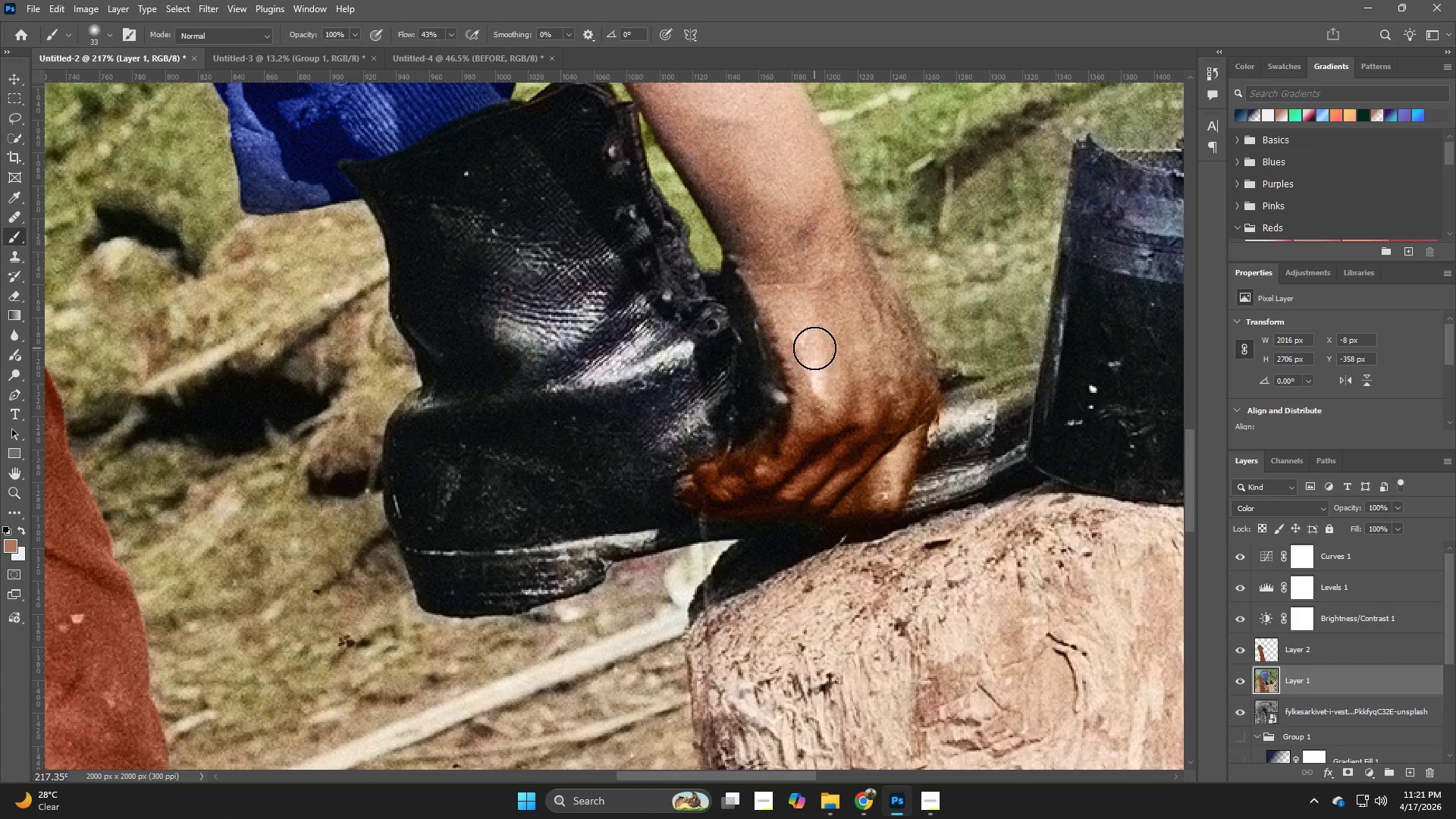 
left_click_drag(start_coordinate=[758, 469], to_coordinate=[858, 516])
 